 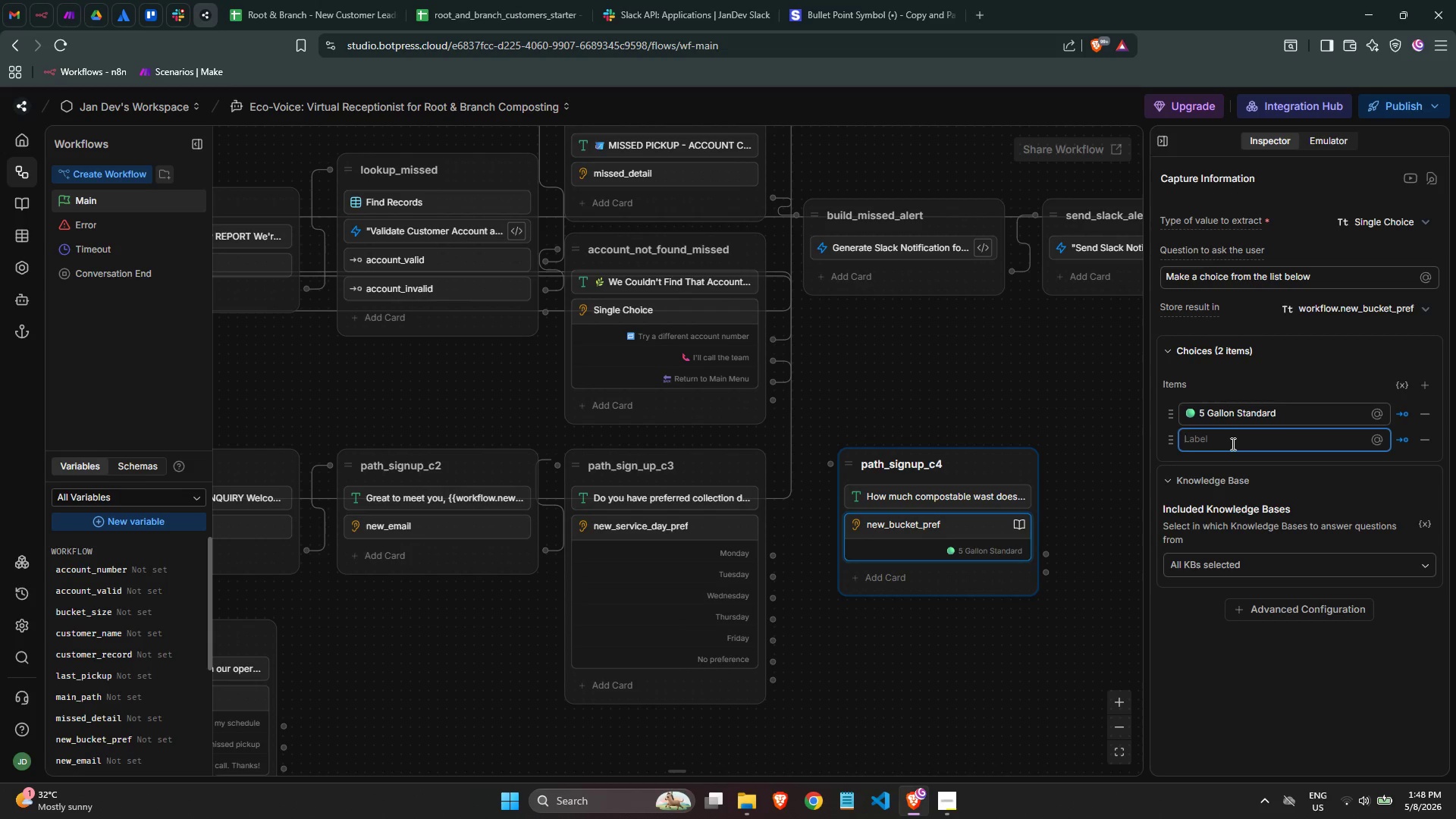 
key(Meta+Period)
 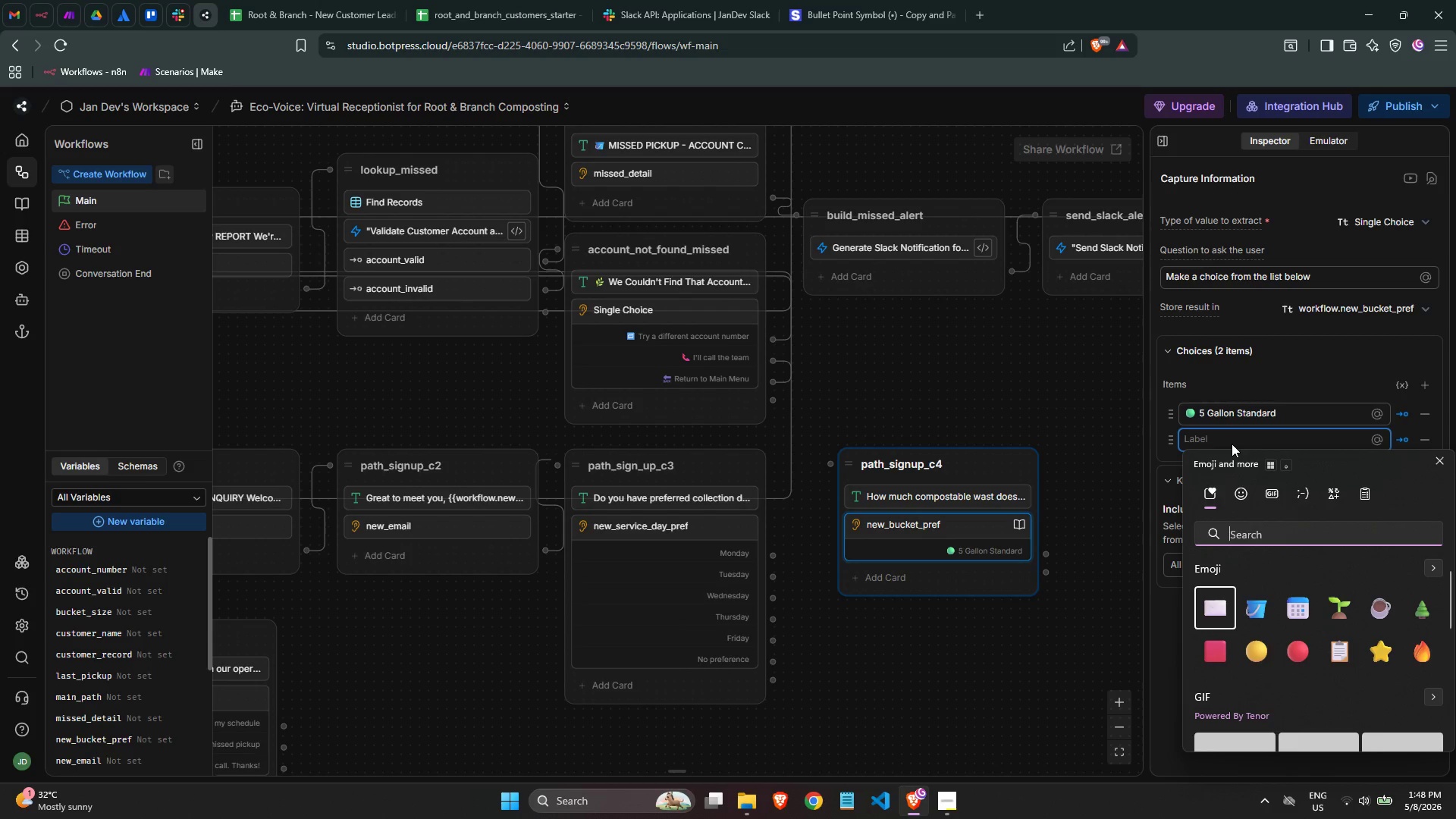 
type(blue )
 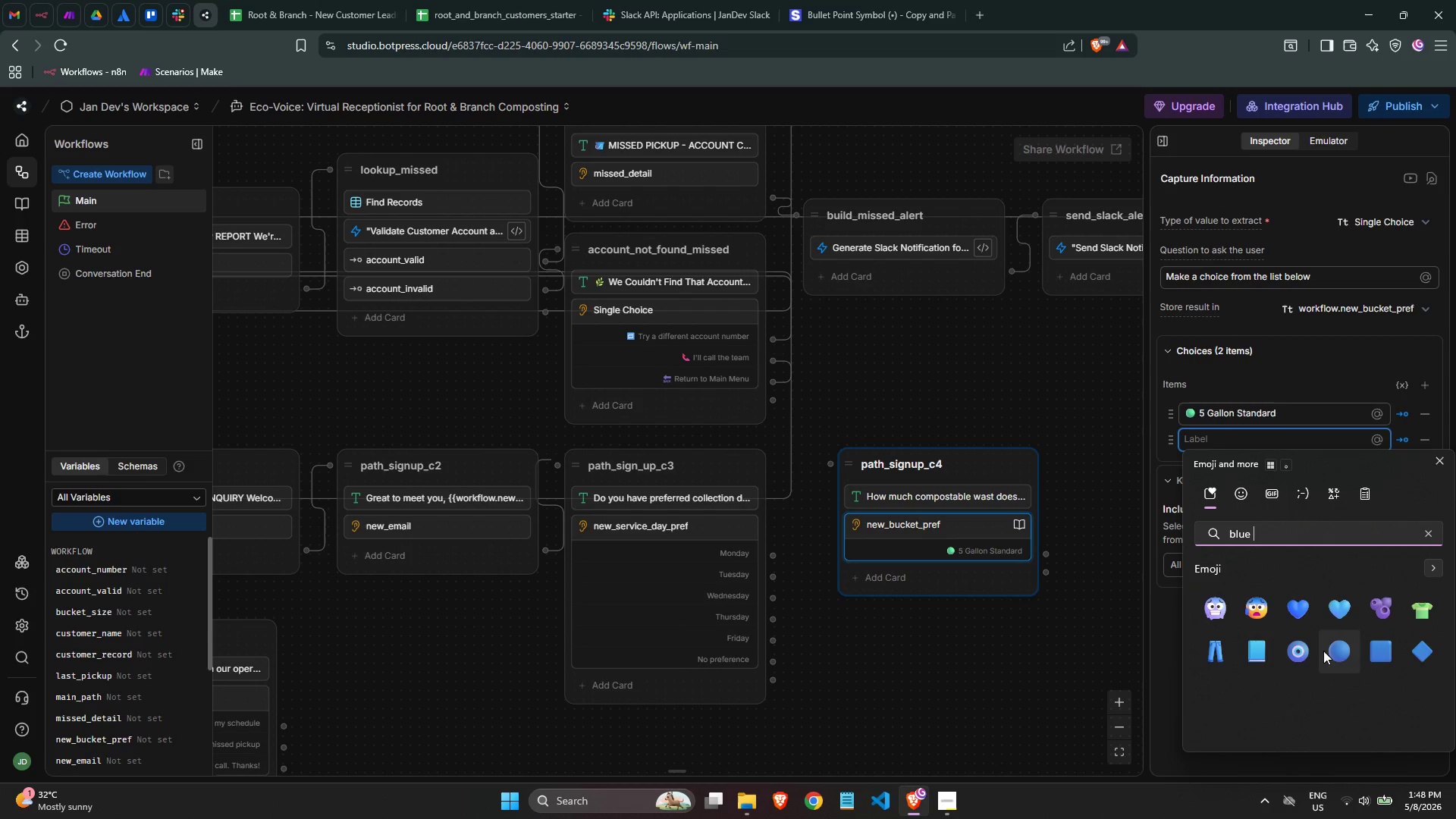 
left_click([1332, 652])
 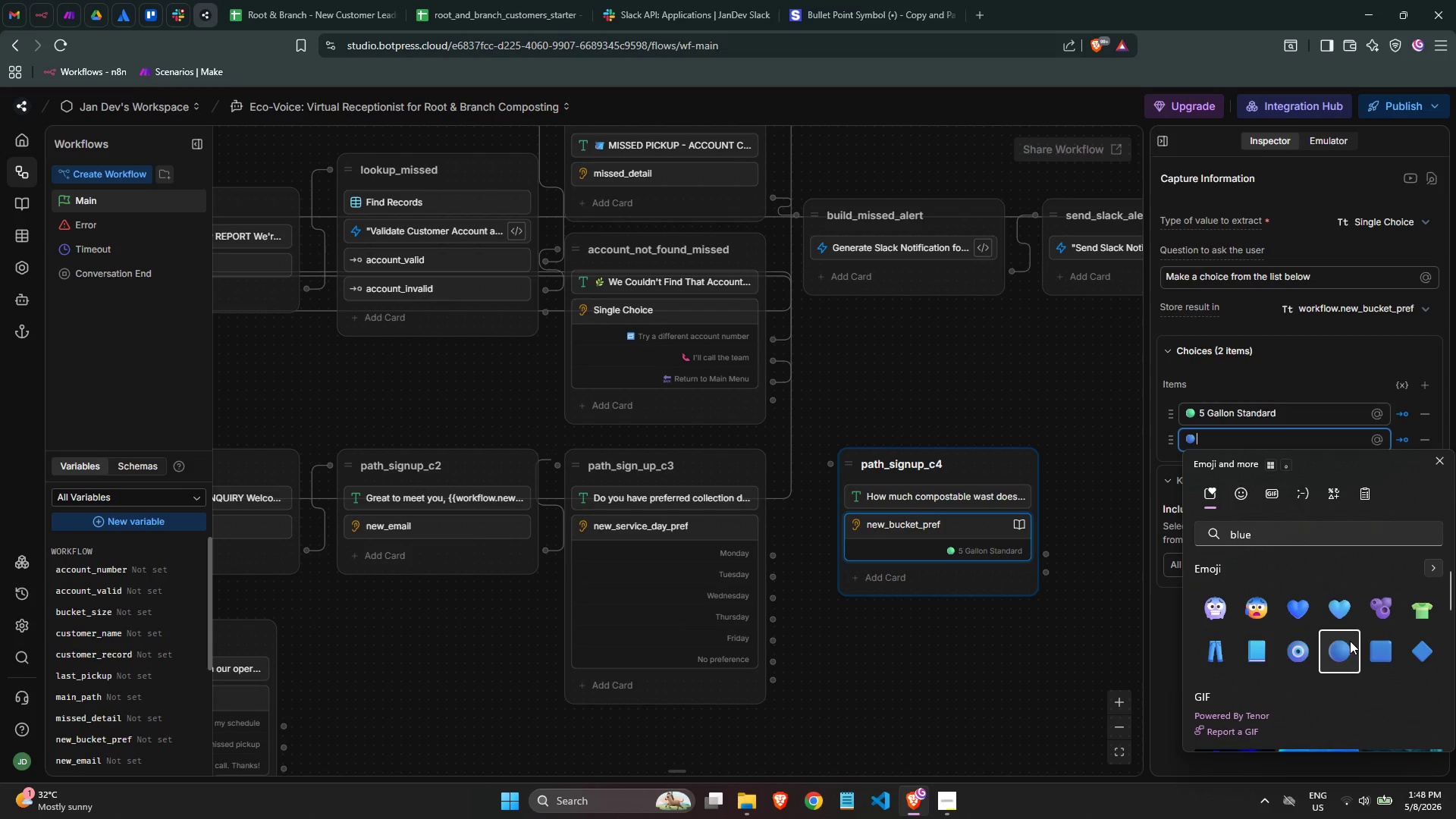 
type( 12 Gallon Large)
 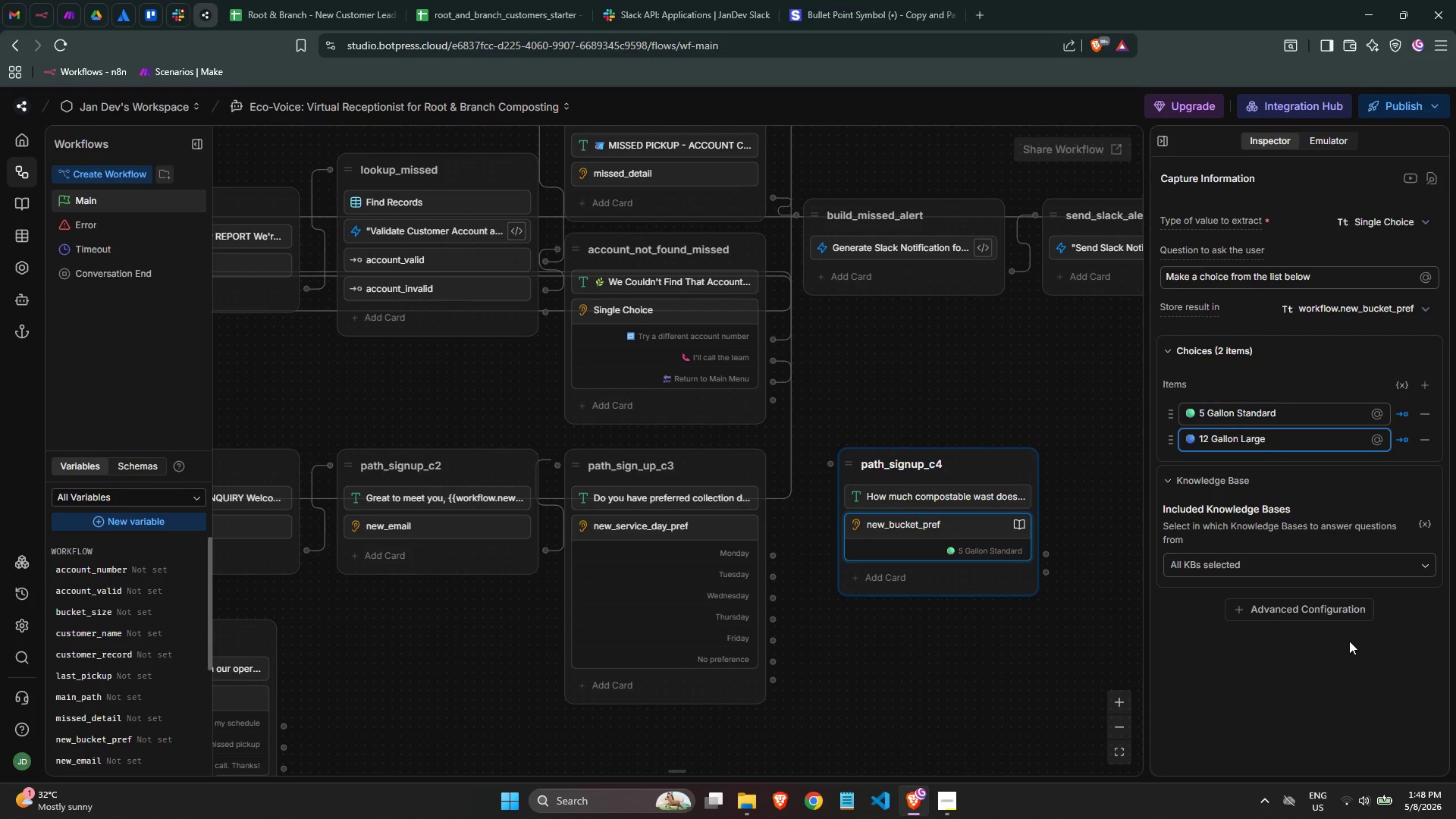 
left_click([1429, 394])
 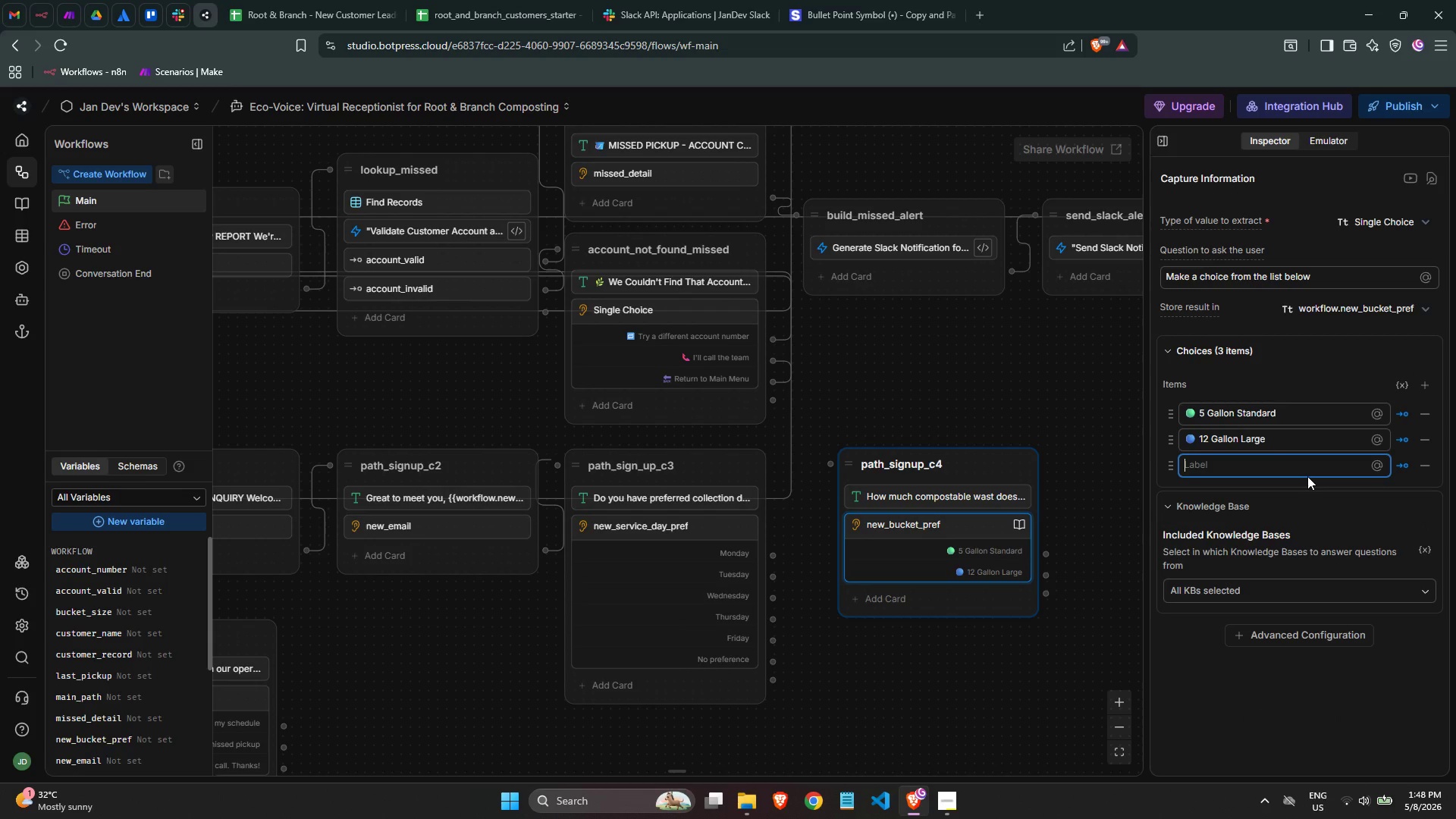 
key(Meta+MetaLeft)
 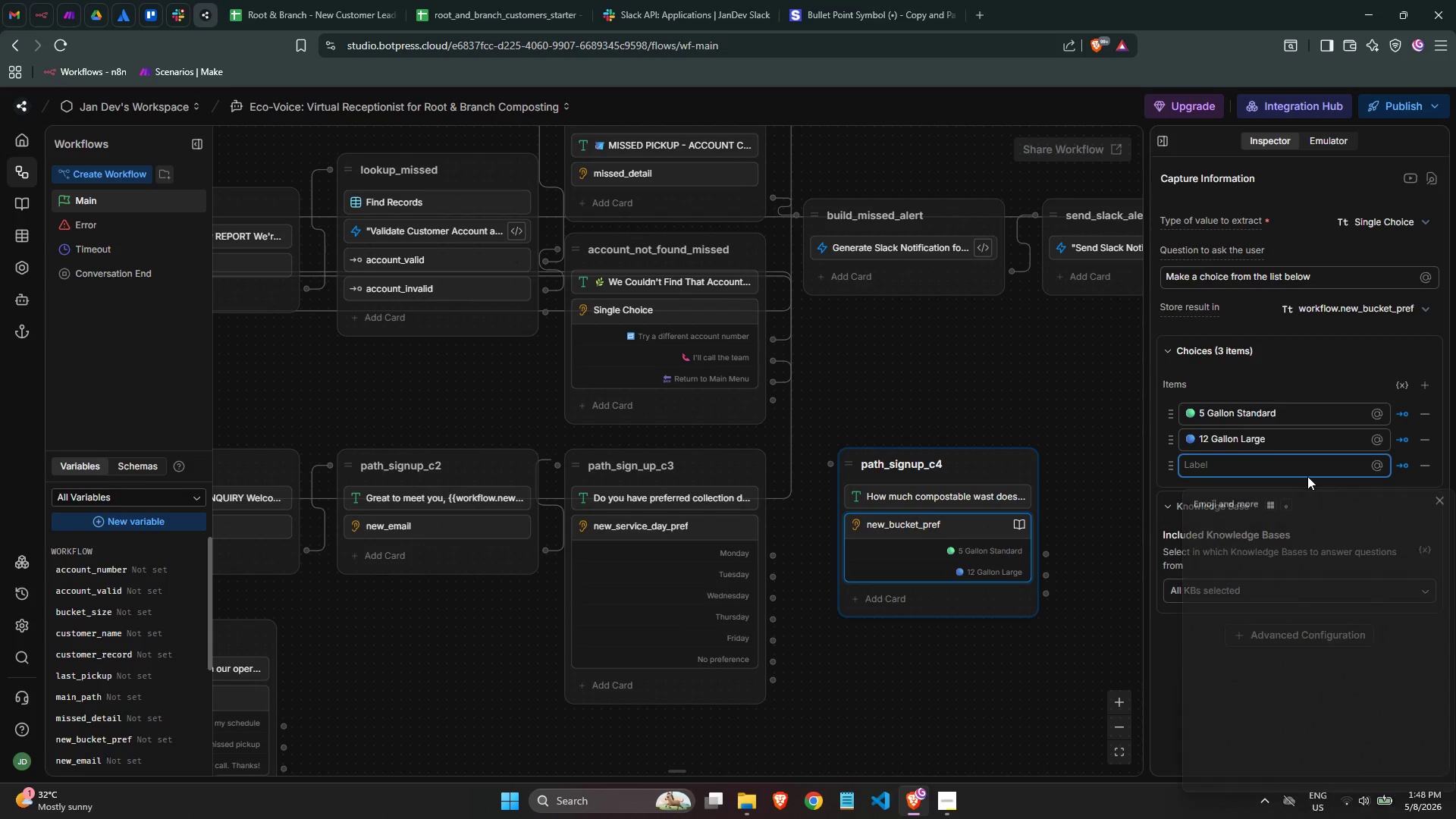 
key(Meta+Period)
 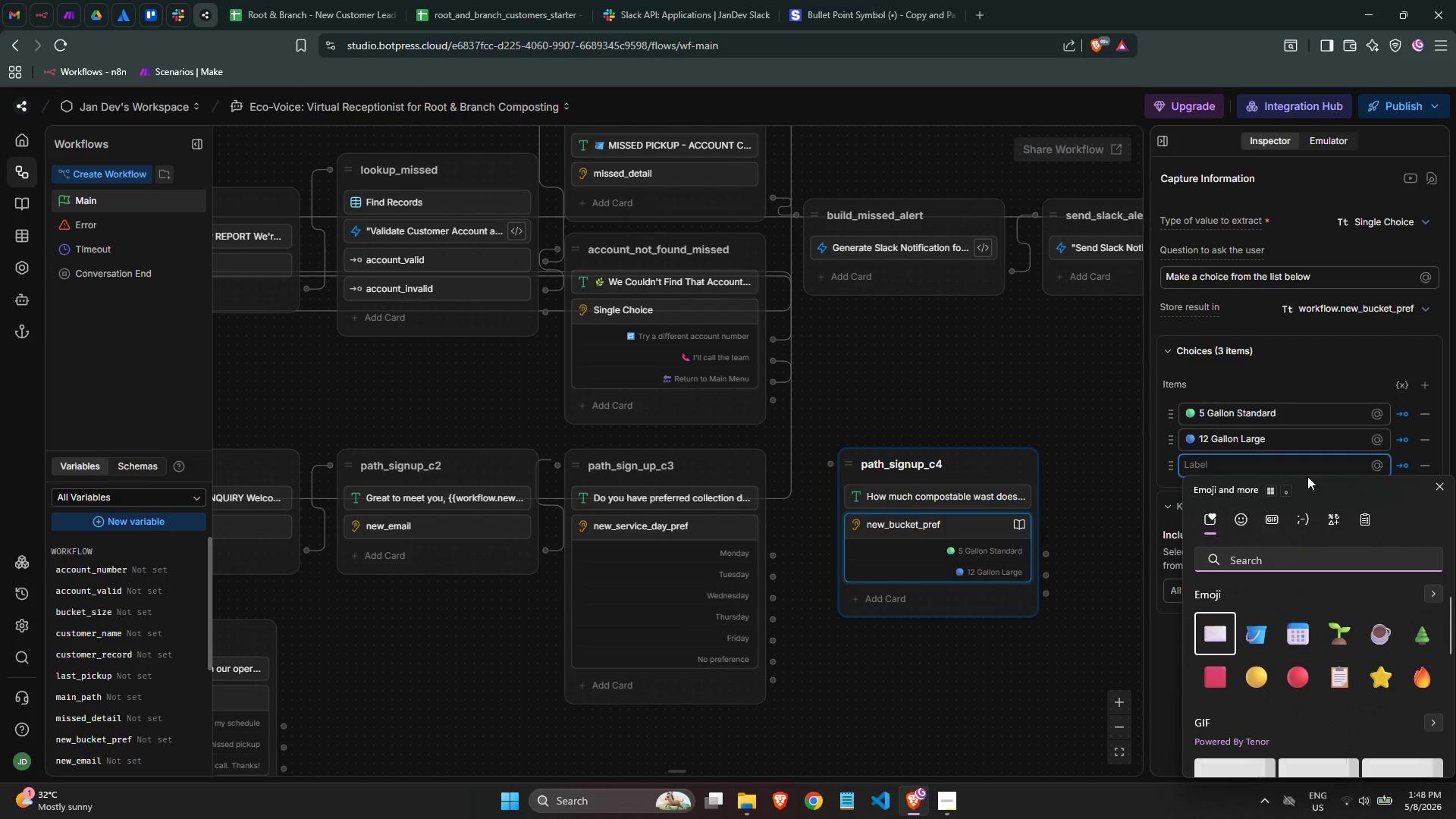 
type(orange)
 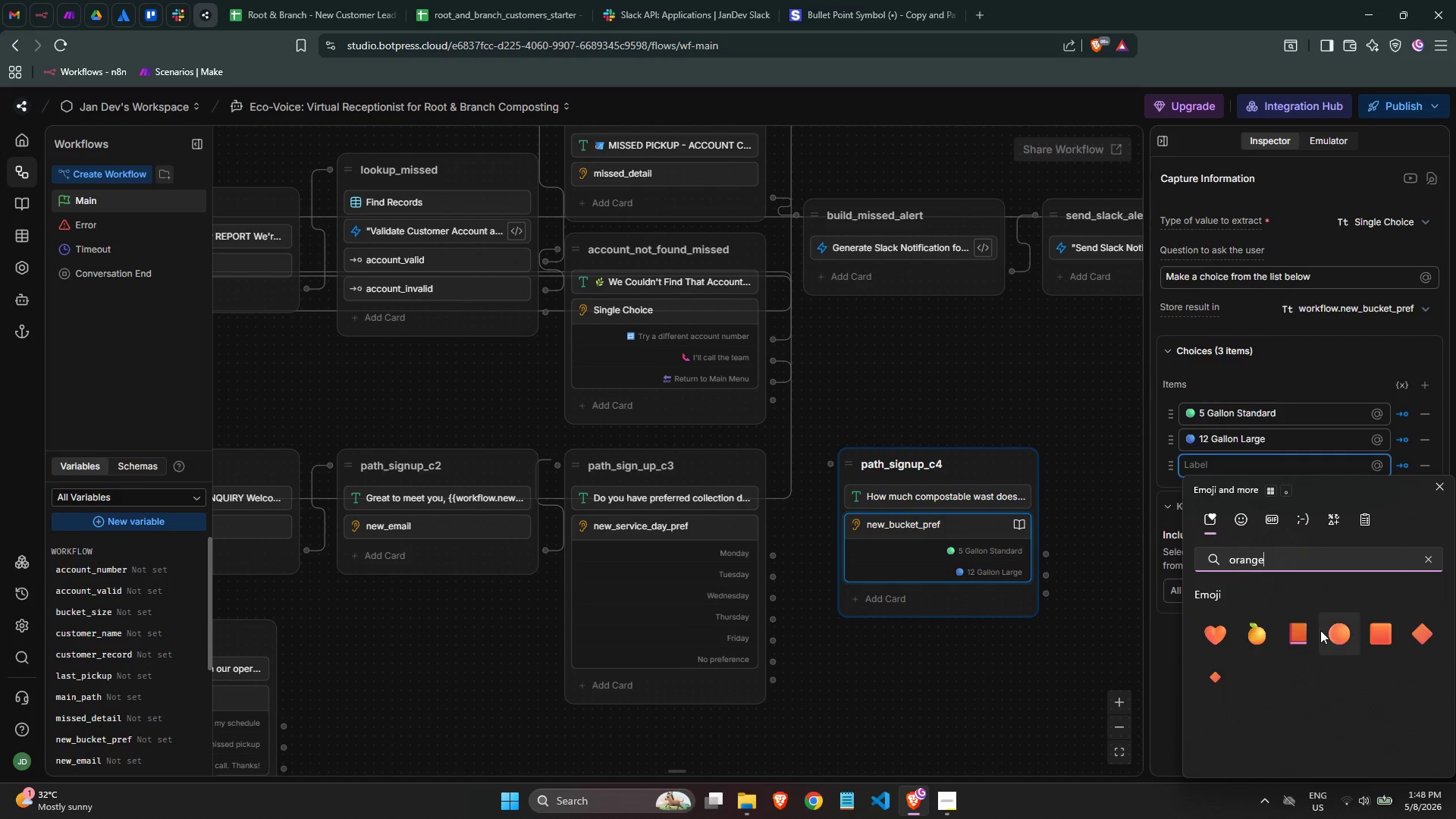 
left_click([1332, 632])
 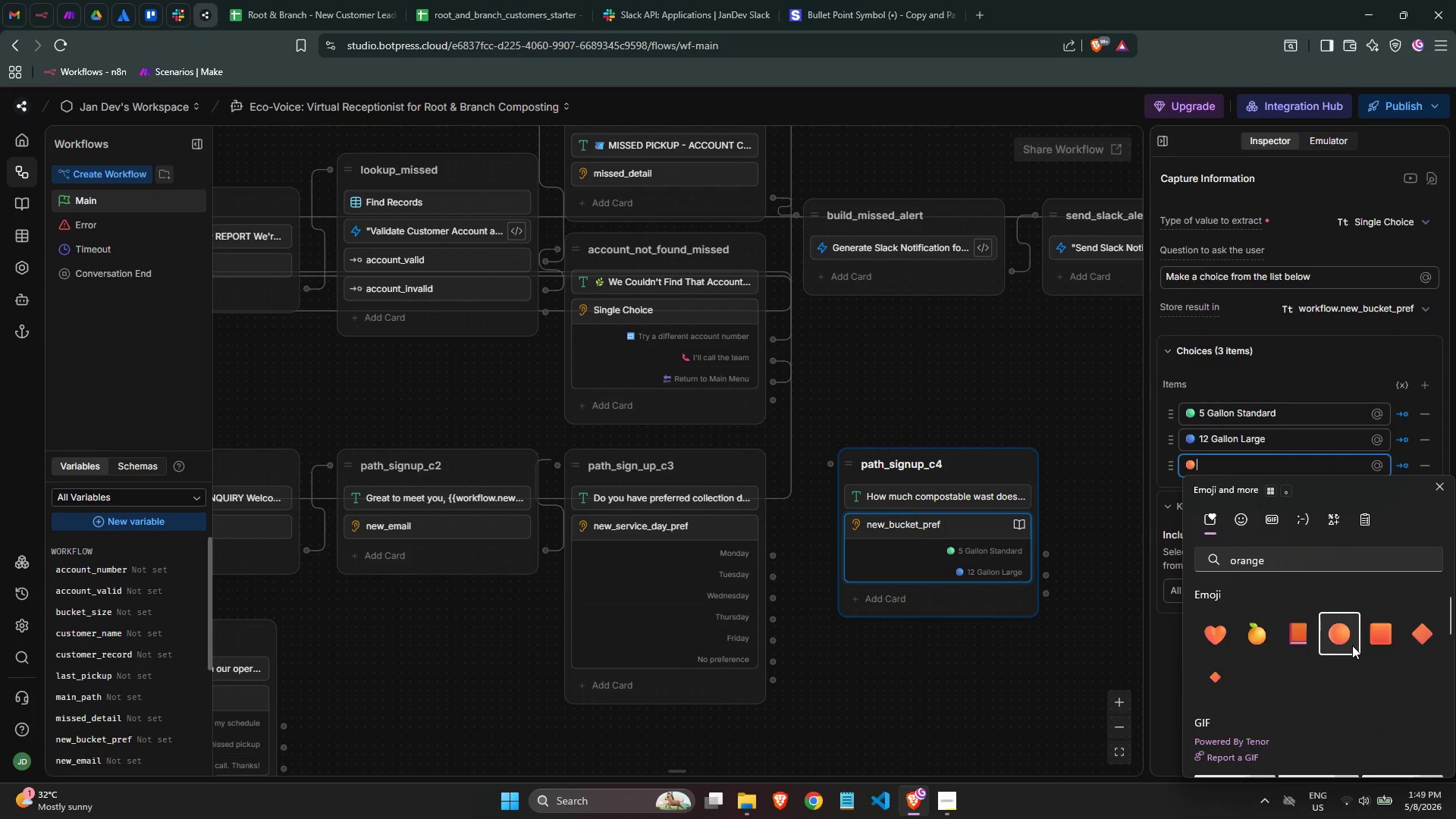 
key(Space)
 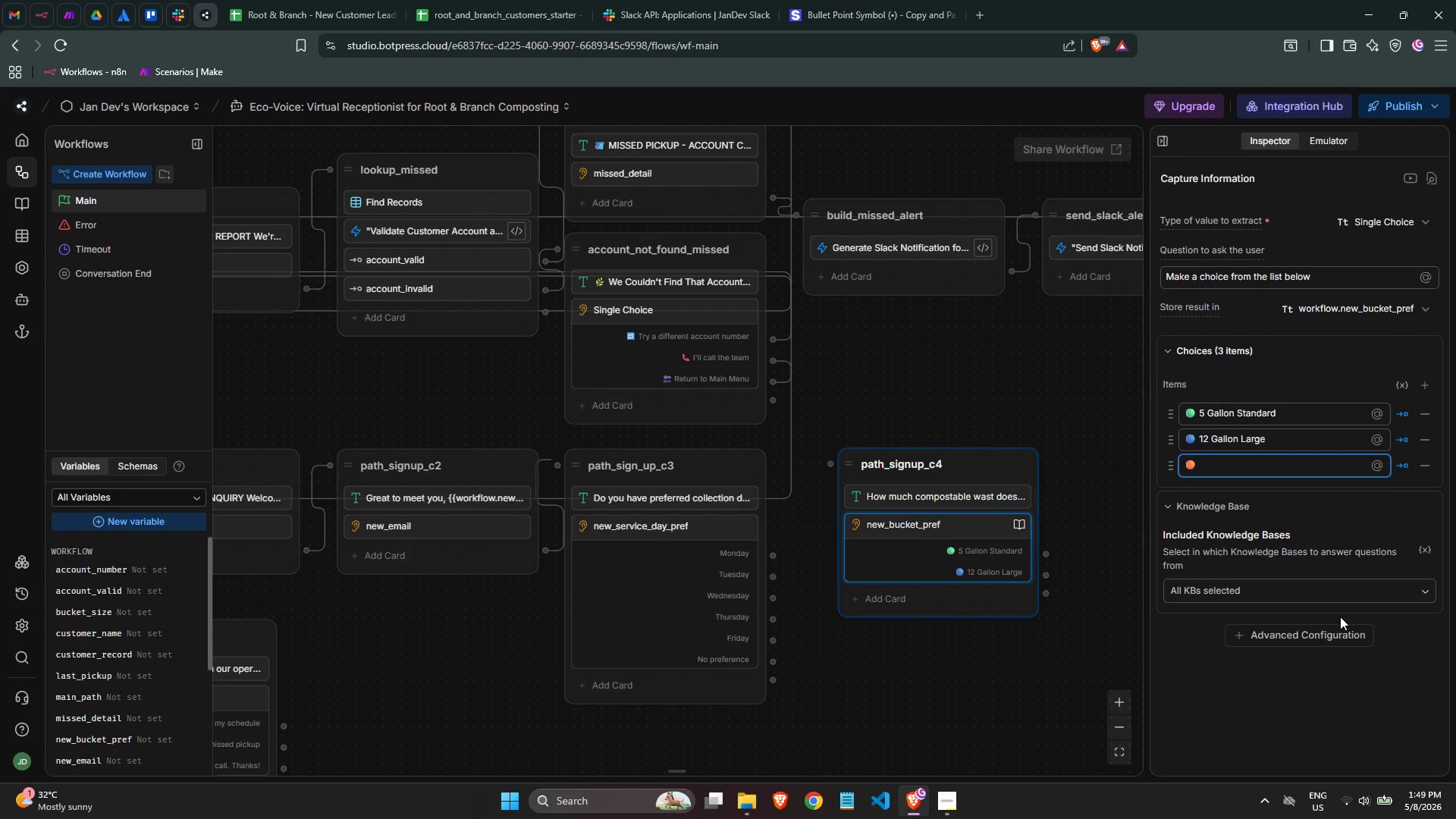 
type(32 Gallon Commercial)
 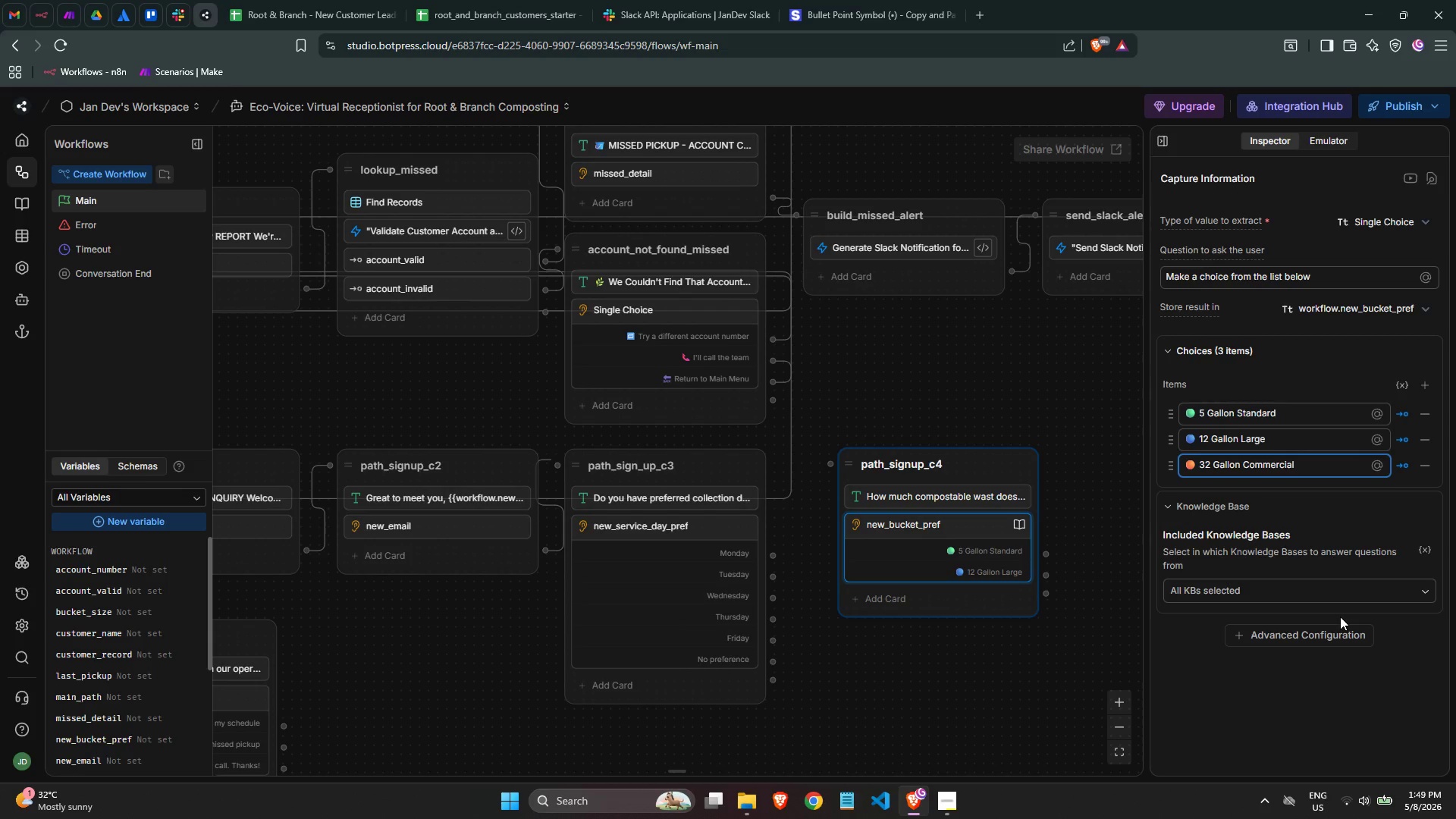 
left_click([1432, 388])
 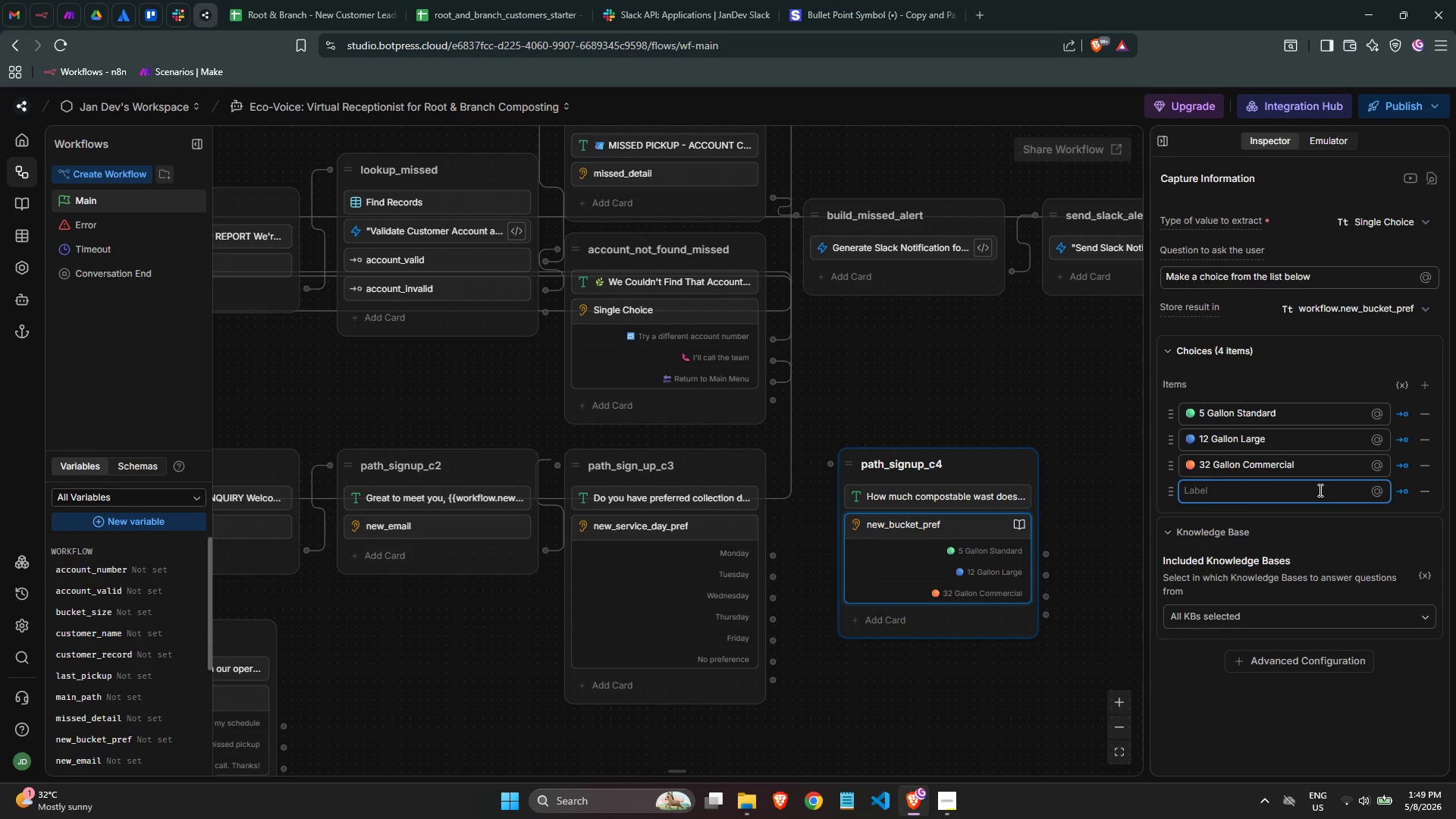 
key(Meta+MetaLeft)
 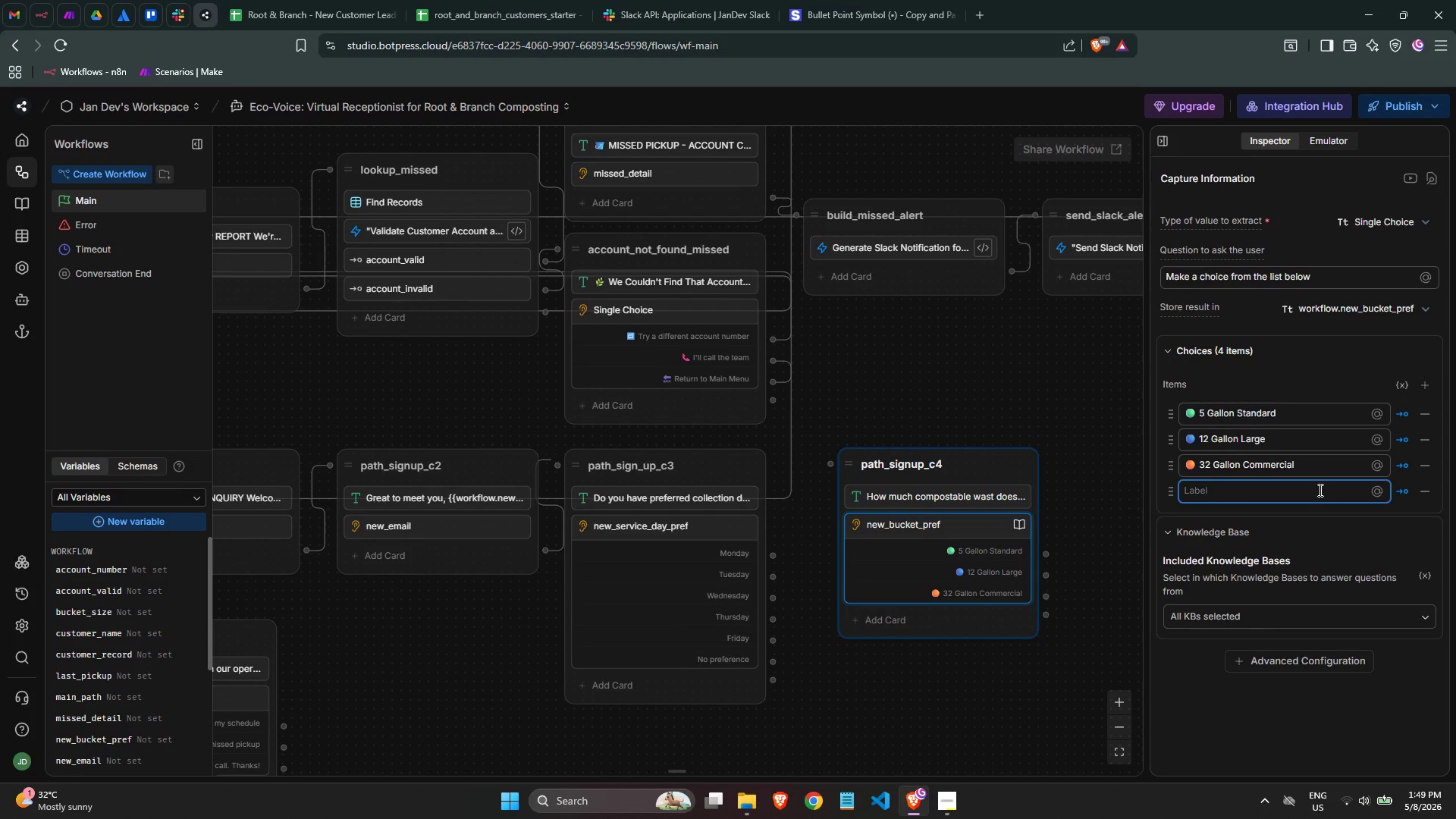 
key(Meta+Period)
 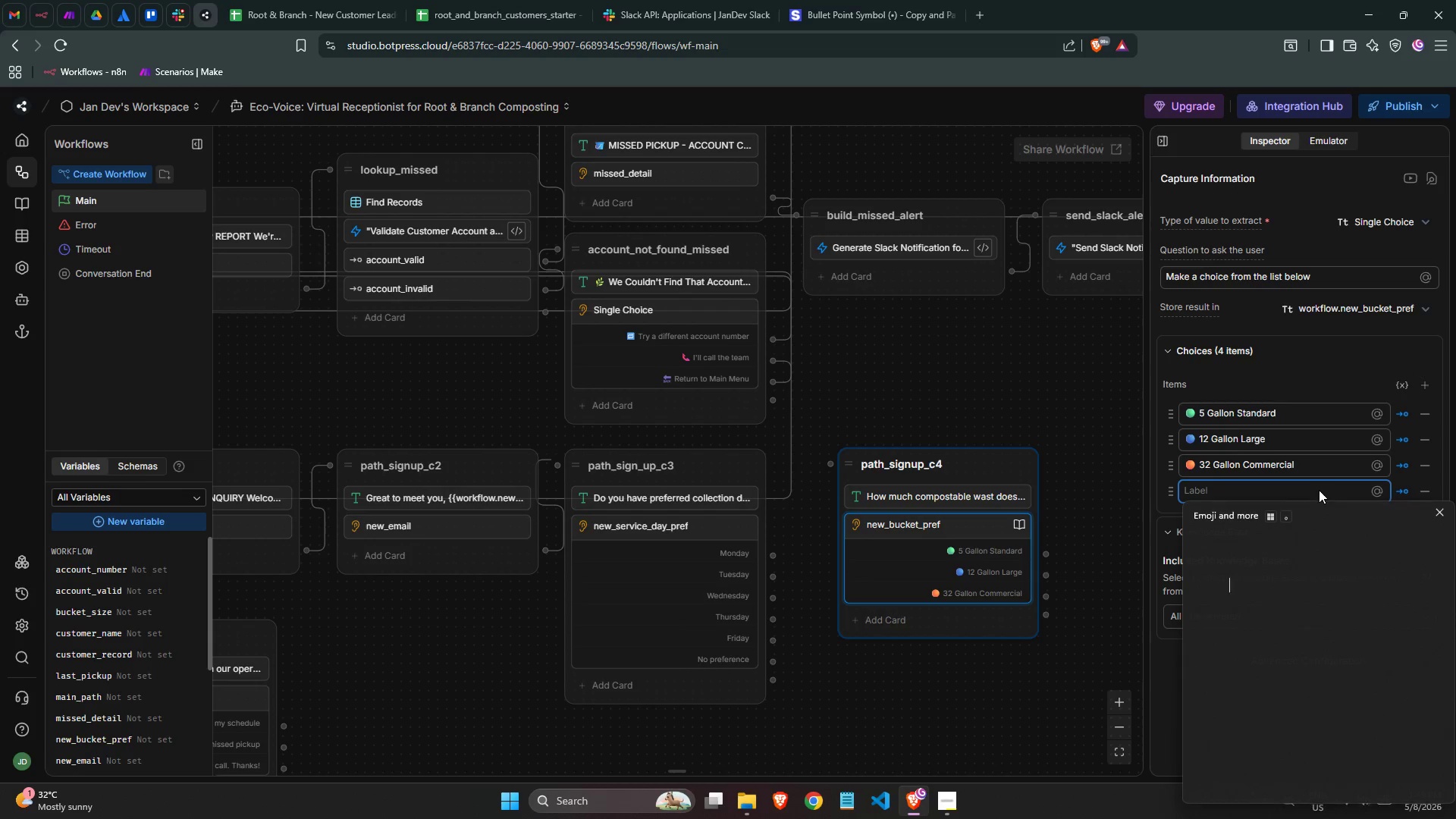 
type(red c)
 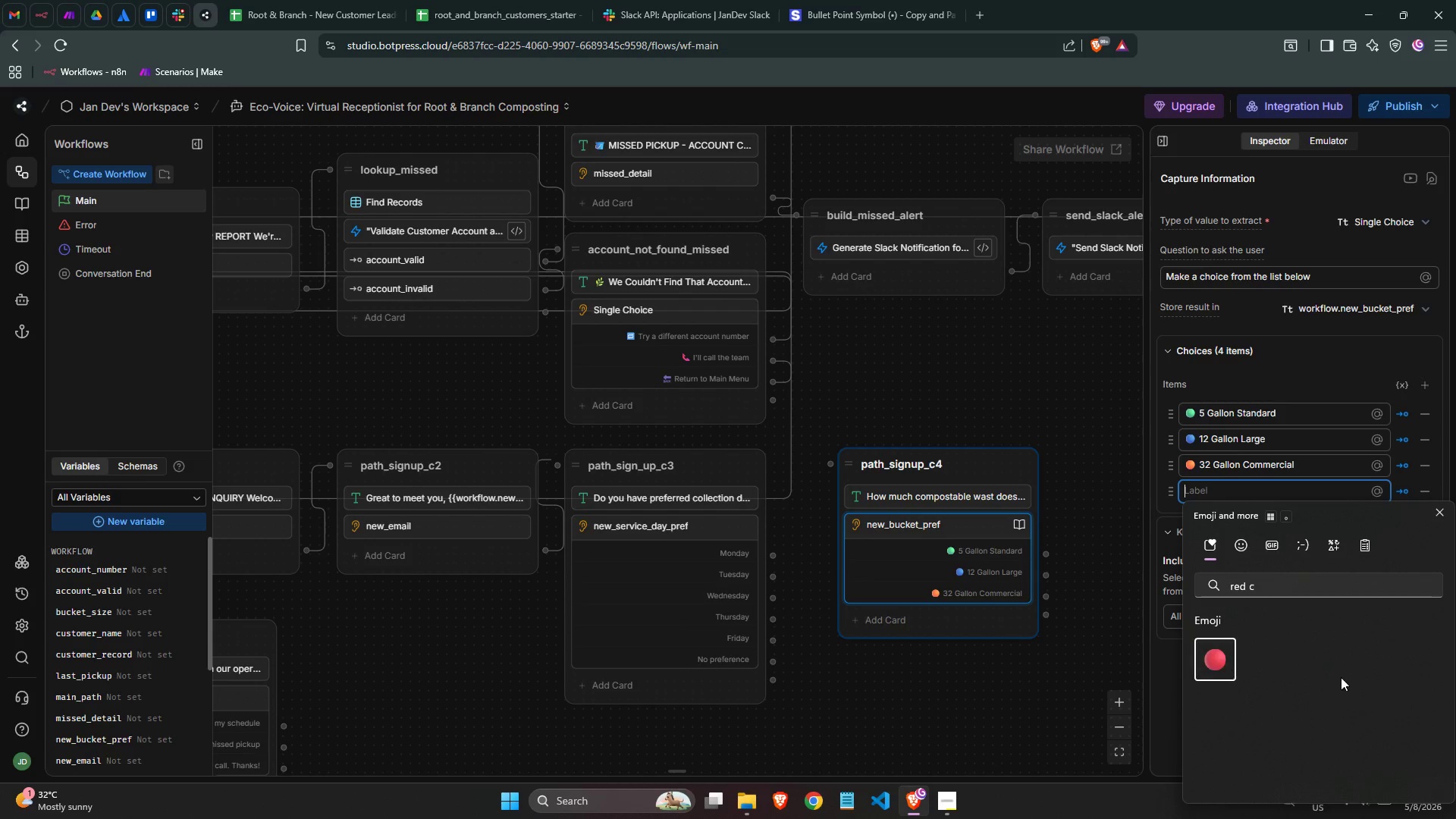 
type( )
key(Backspace)
type(a)
key(Backspace)
type( 64 Gallon Inf)
key(Backspace)
type(ud)
key(Backspace)
key(Backspace)
type(dustrial)
 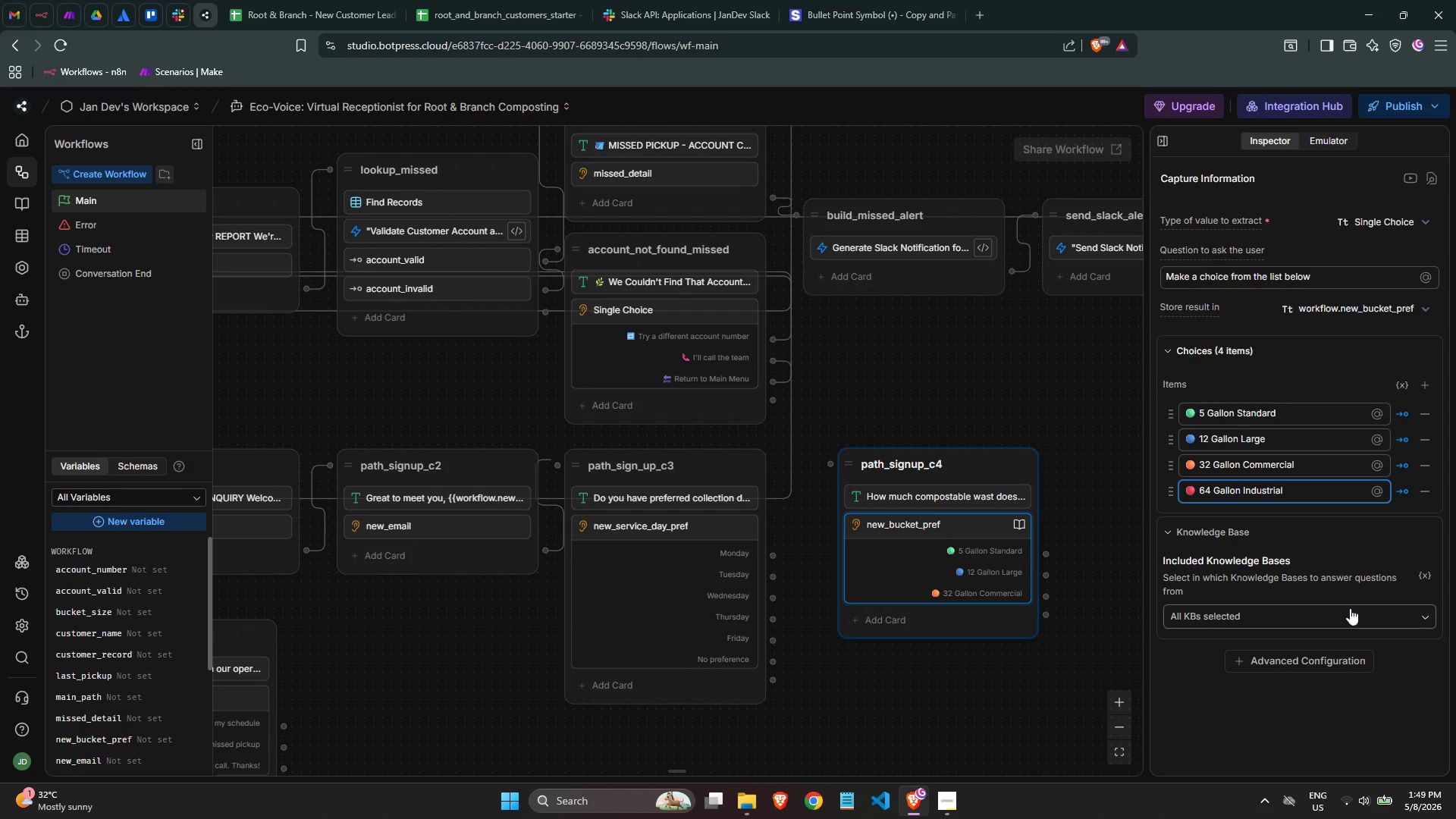 
left_click([1436, 378])
 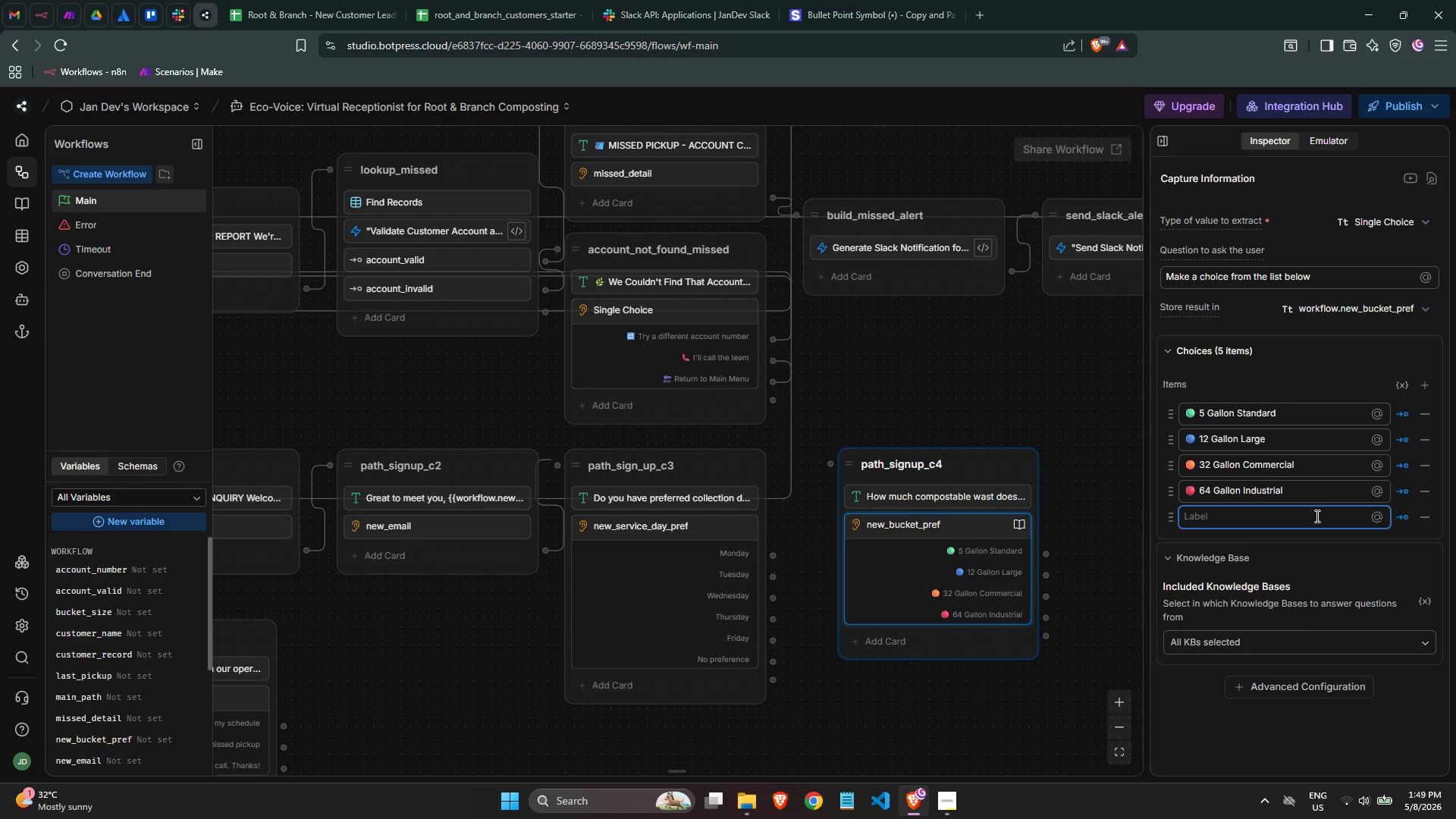 
key(Meta+MetaLeft)
 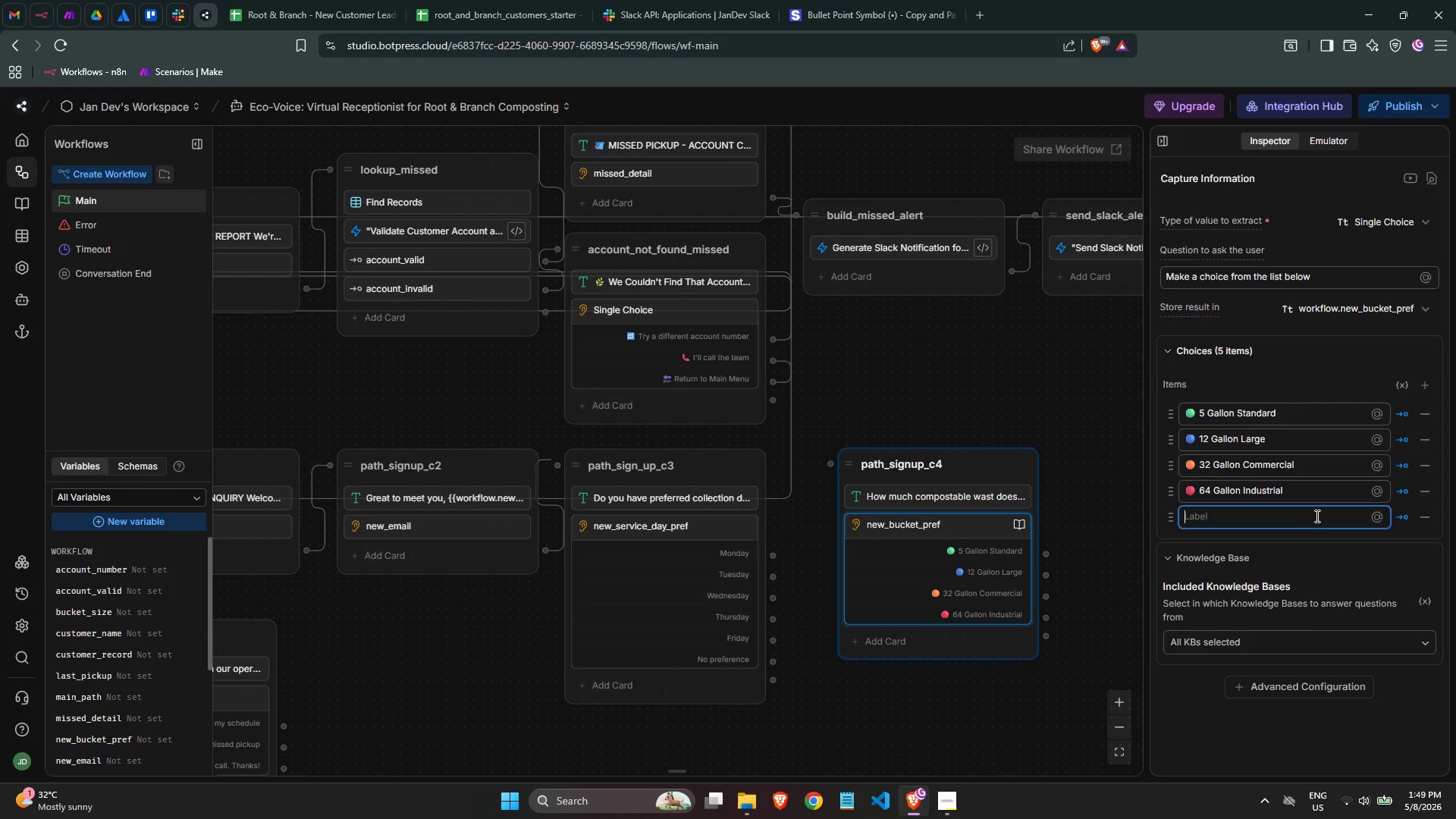 
key(Meta+Period)
 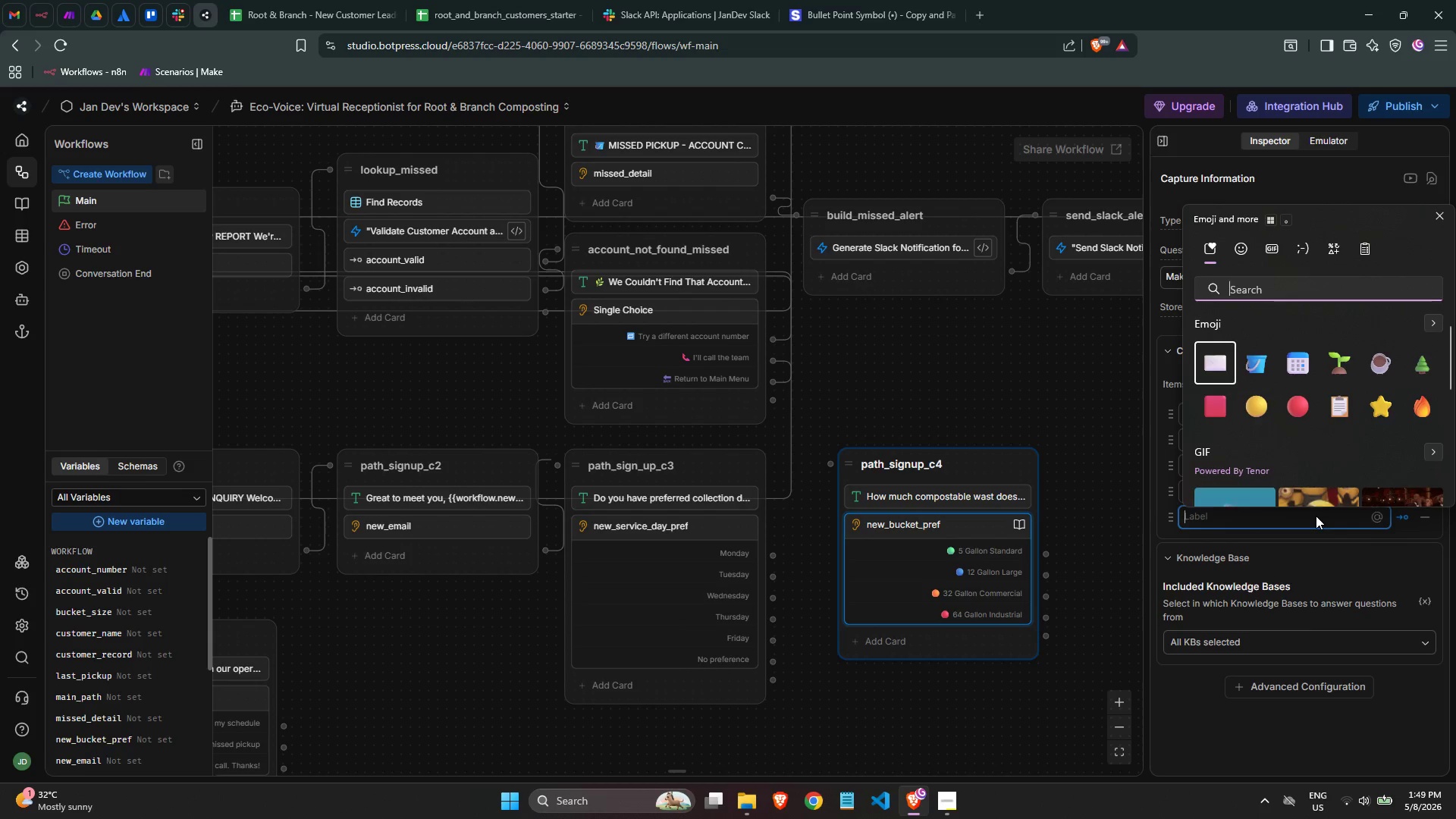 
type(unsure)
 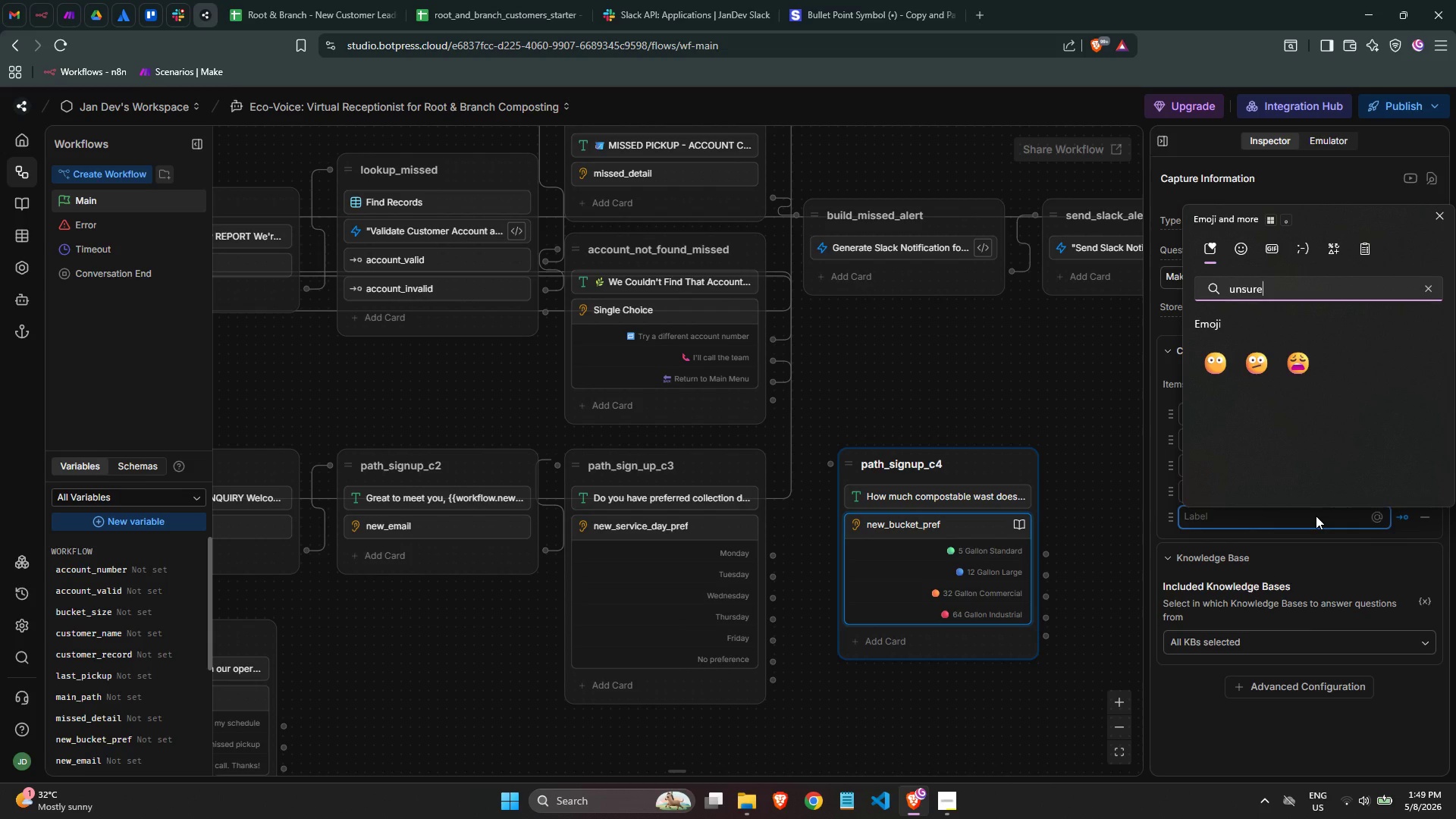 
key(Control+Backspace)
 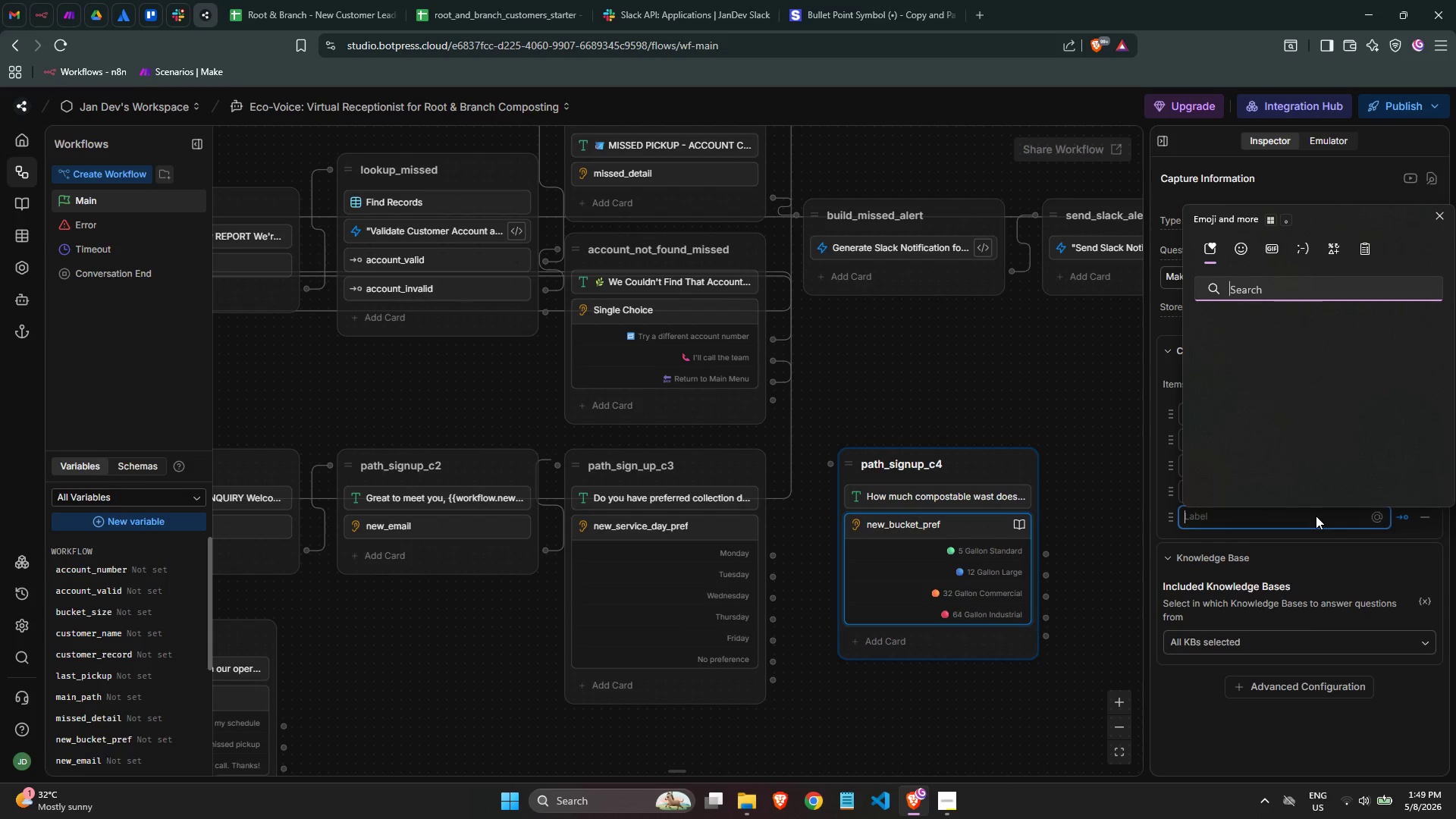 
key(Control+Backspace)
 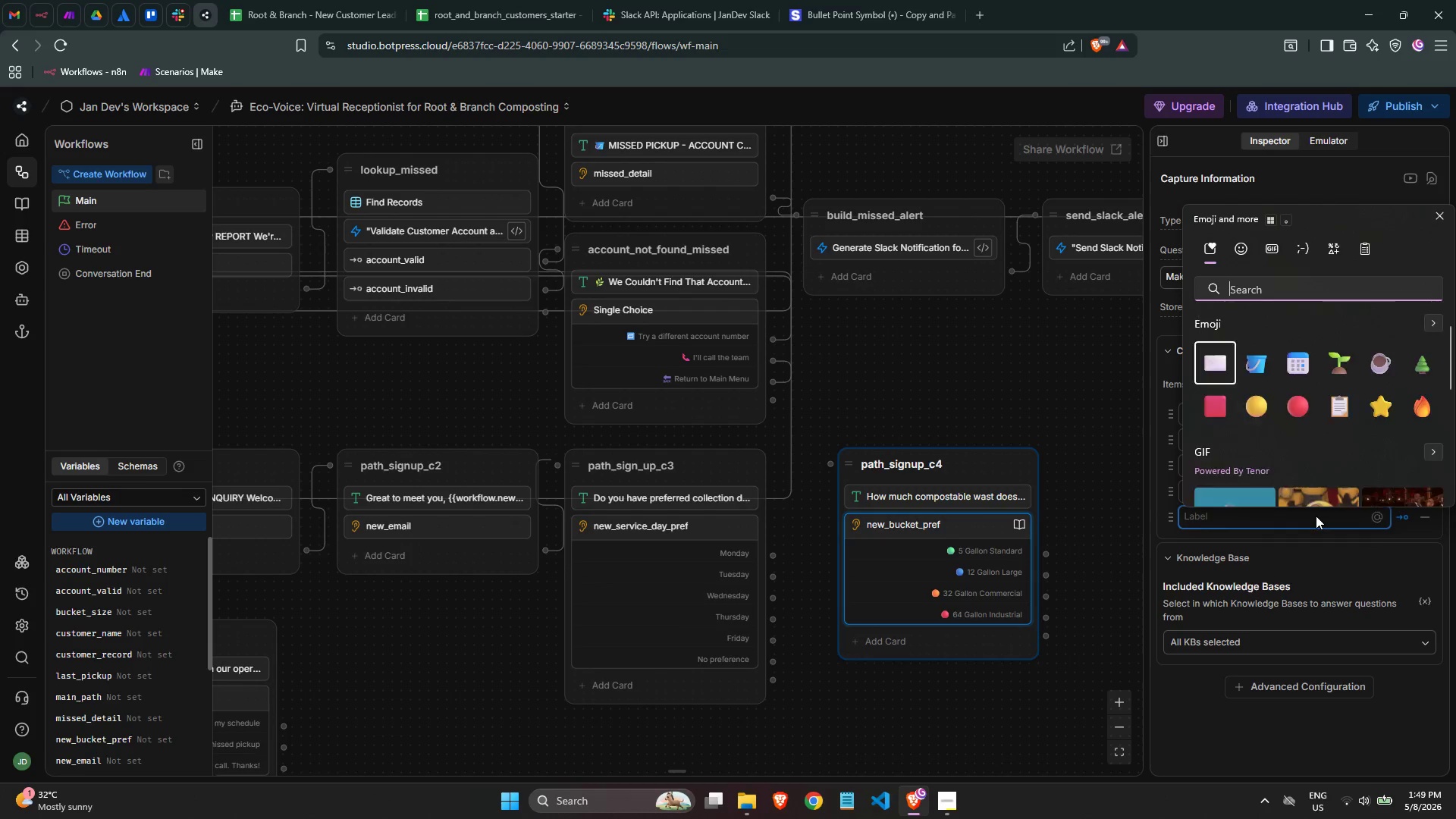 
type(not sure)
key(Backspace)
key(Backspace)
key(Backspace)
key(Backspace)
key(Backspace)
key(Backspace)
key(Backspace)
key(Backspace)
key(Backspace)
type(raise)
key(Backspace)
key(Backspace)
key(Backspace)
key(Backspace)
key(Backspace)
type(not su)
key(Backspace)
key(Backspace)
key(Backspace)
key(Backspace)
key(Backspace)
key(Backspace)
 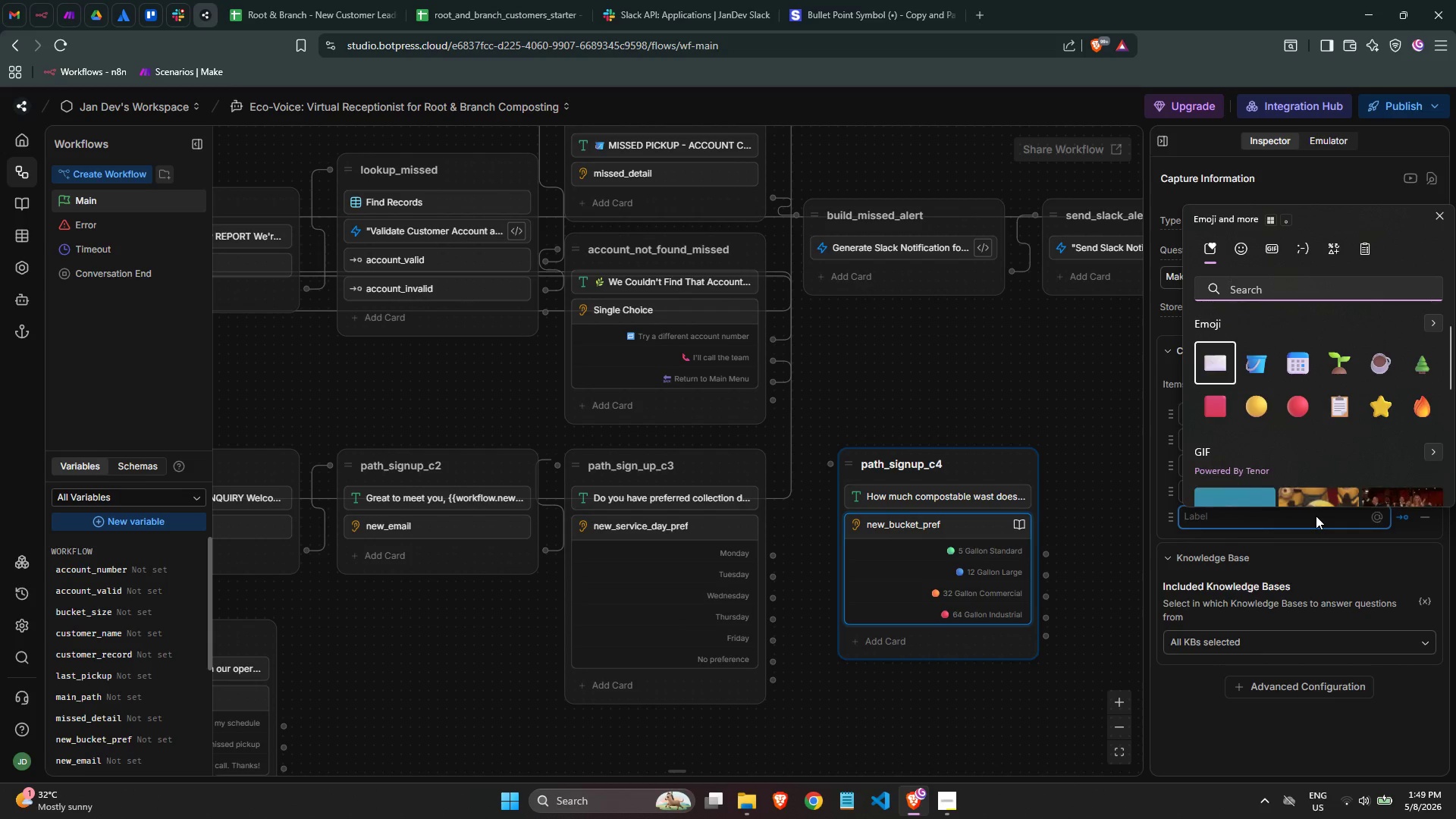 
type(anyw)
key(Backspace)
key(Backspace)
key(Backspace)
key(Backspace)
 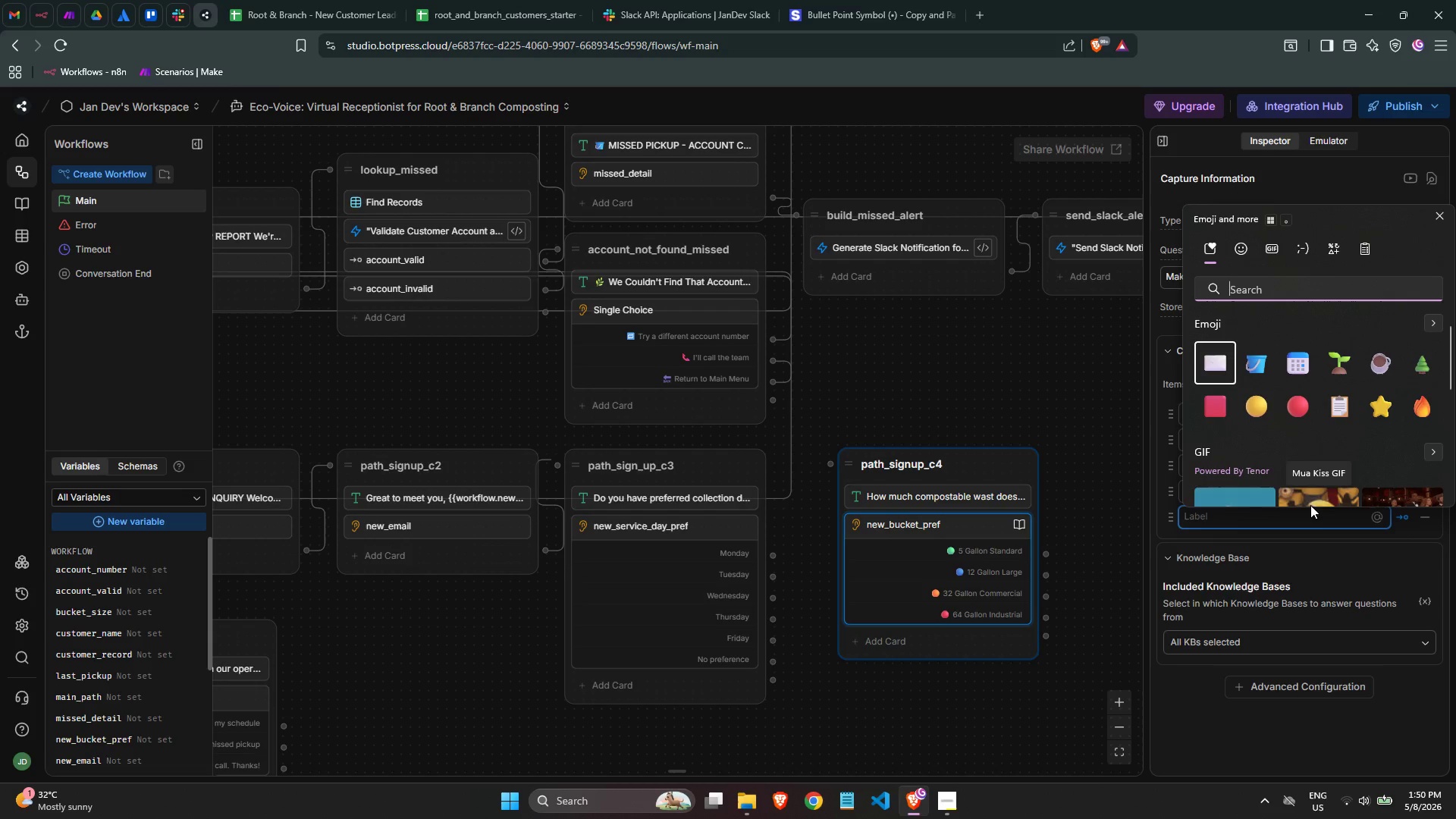 
wait(26.56)
 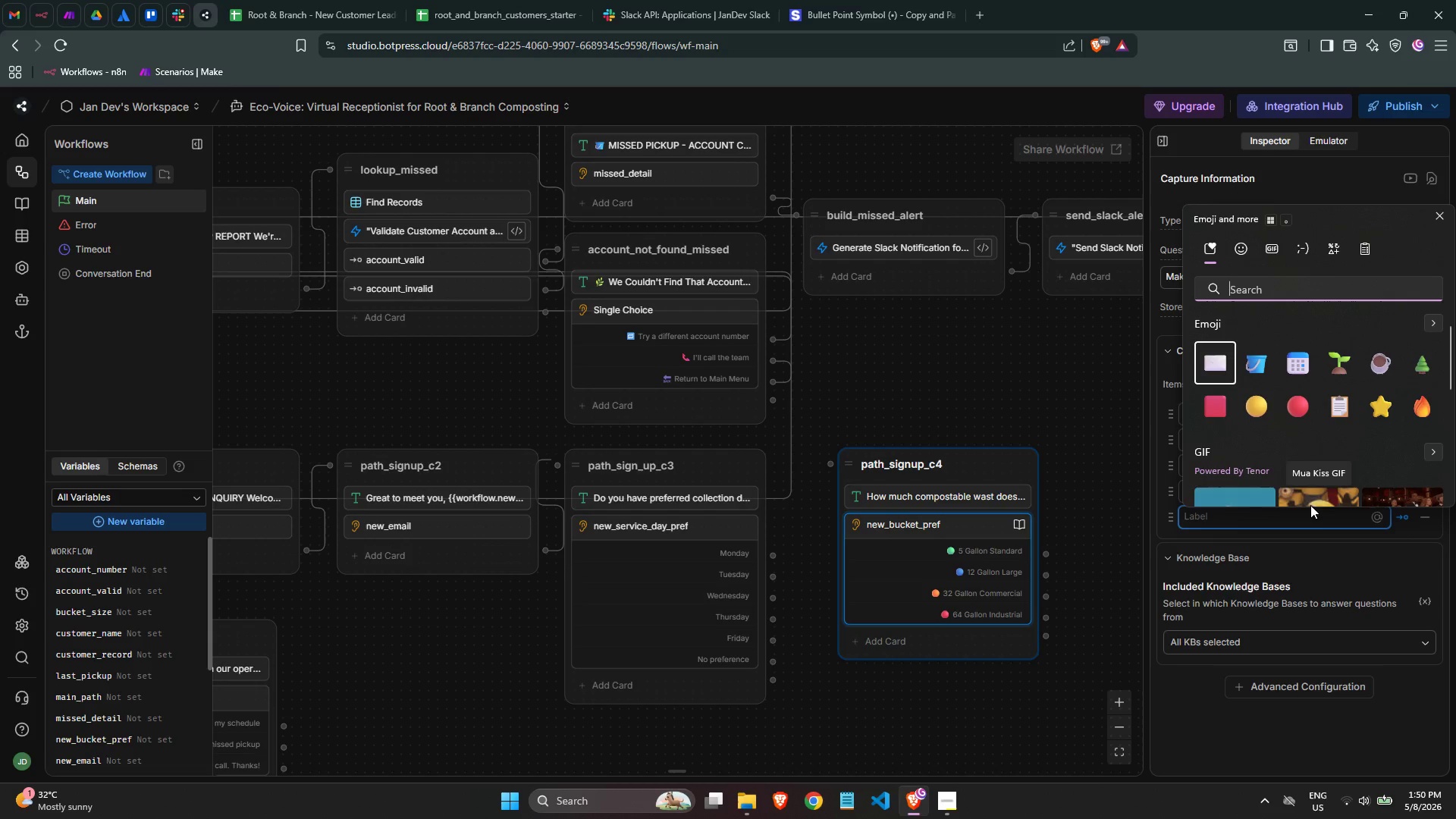 
type(shrug)
 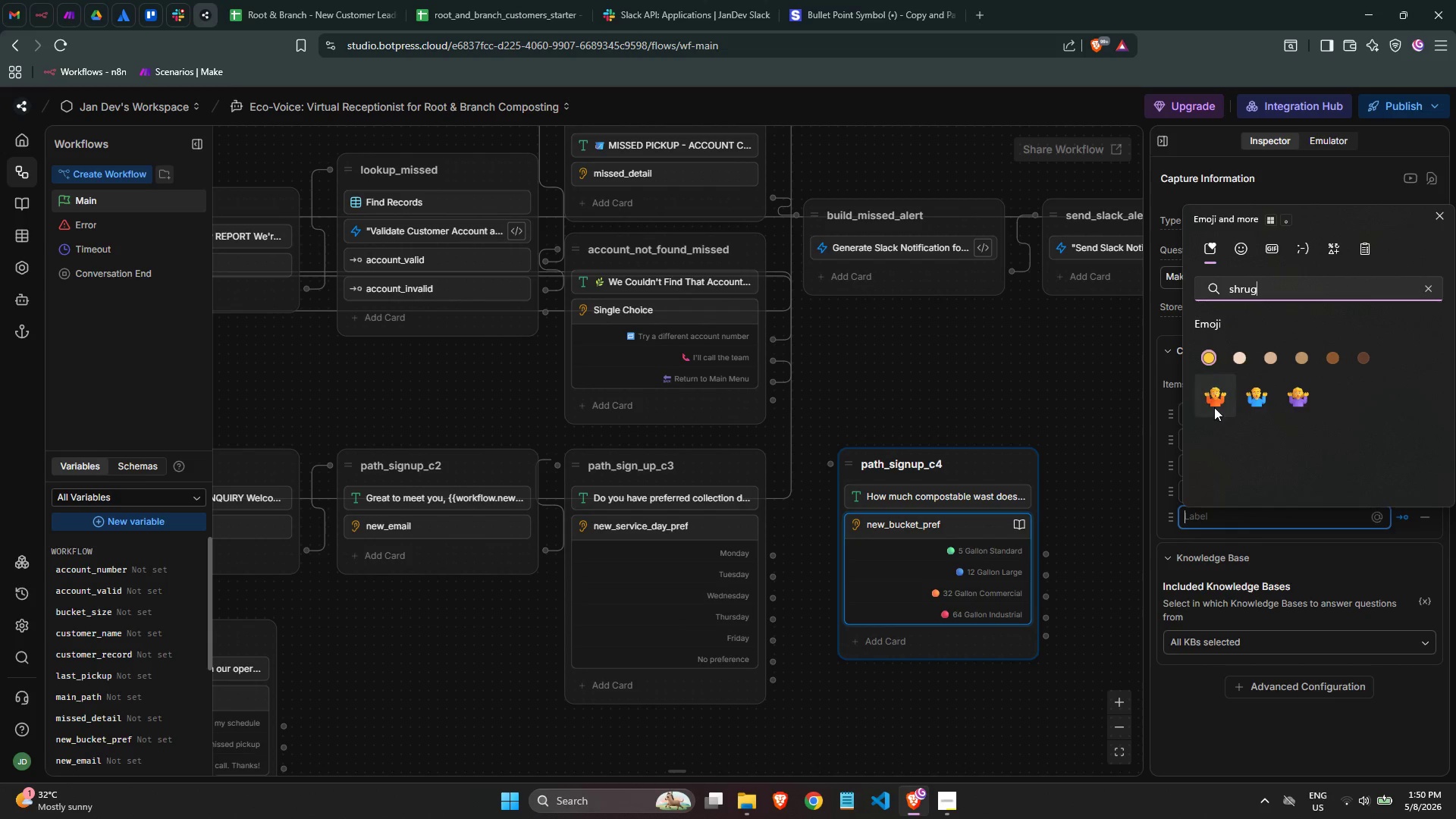 
mouse_move([1232, 394])
 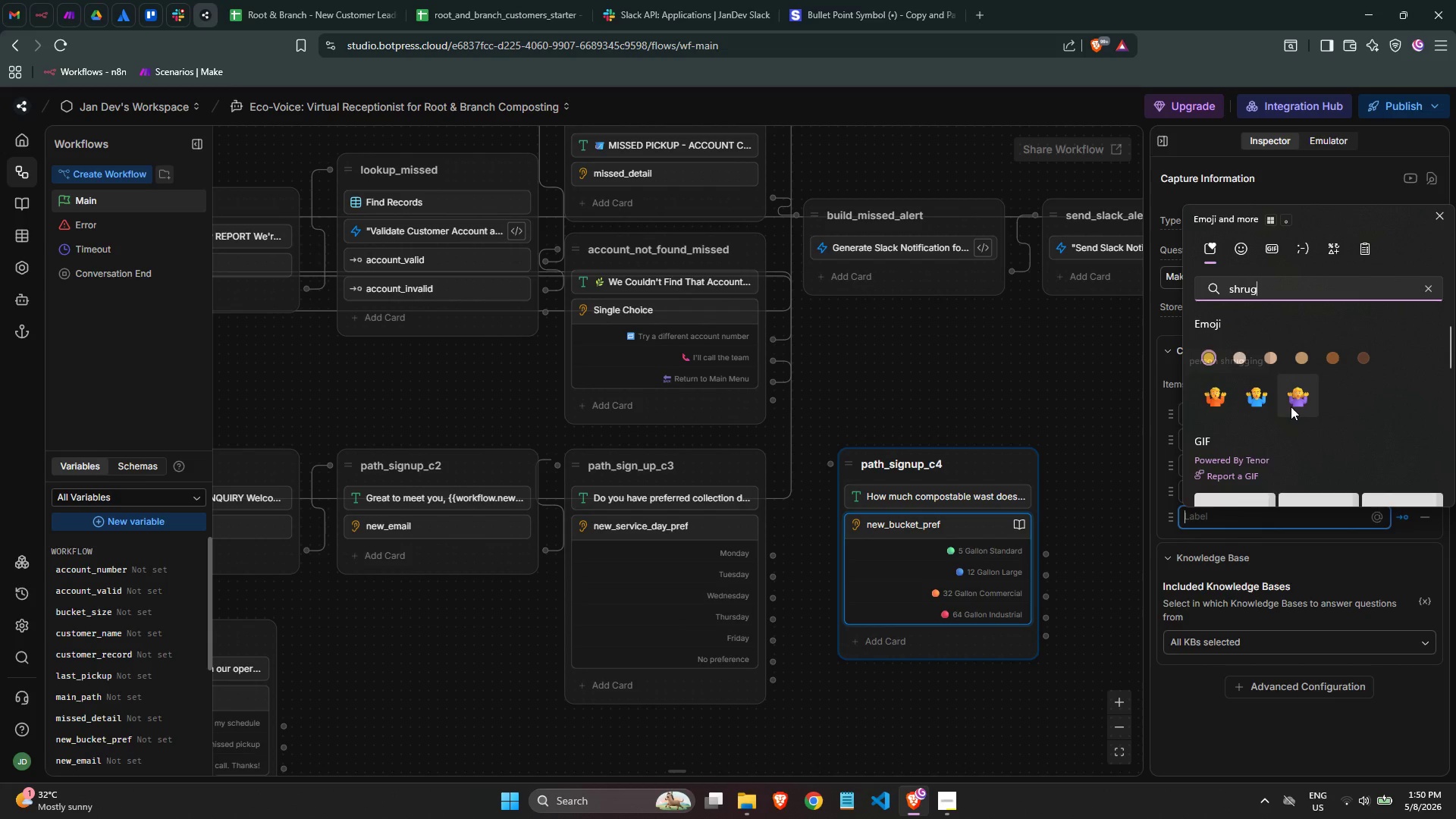 
mouse_move([1271, 405])
 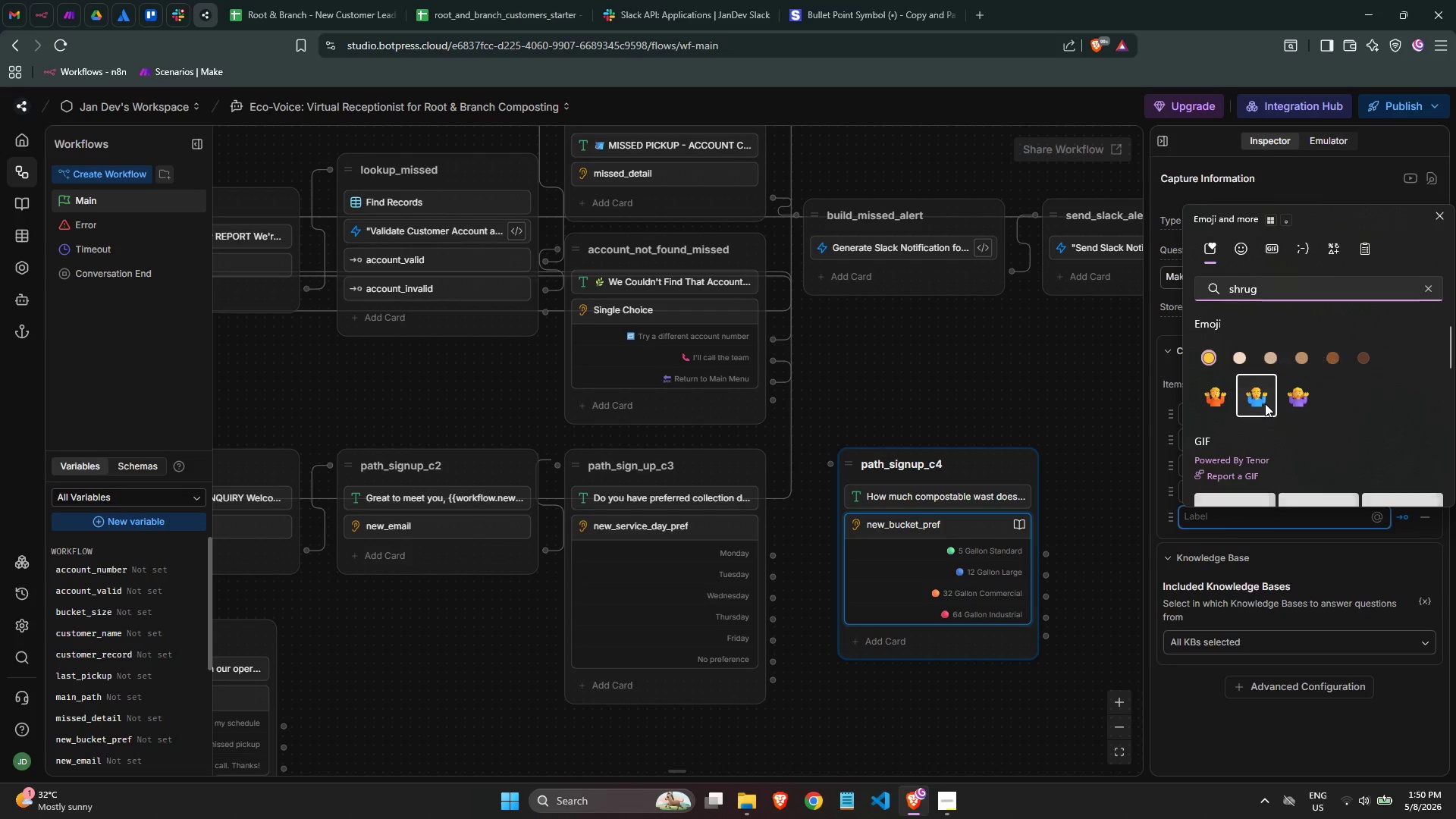 
left_click([1265, 403])
 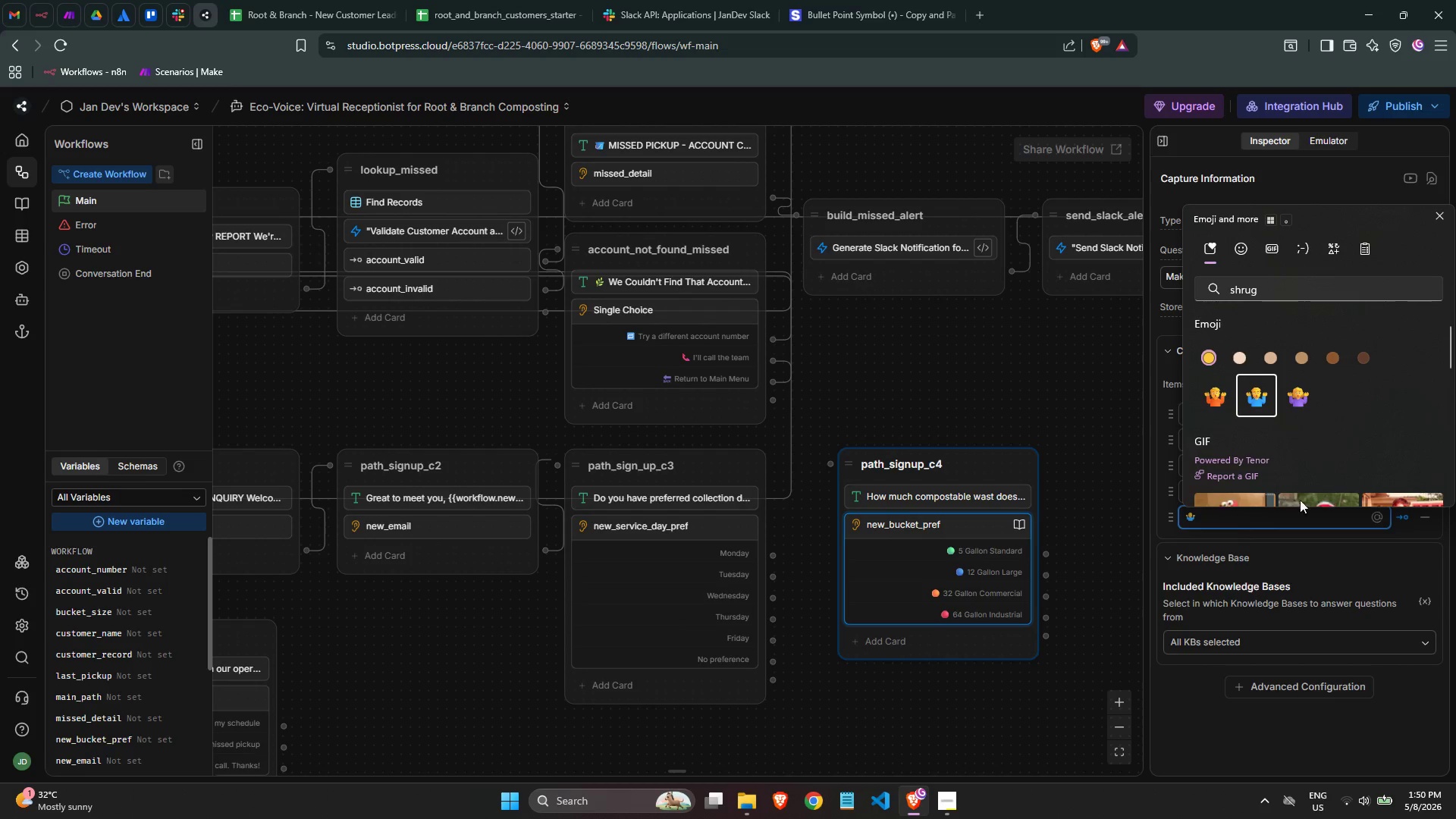 
wait(7.3)
 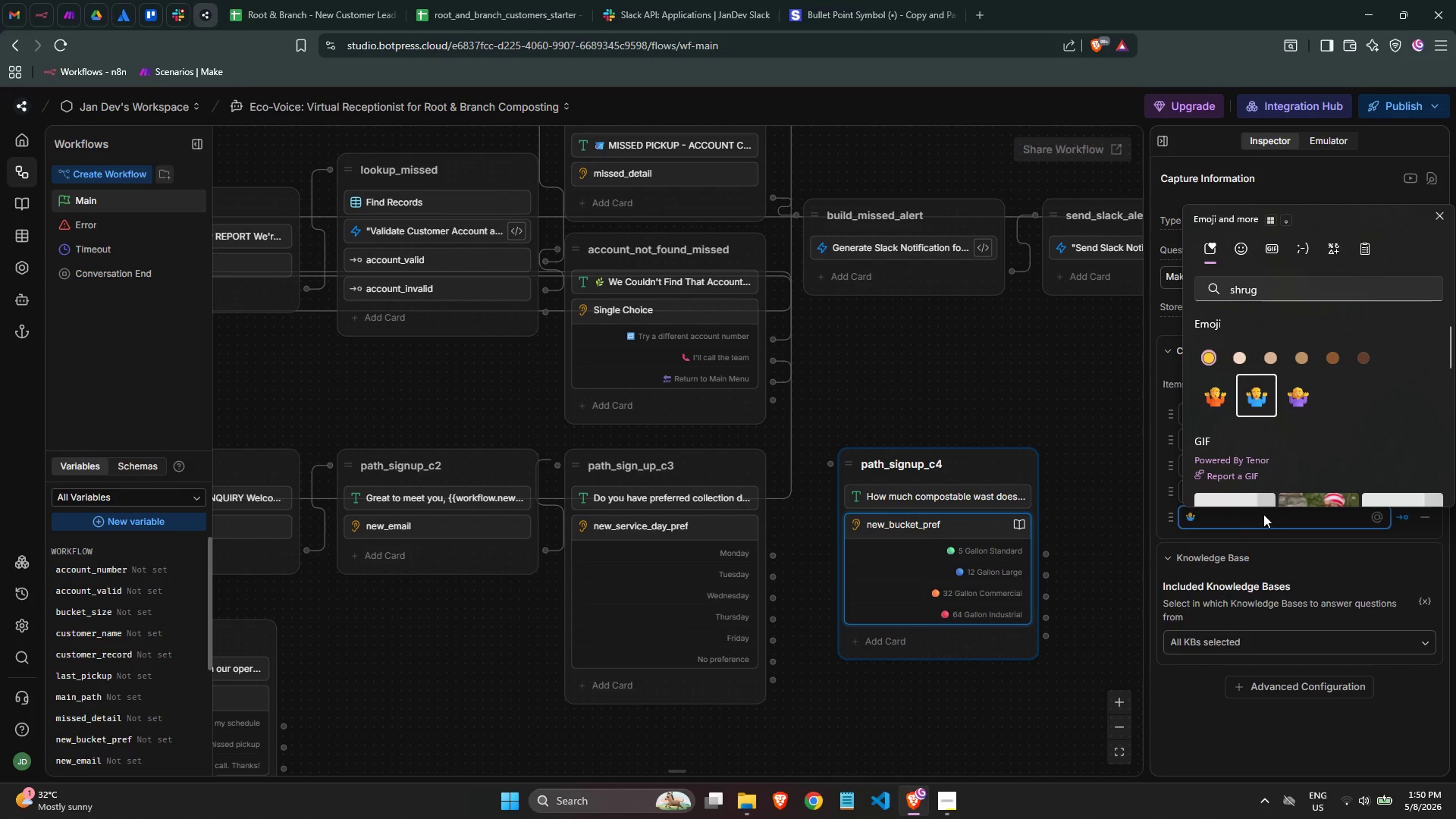 
type(N)
key(Backspace)
type( Not sure - advise me)
 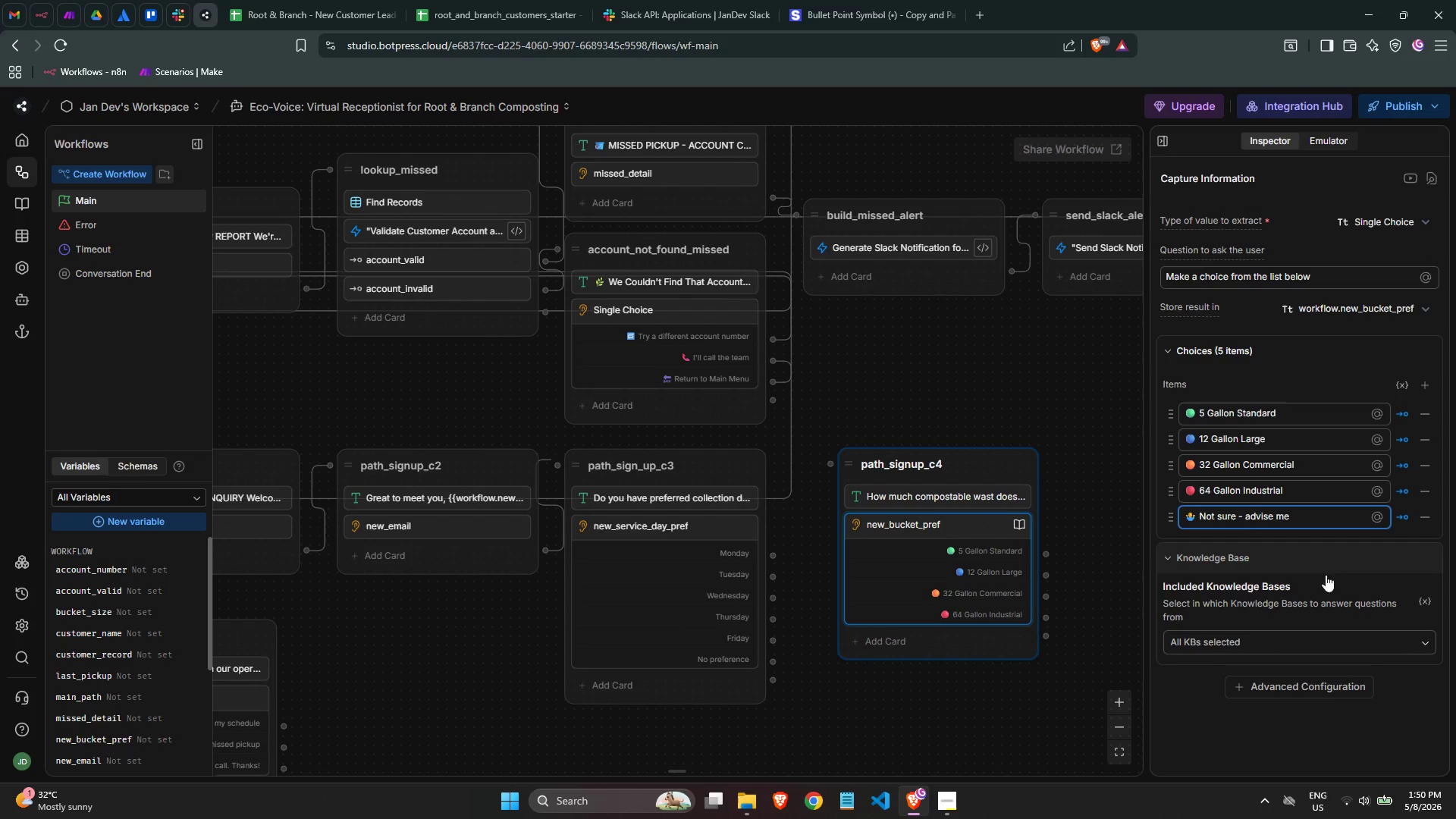 
left_click([1287, 733])
 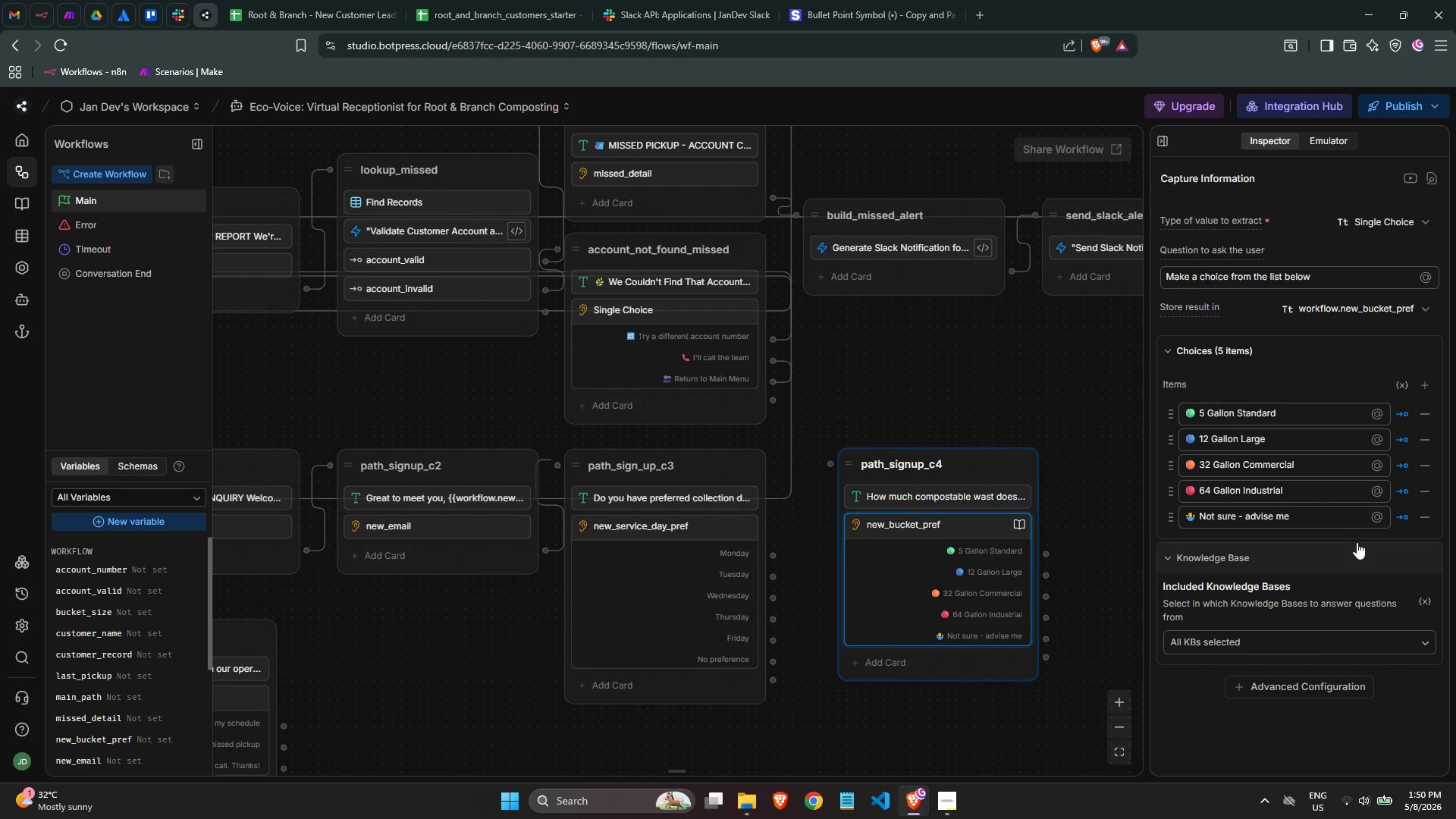 
left_click([1280, 645])
 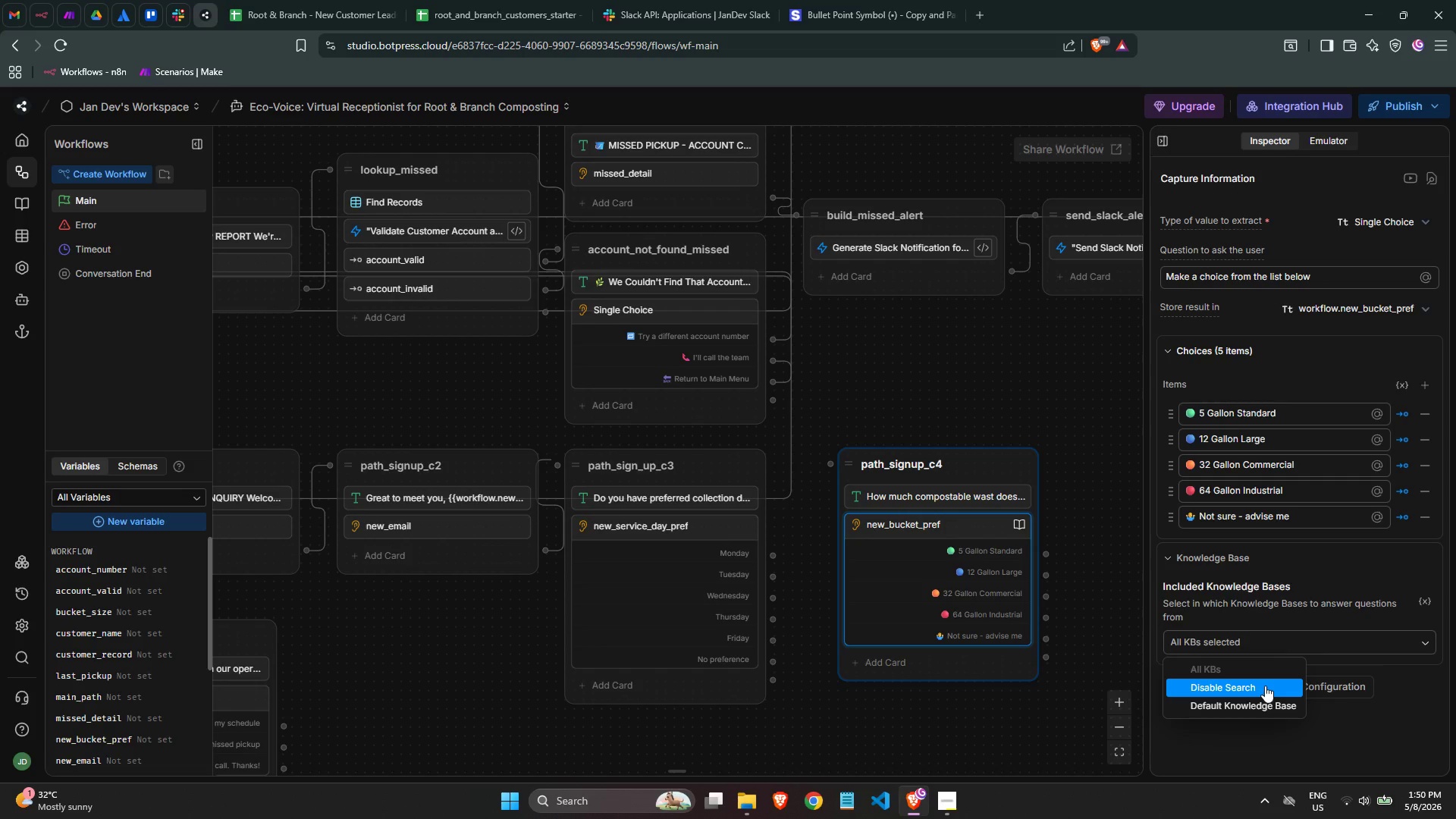 
left_click([1264, 687])
 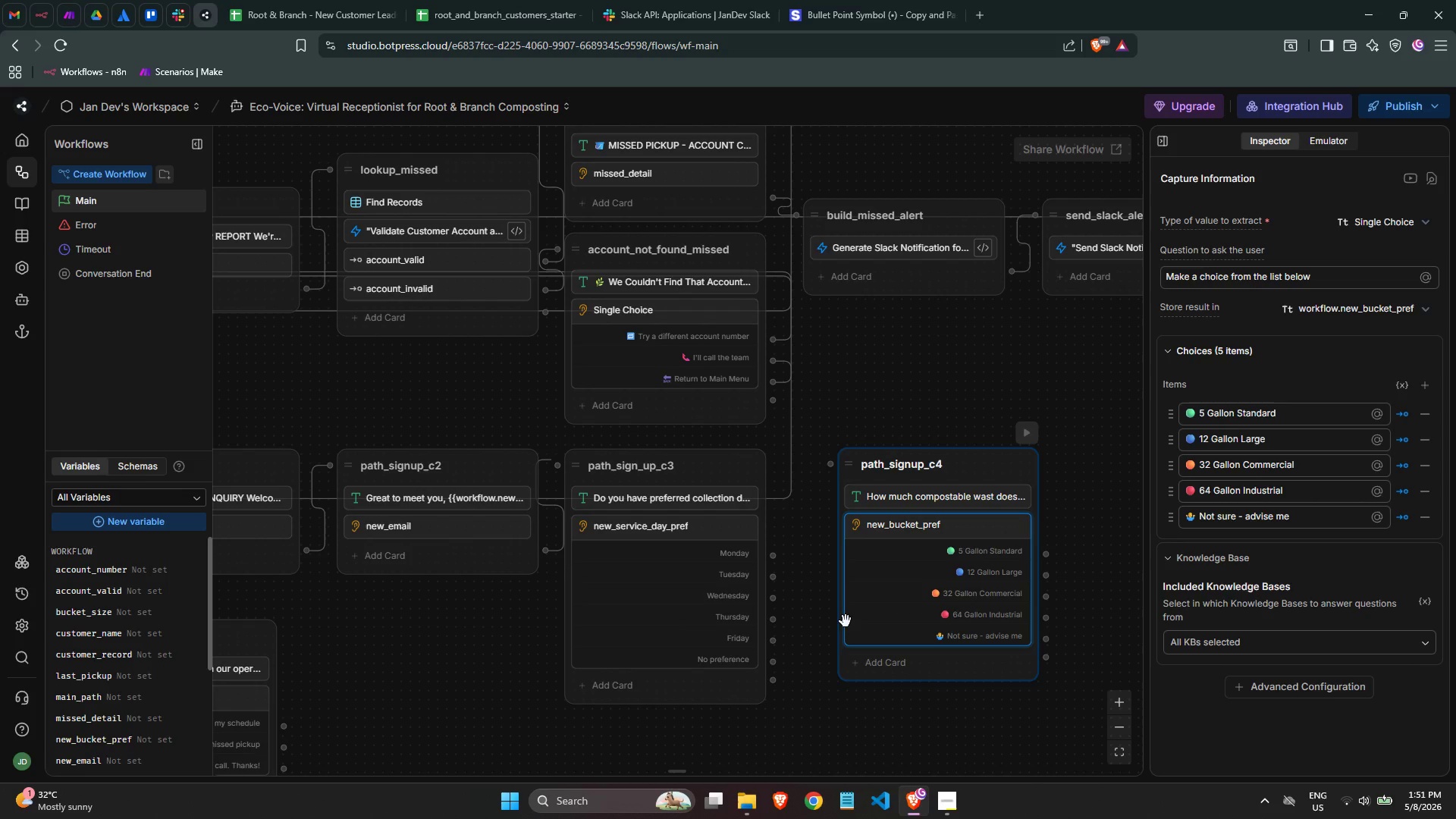 
wait(17.73)
 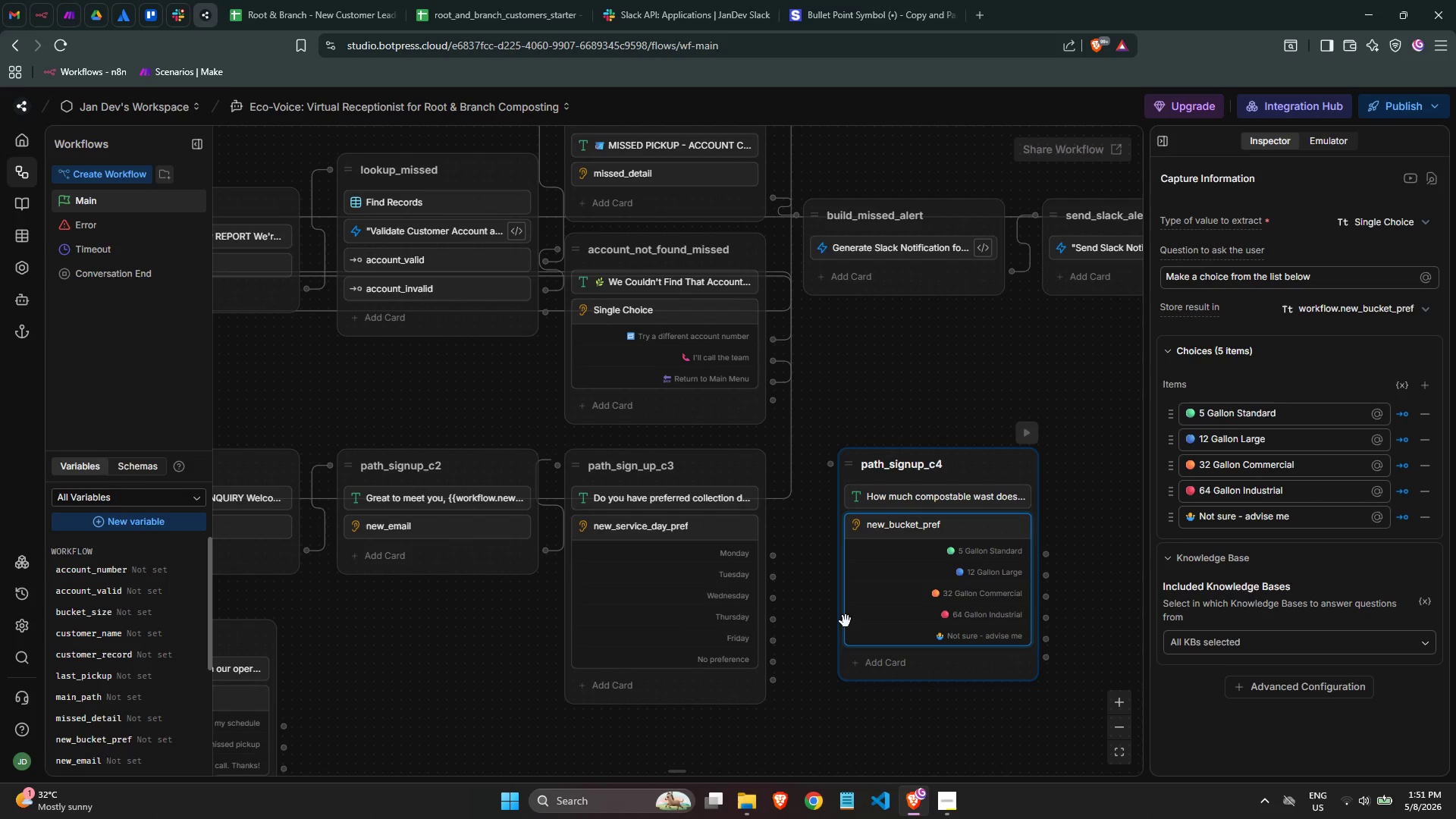 
left_click([701, 581])
 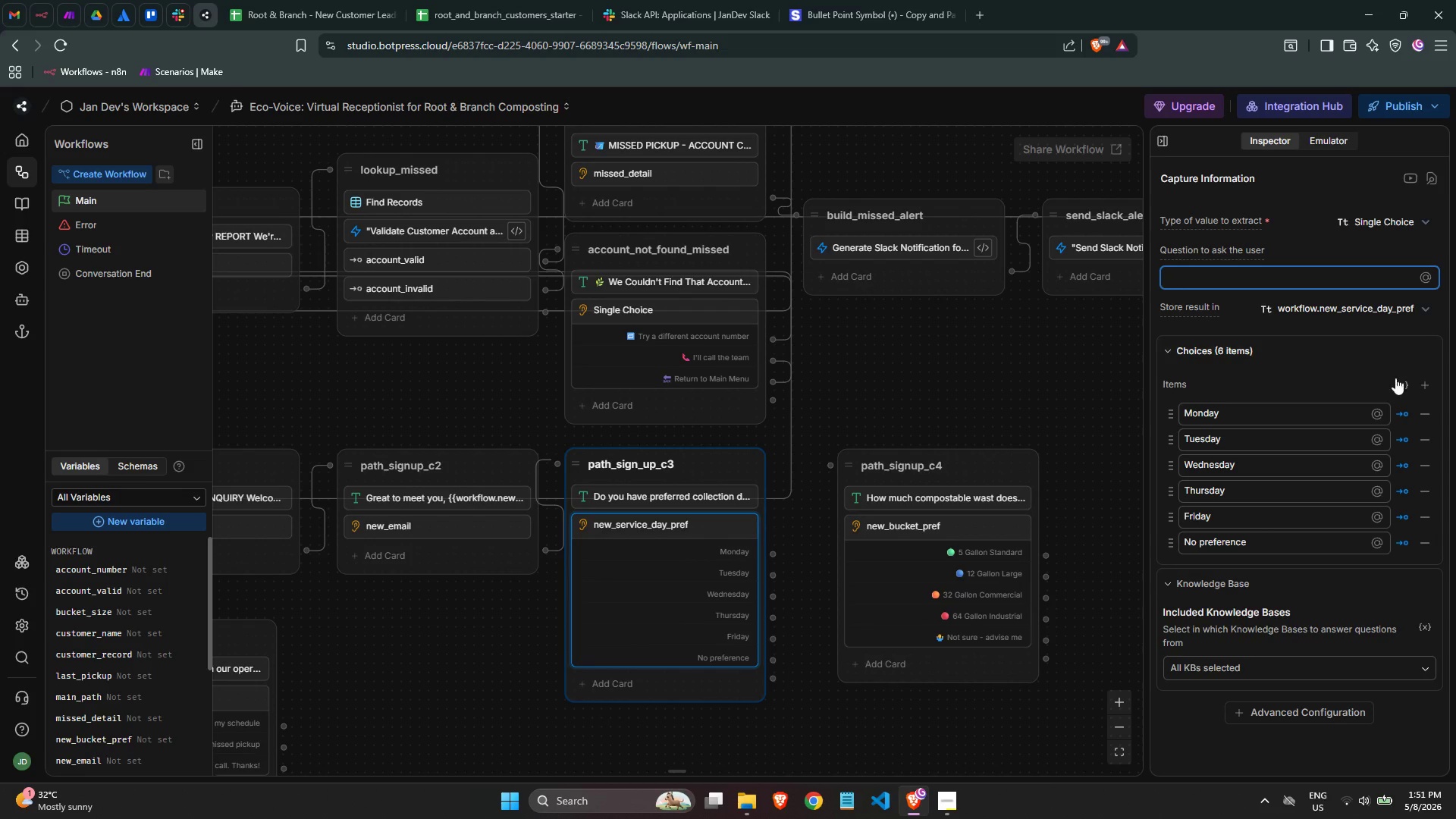 
left_click([1402, 418])
 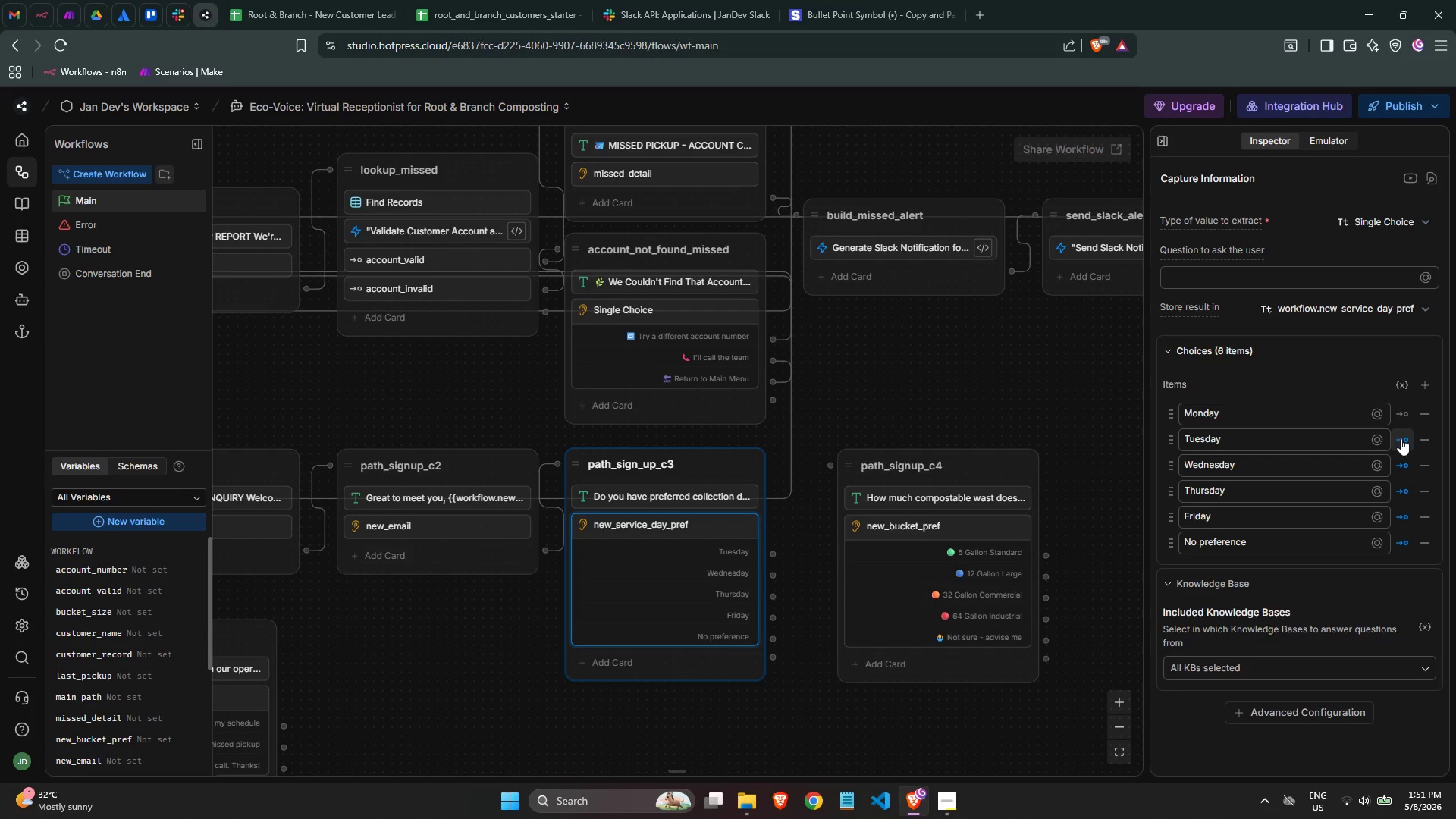 
left_click([1401, 438])
 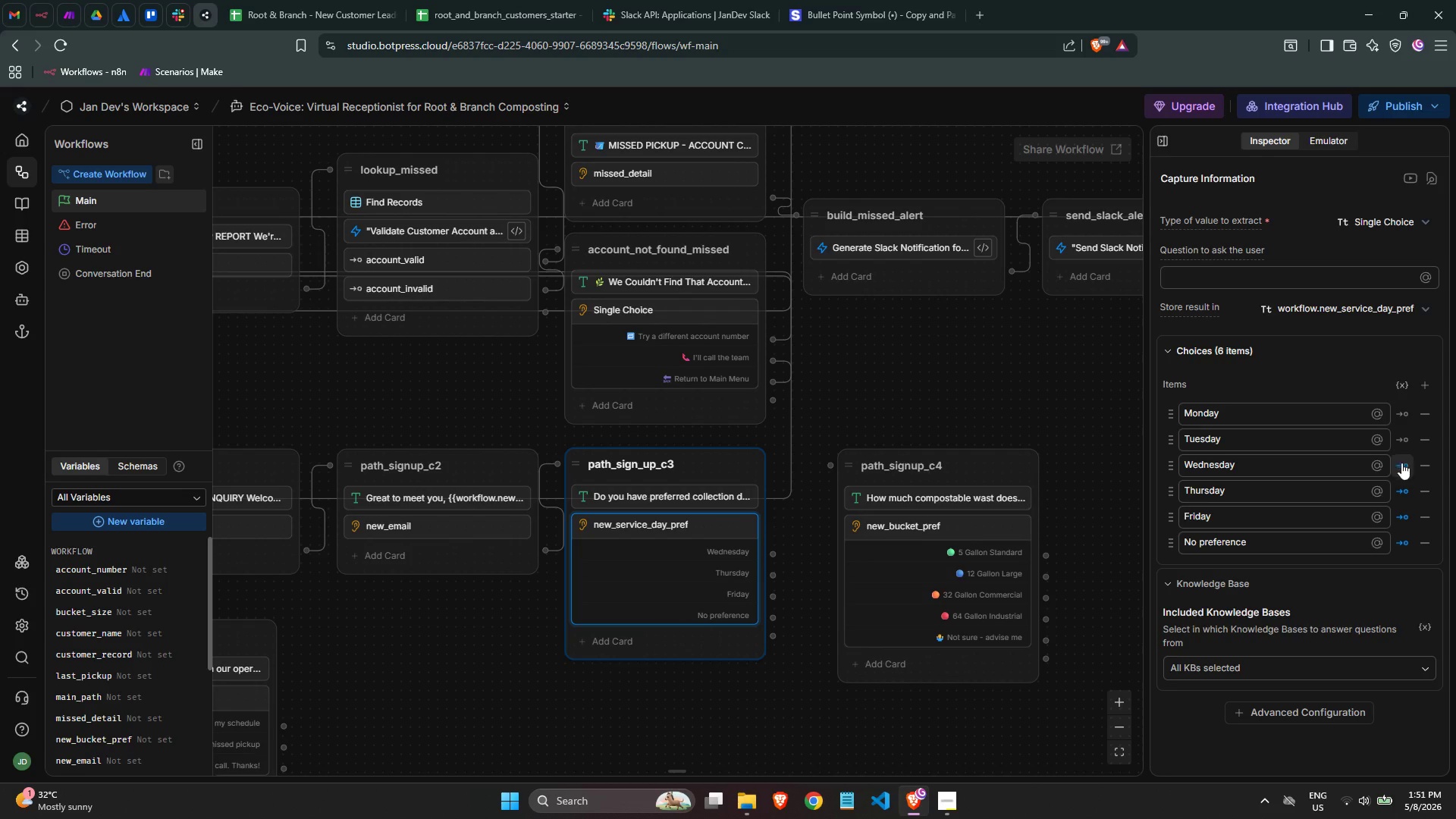 
left_click([1401, 463])
 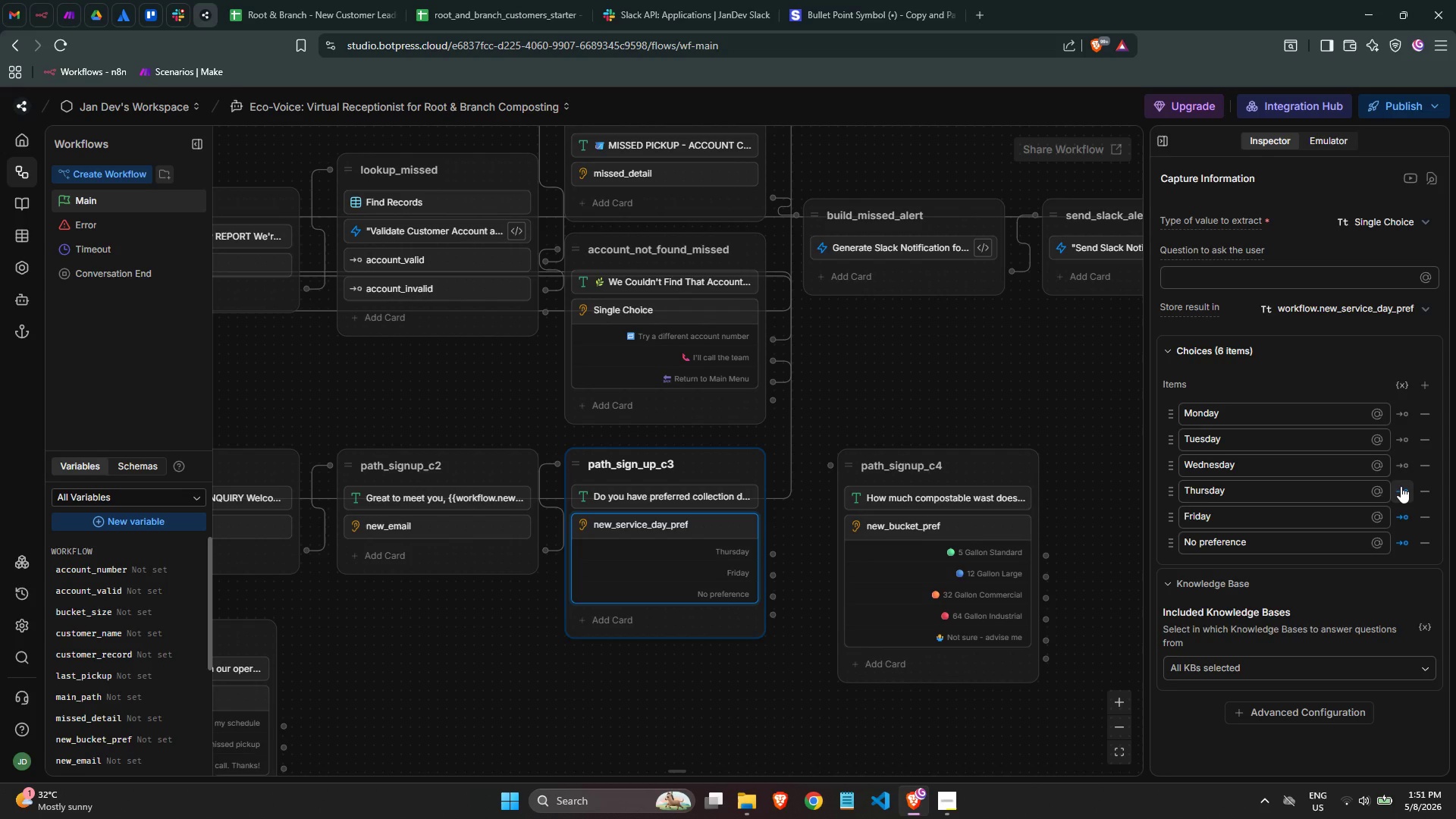 
left_click([1401, 486])
 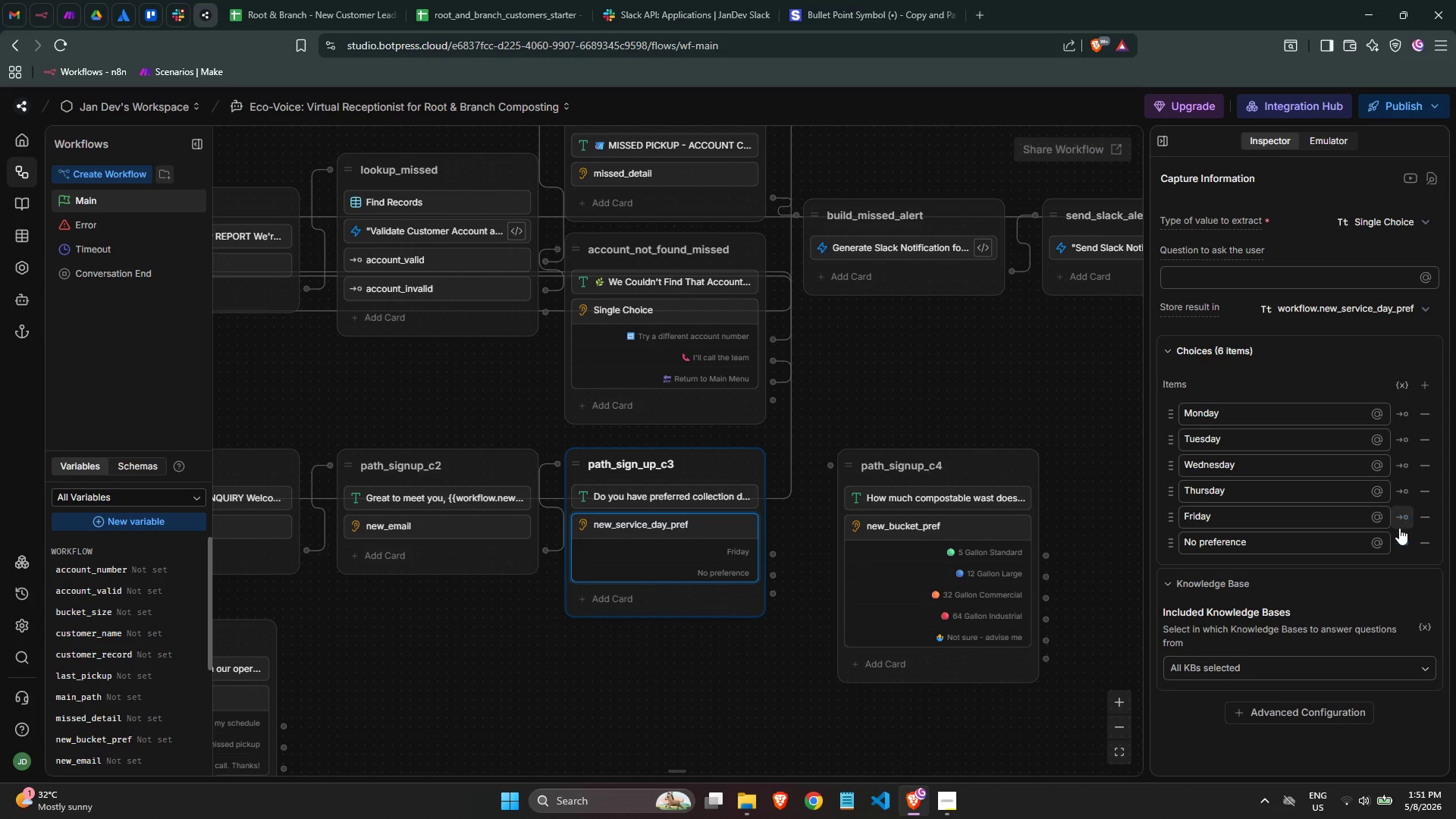 
double_click([1401, 538])
 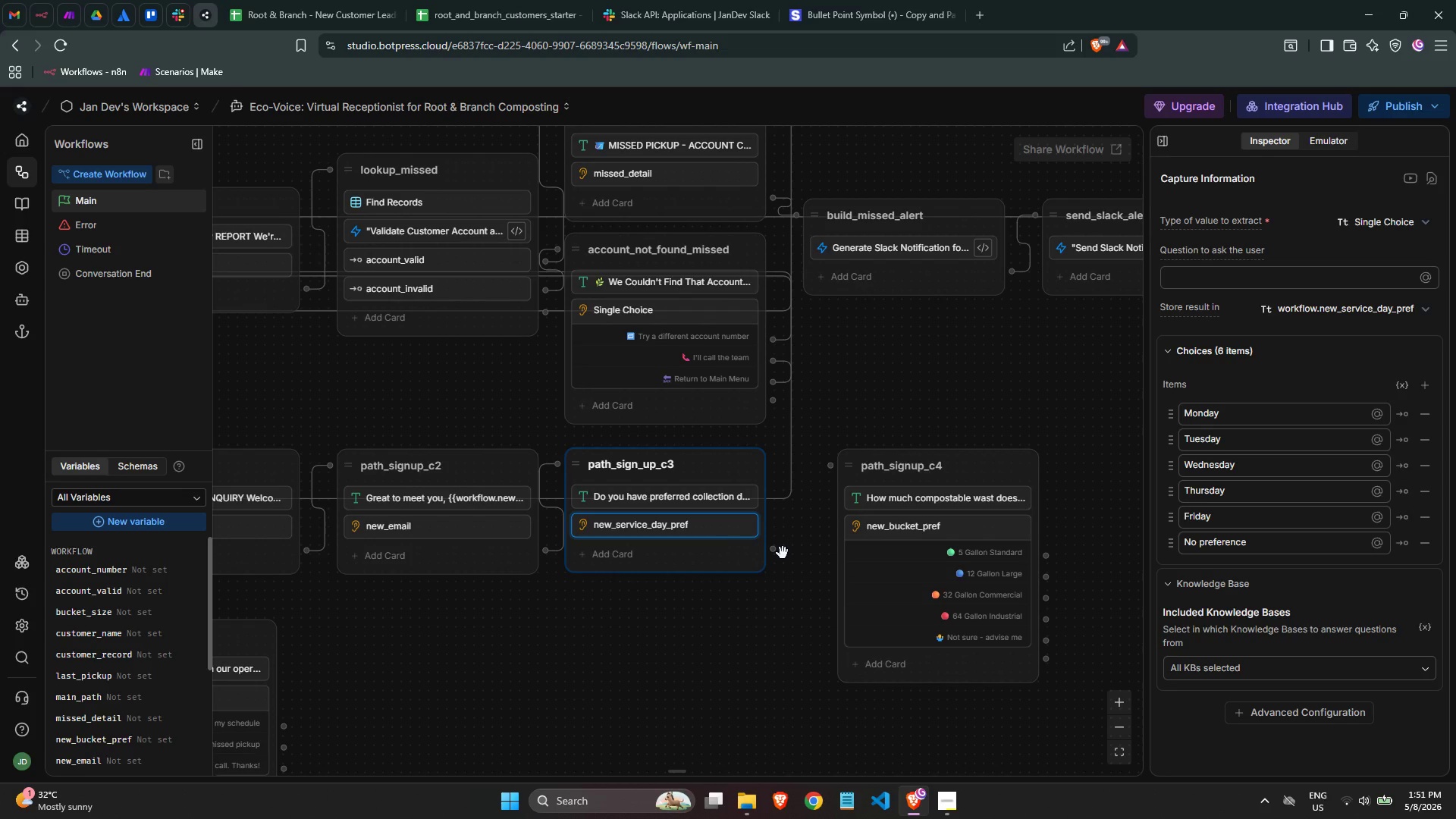 
left_click_drag(start_coordinate=[782, 551], to_coordinate=[783, 546])
 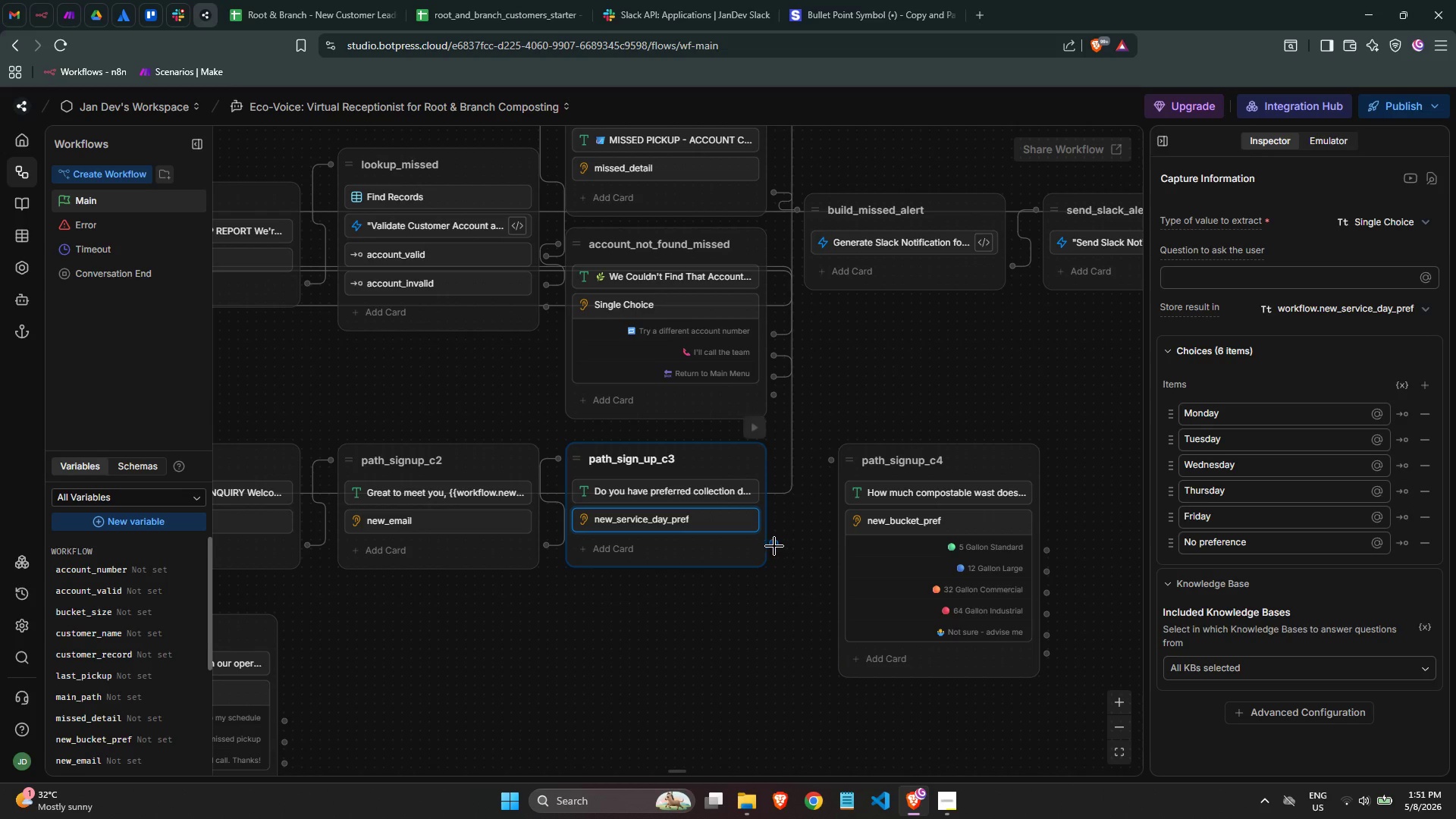 
left_click_drag(start_coordinate=[774, 546], to_coordinate=[839, 450])
 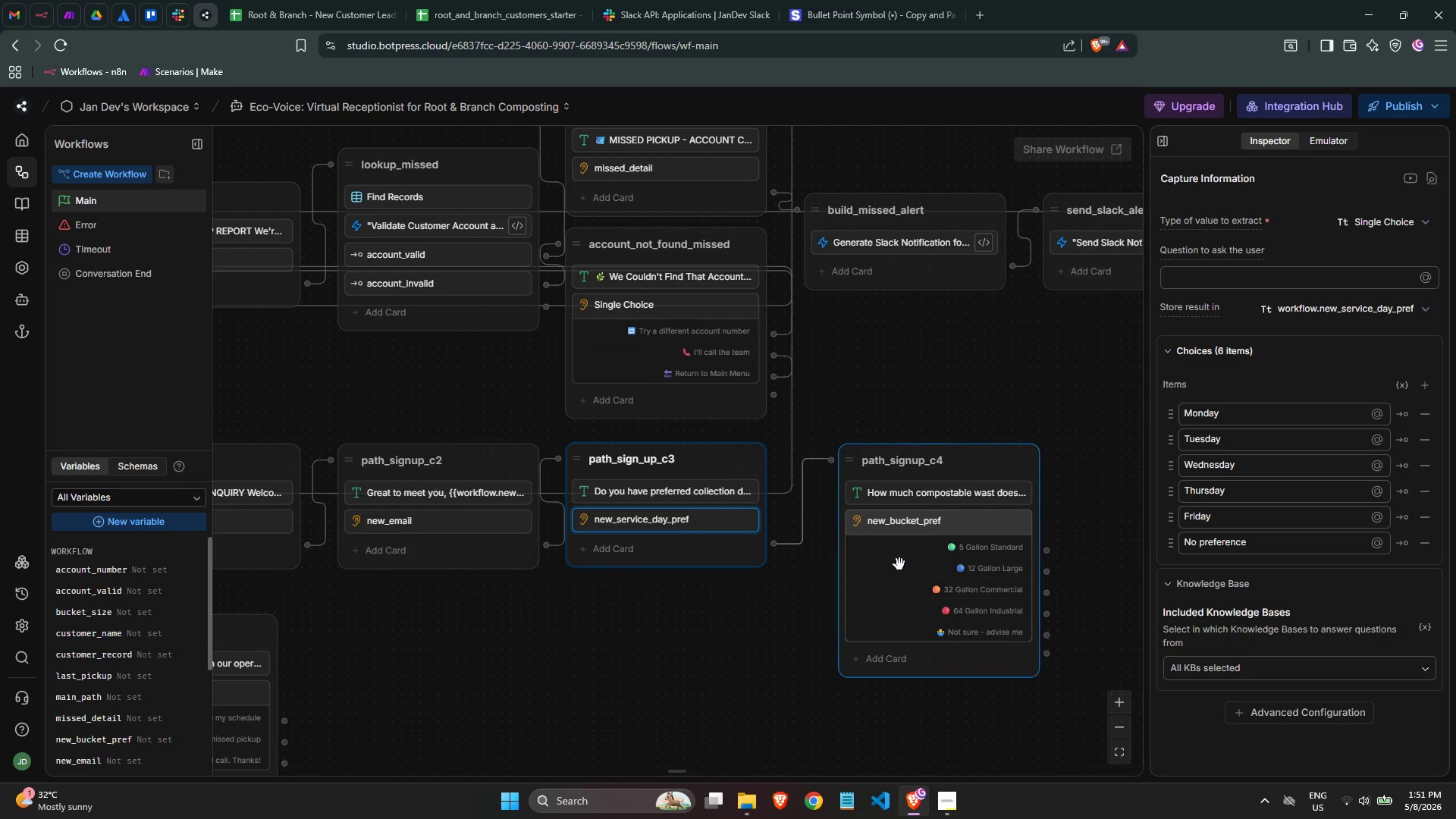 
left_click([899, 563])
 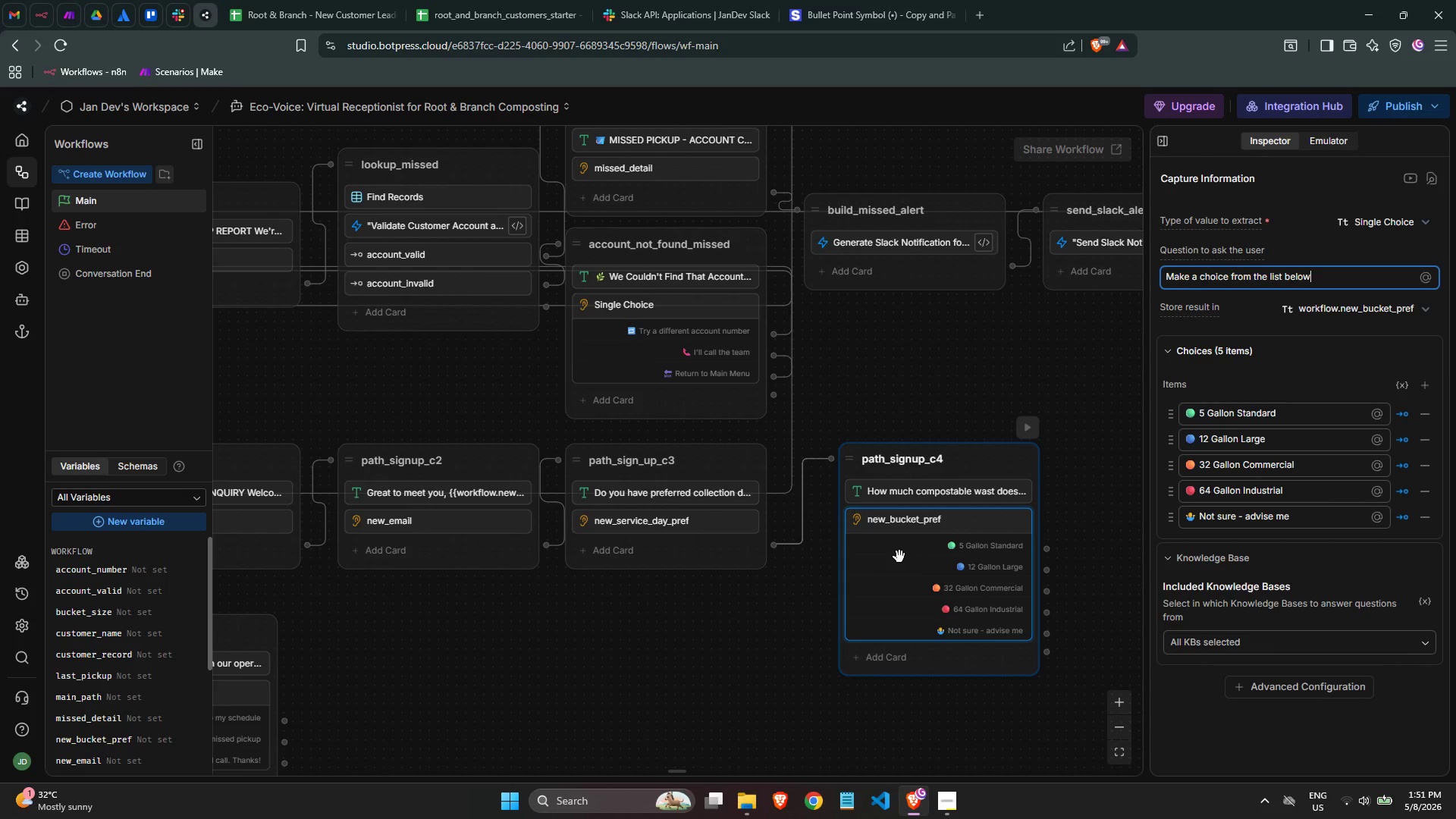 
wait(15.14)
 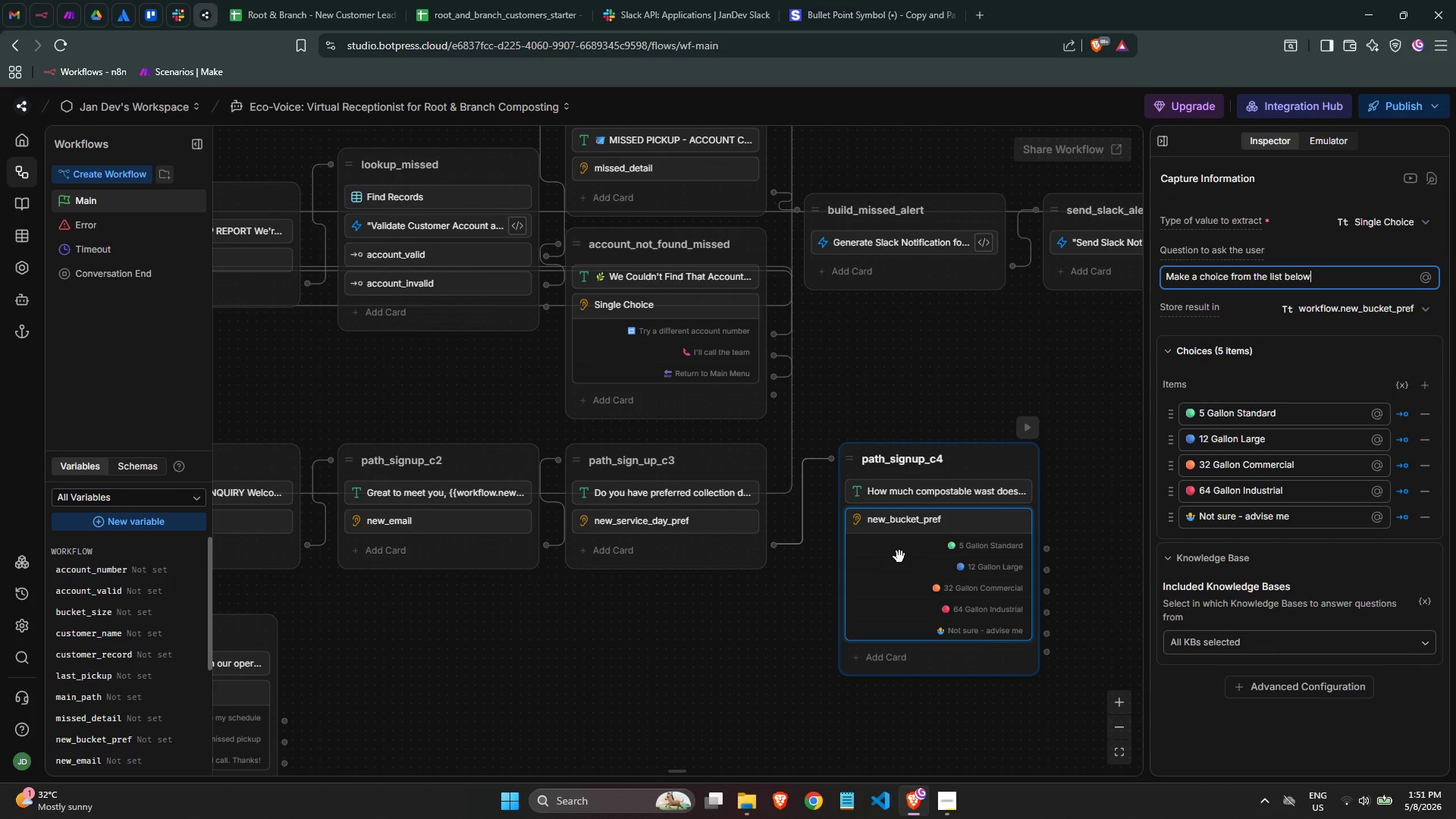 
left_click([1398, 416])
 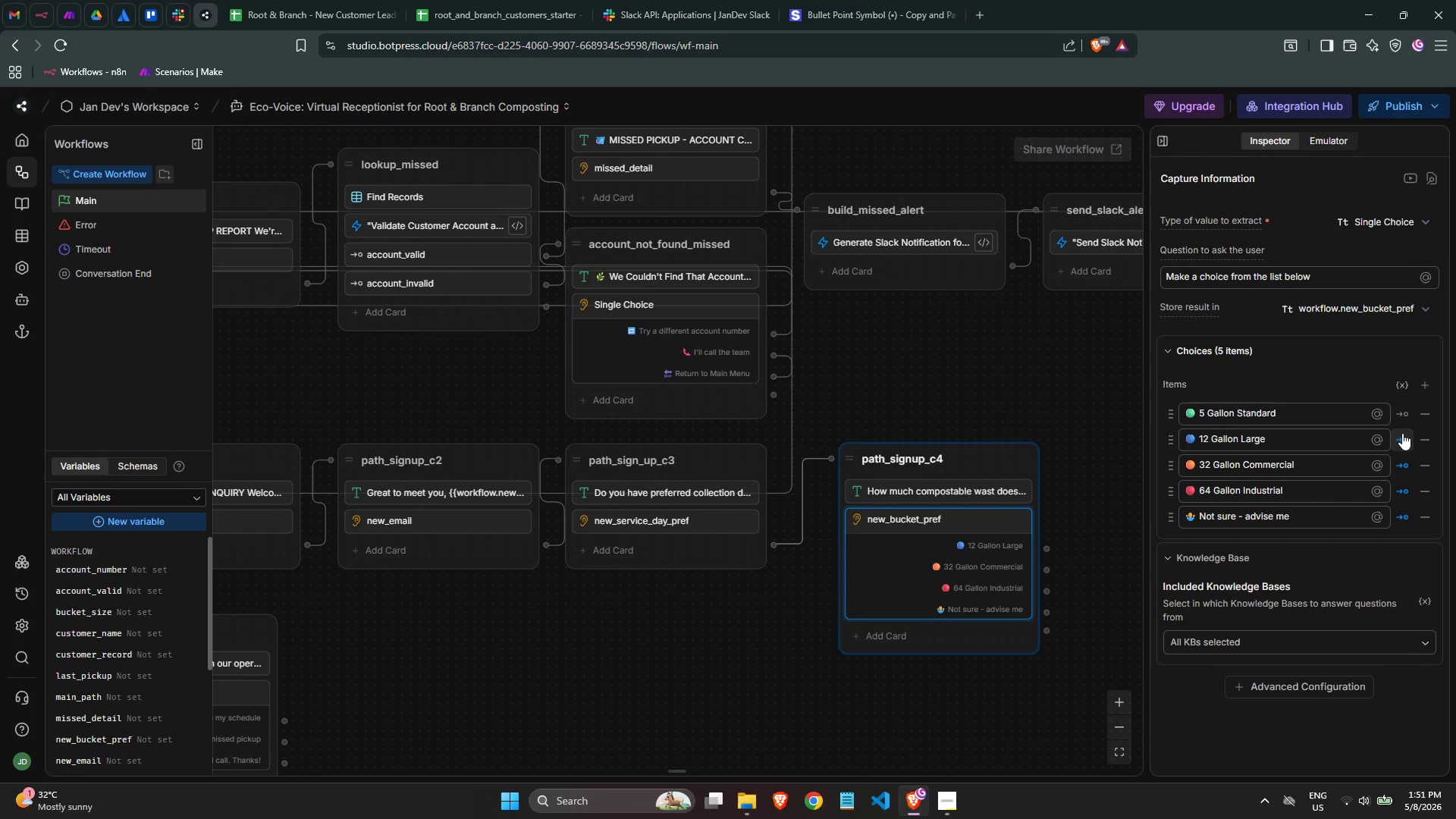 
left_click([1402, 433])
 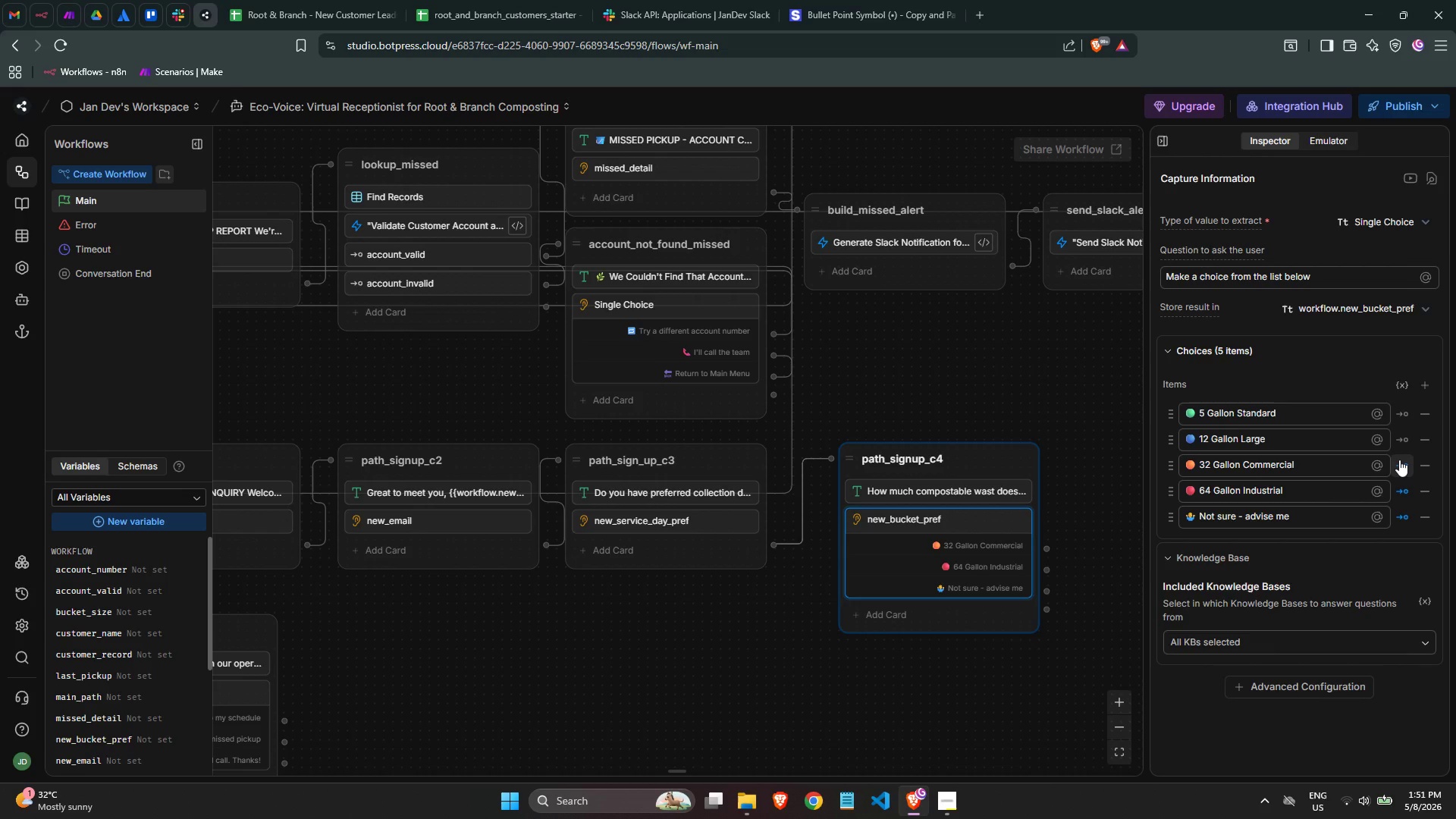 
left_click([1402, 459])
 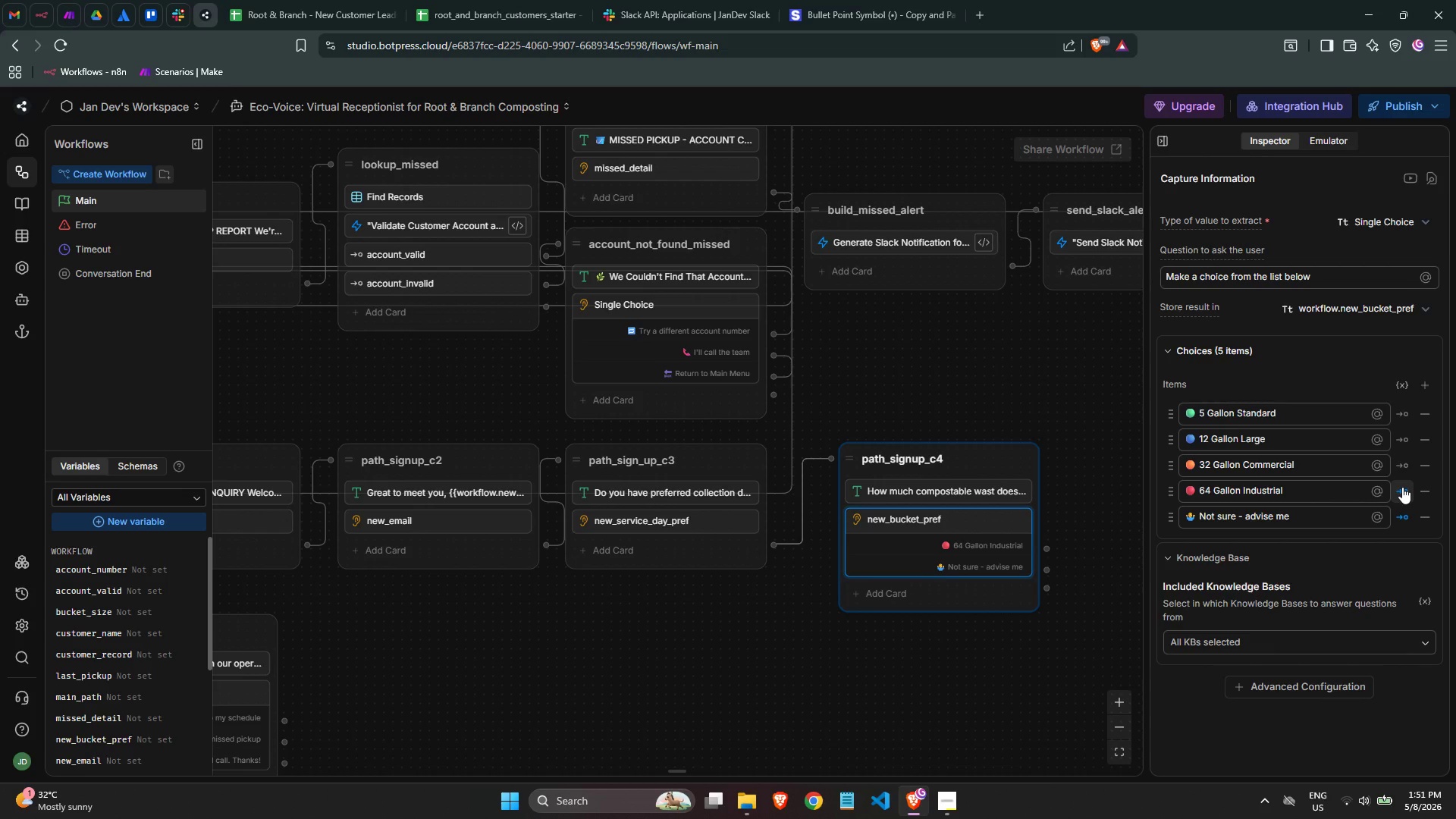 
left_click([1402, 487])
 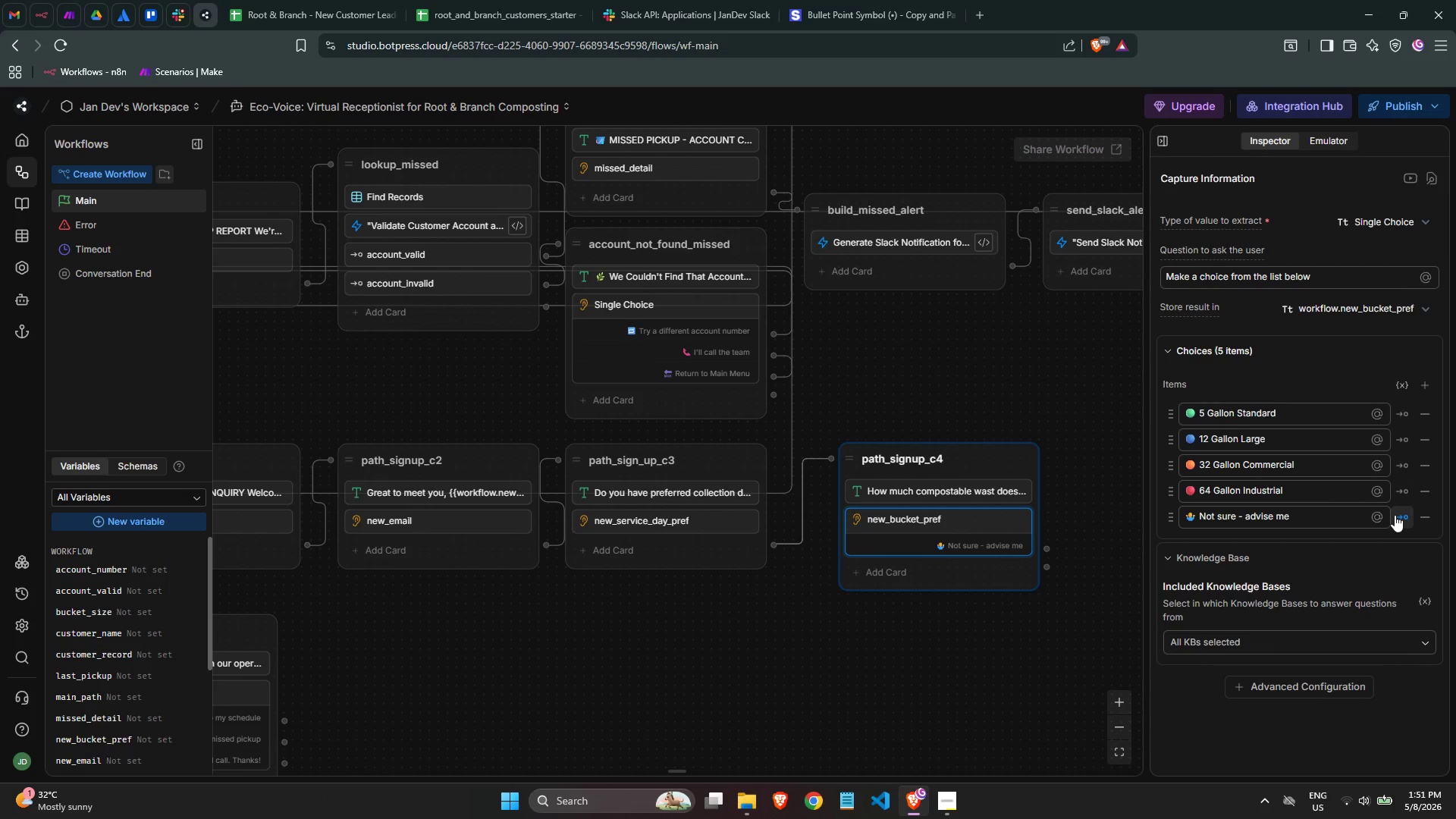 
left_click([1395, 516])
 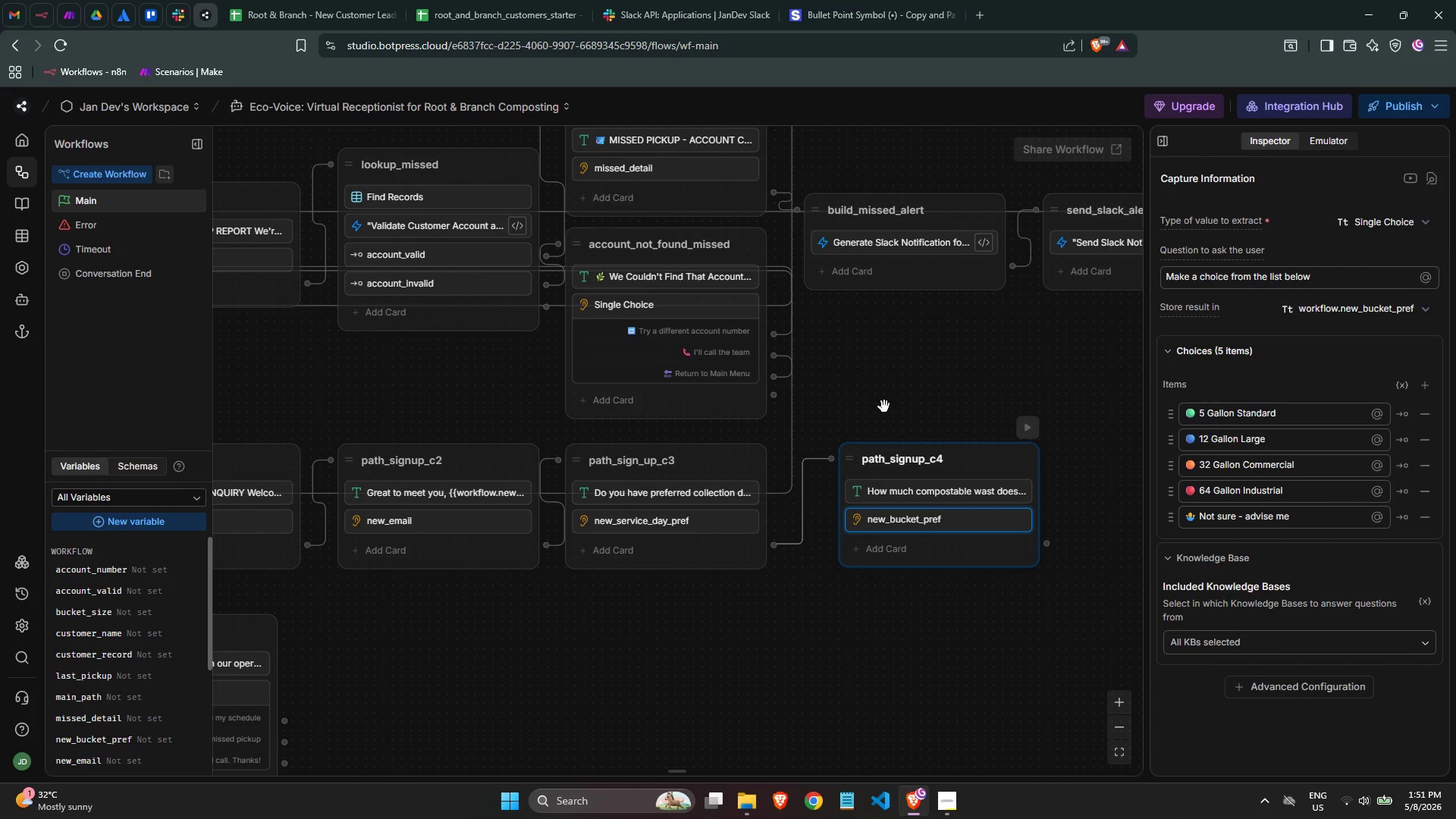 
left_click([896, 382])
 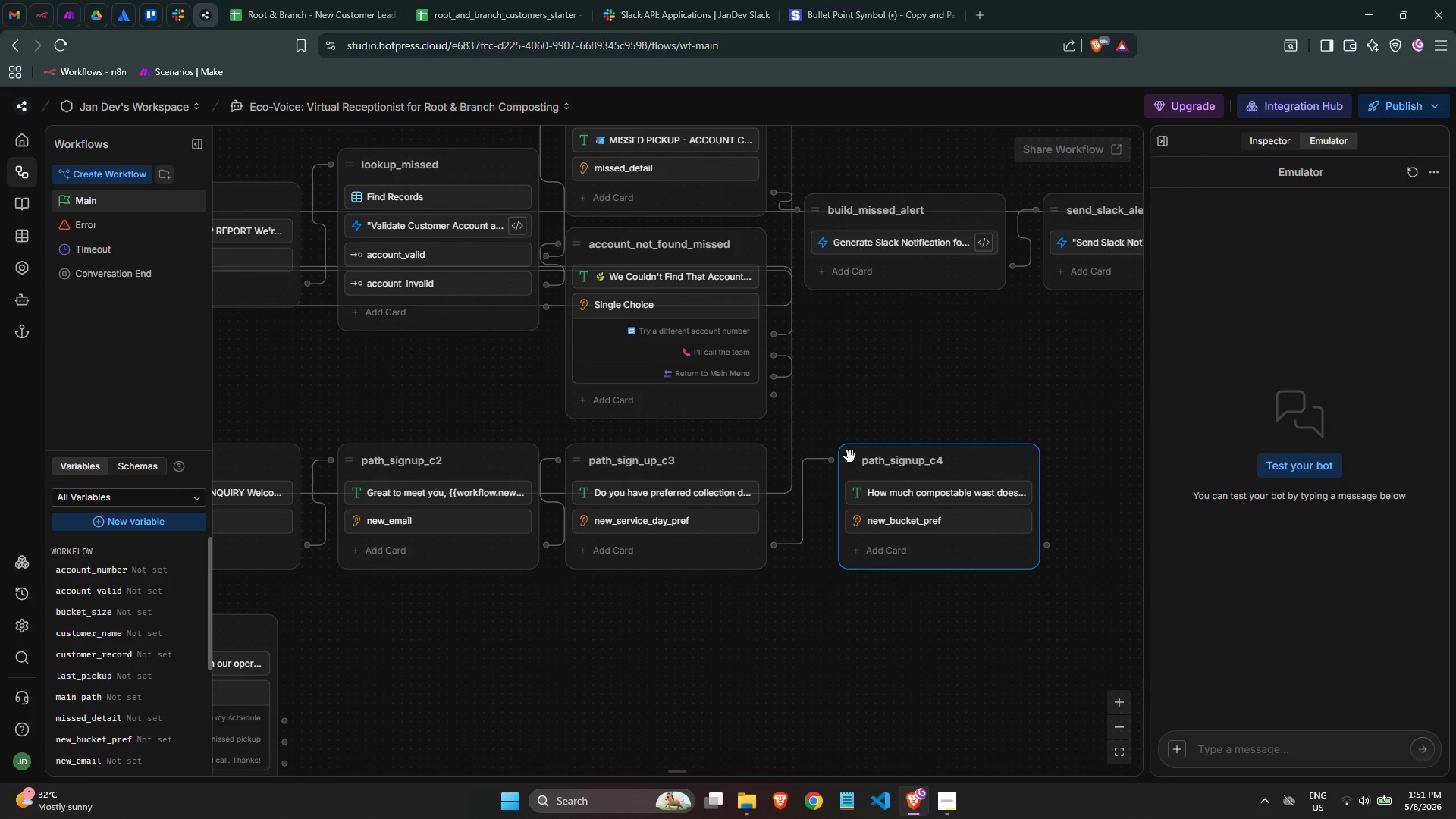 
left_click_drag(start_coordinate=[849, 457], to_coordinate=[824, 457])
 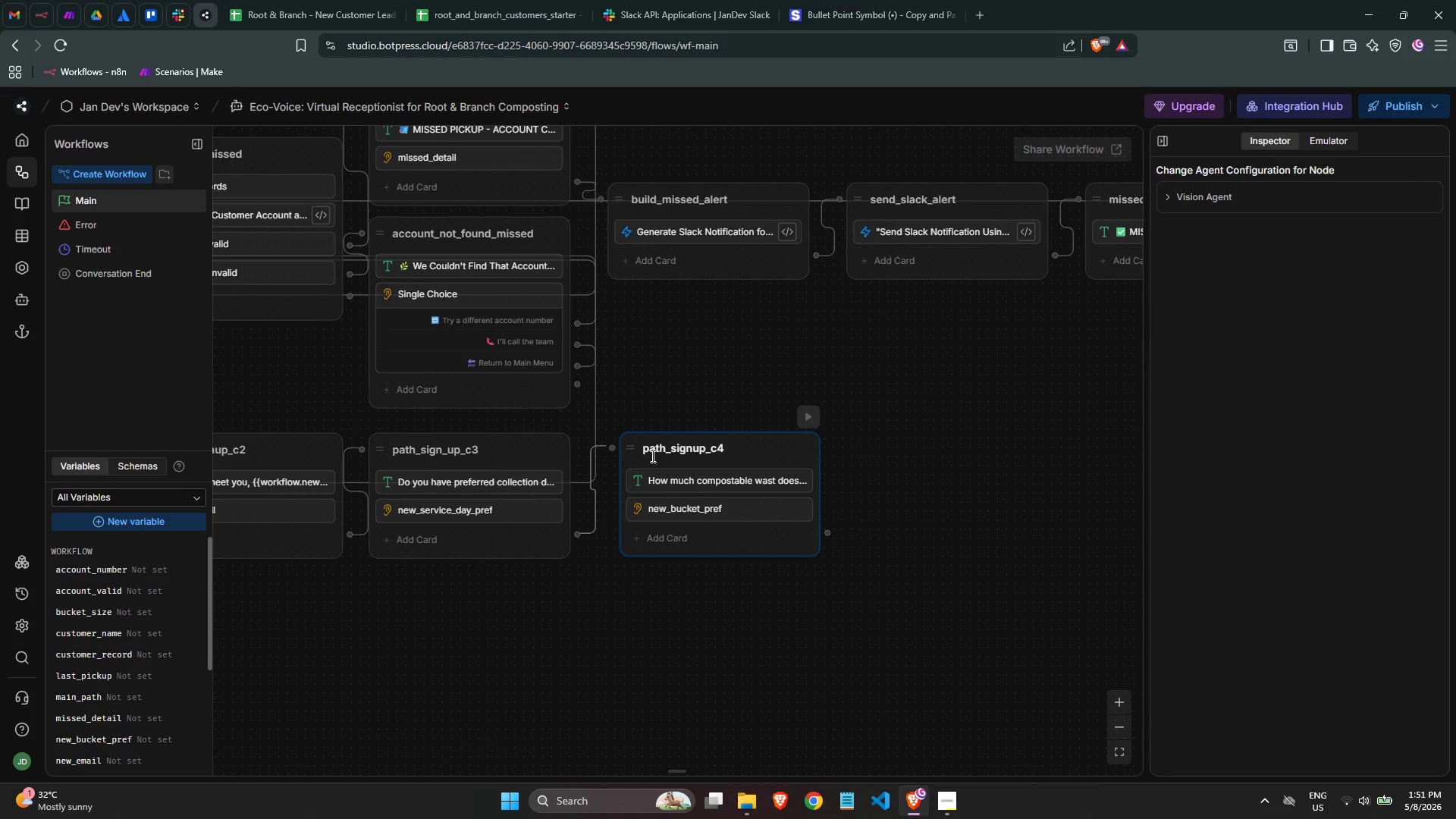 
left_click_drag(start_coordinate=[635, 444], to_coordinate=[629, 444])
 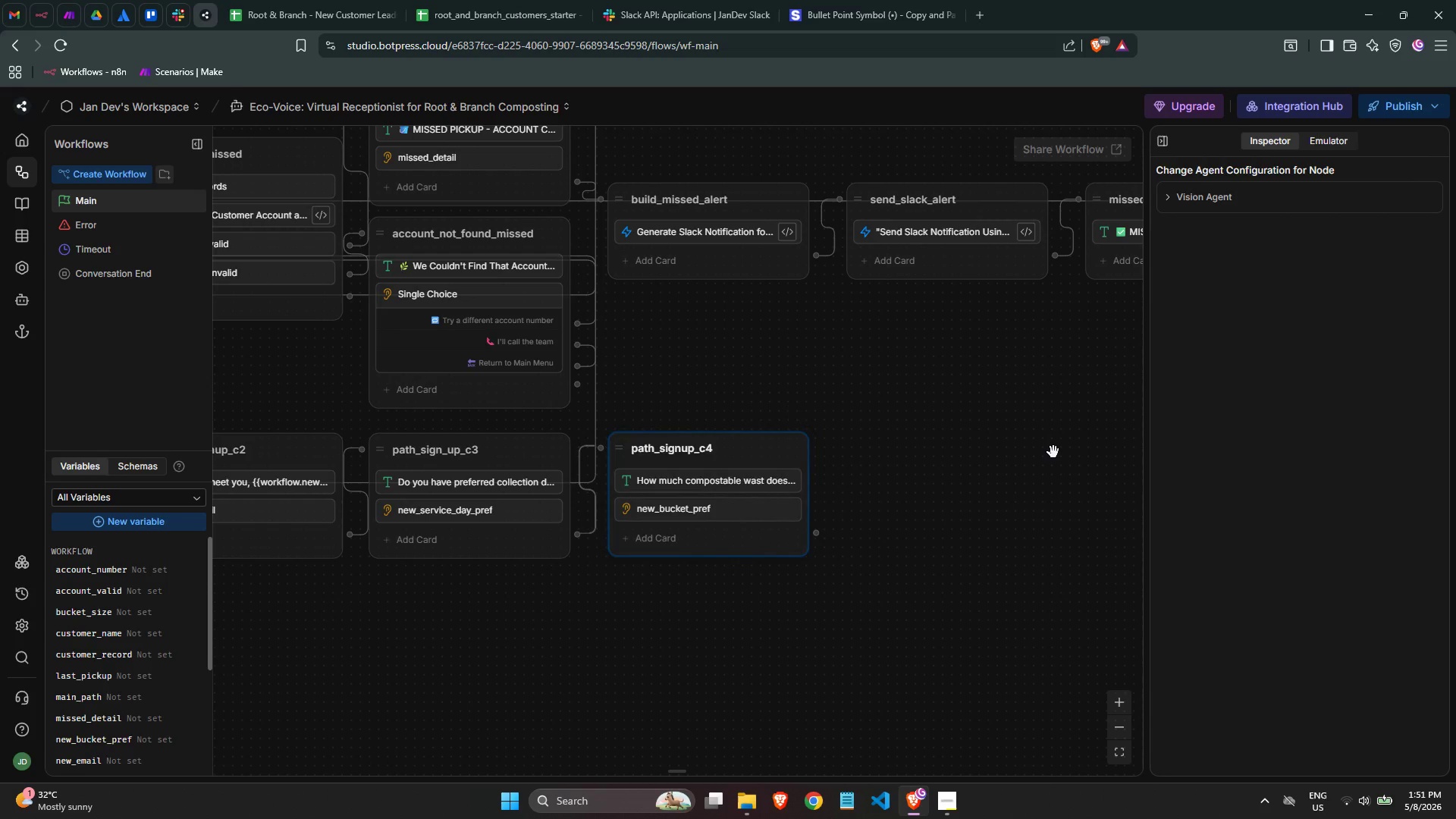 
left_click([1053, 452])
 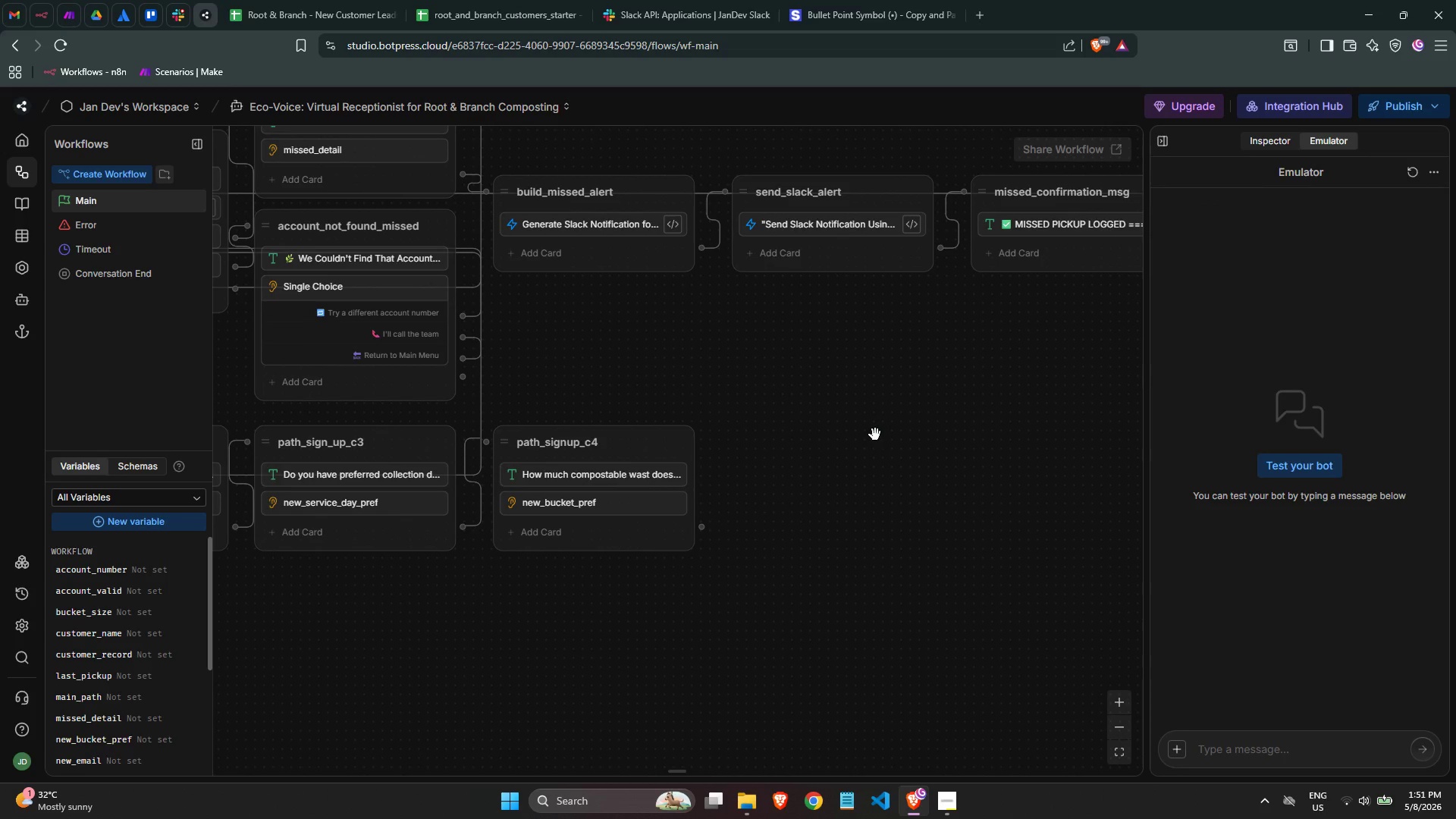 
right_click([780, 446])
 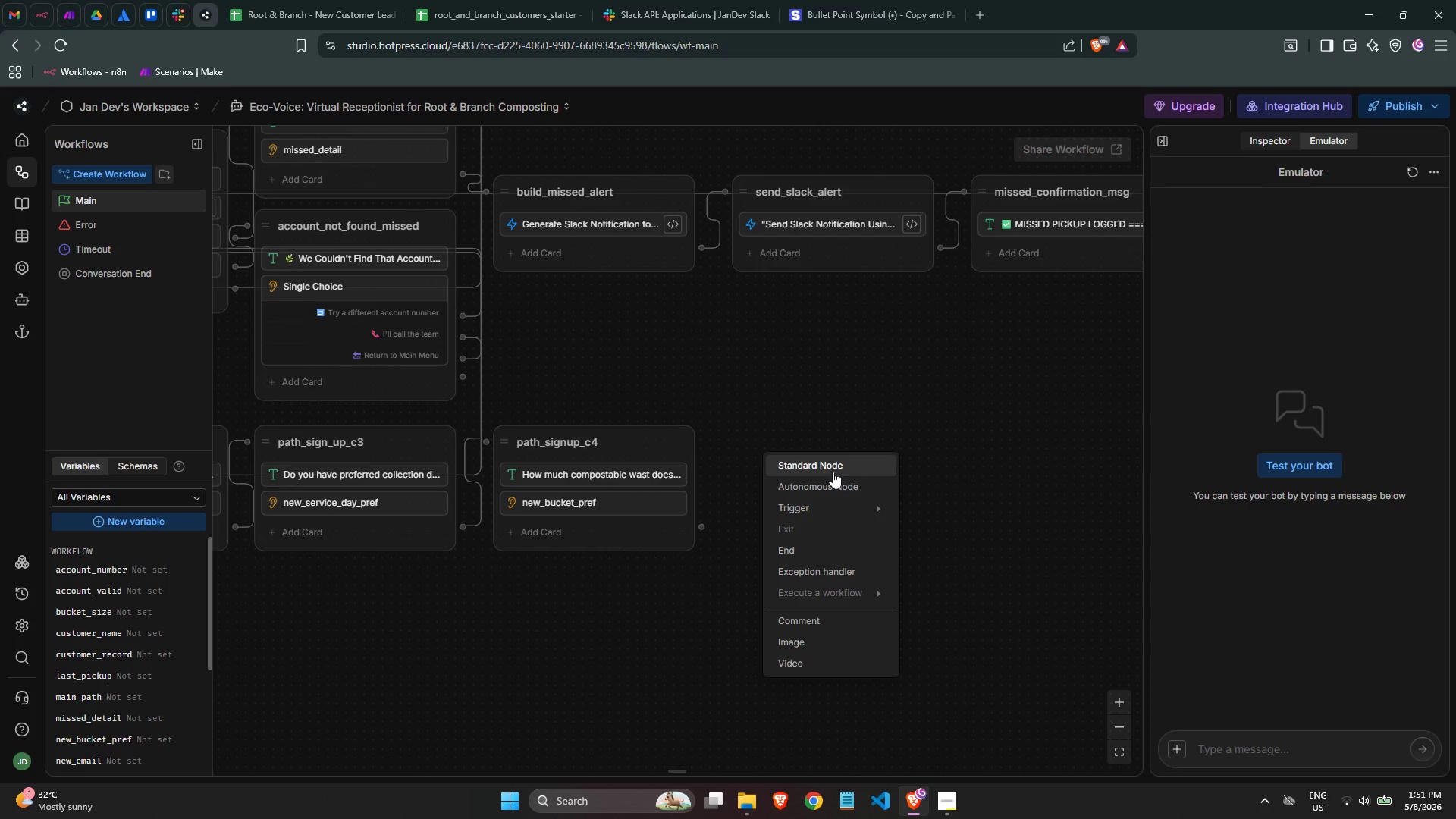 
left_click([833, 472])
 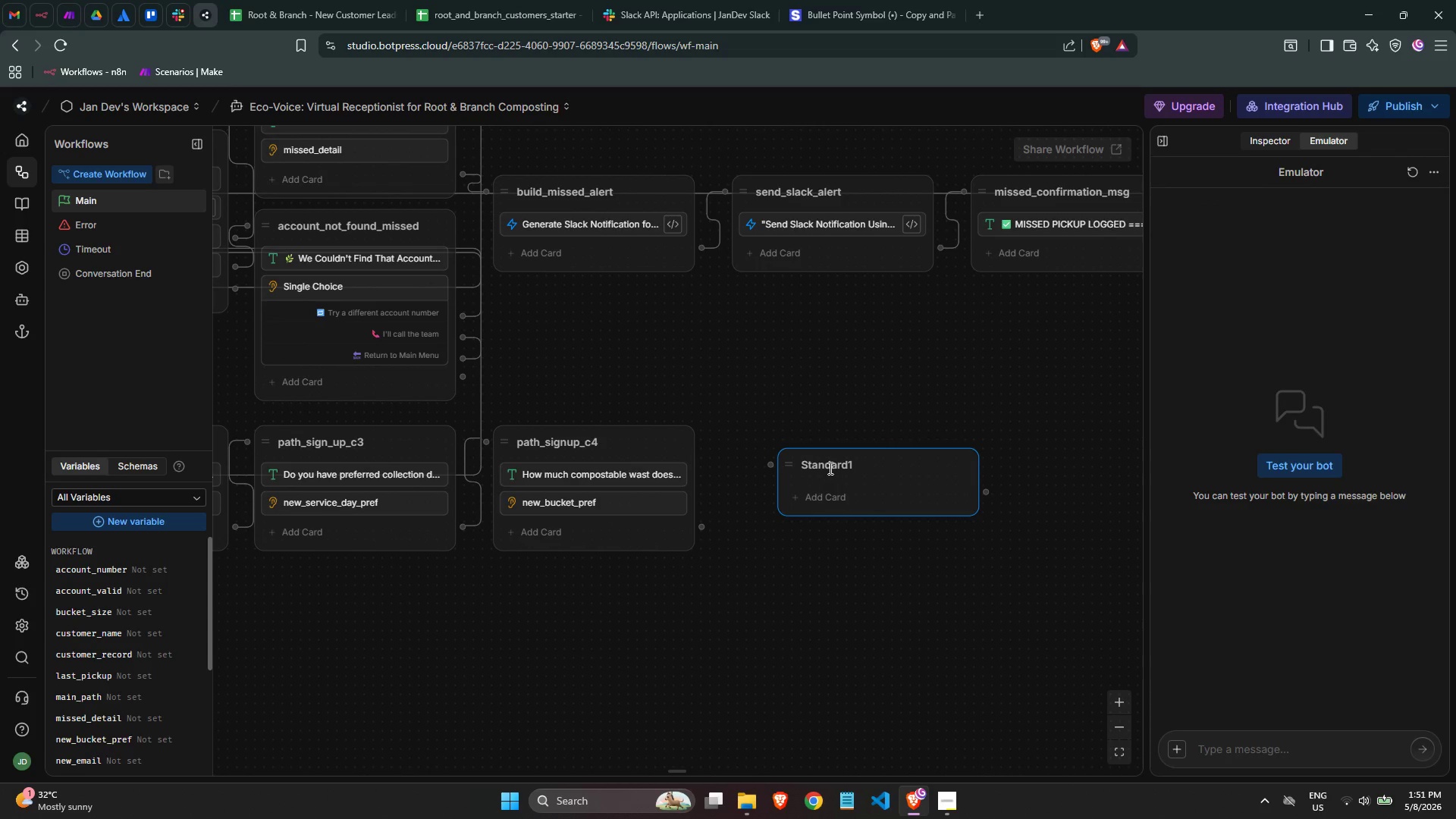 
double_click([829, 468])
 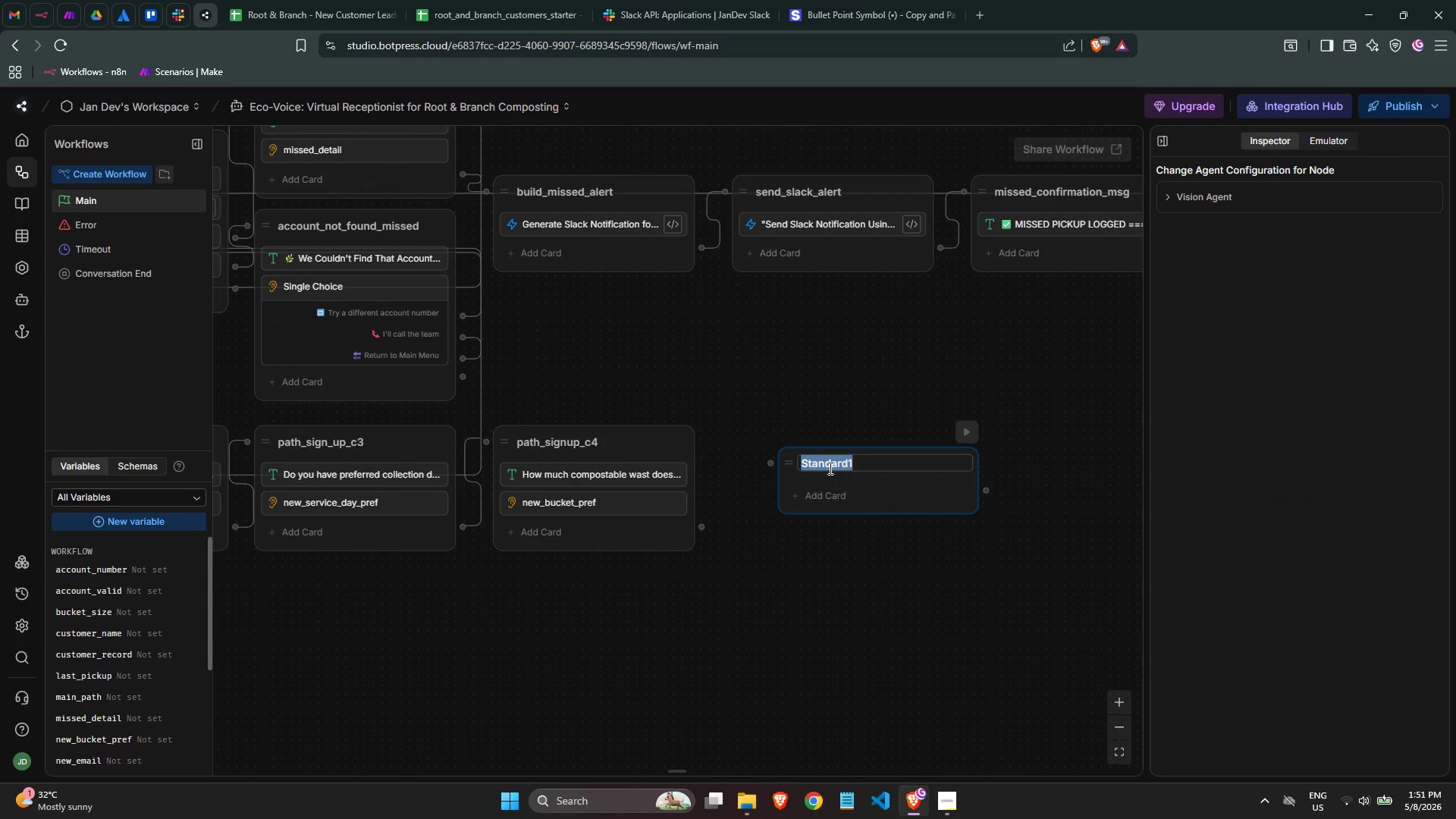 
type(signup_exec_code)
 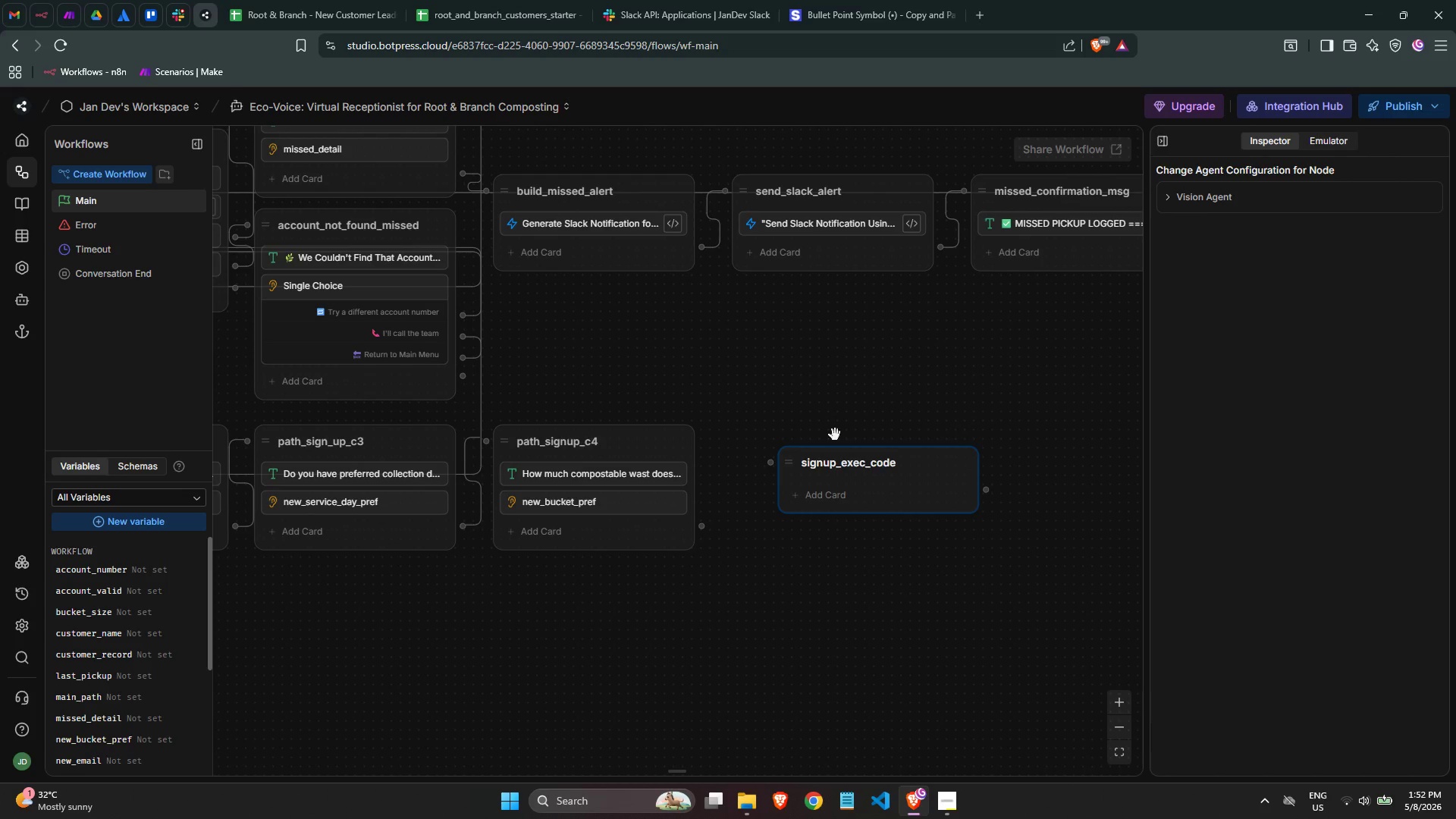 
left_click([841, 492])
 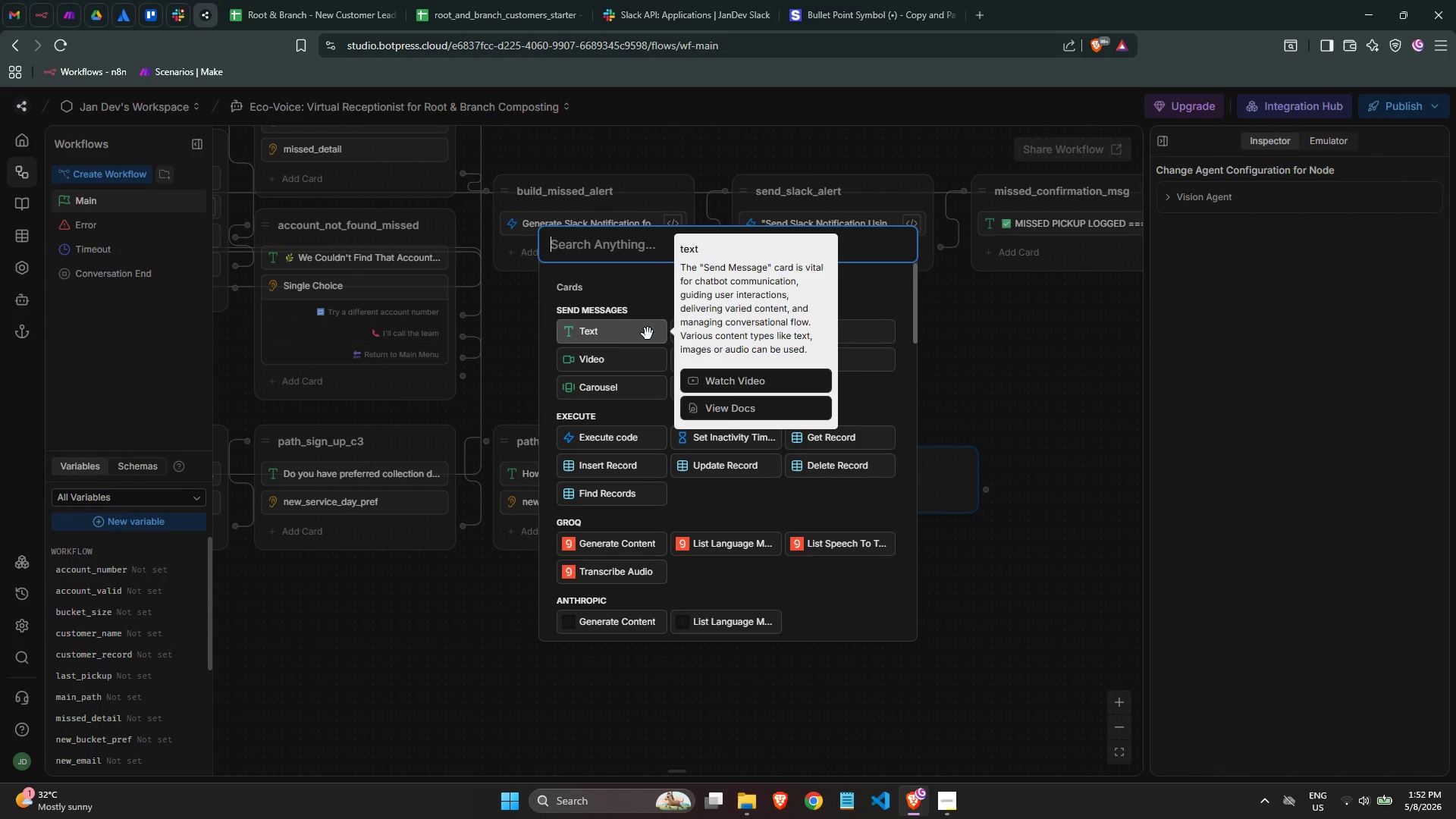 
key(E)
 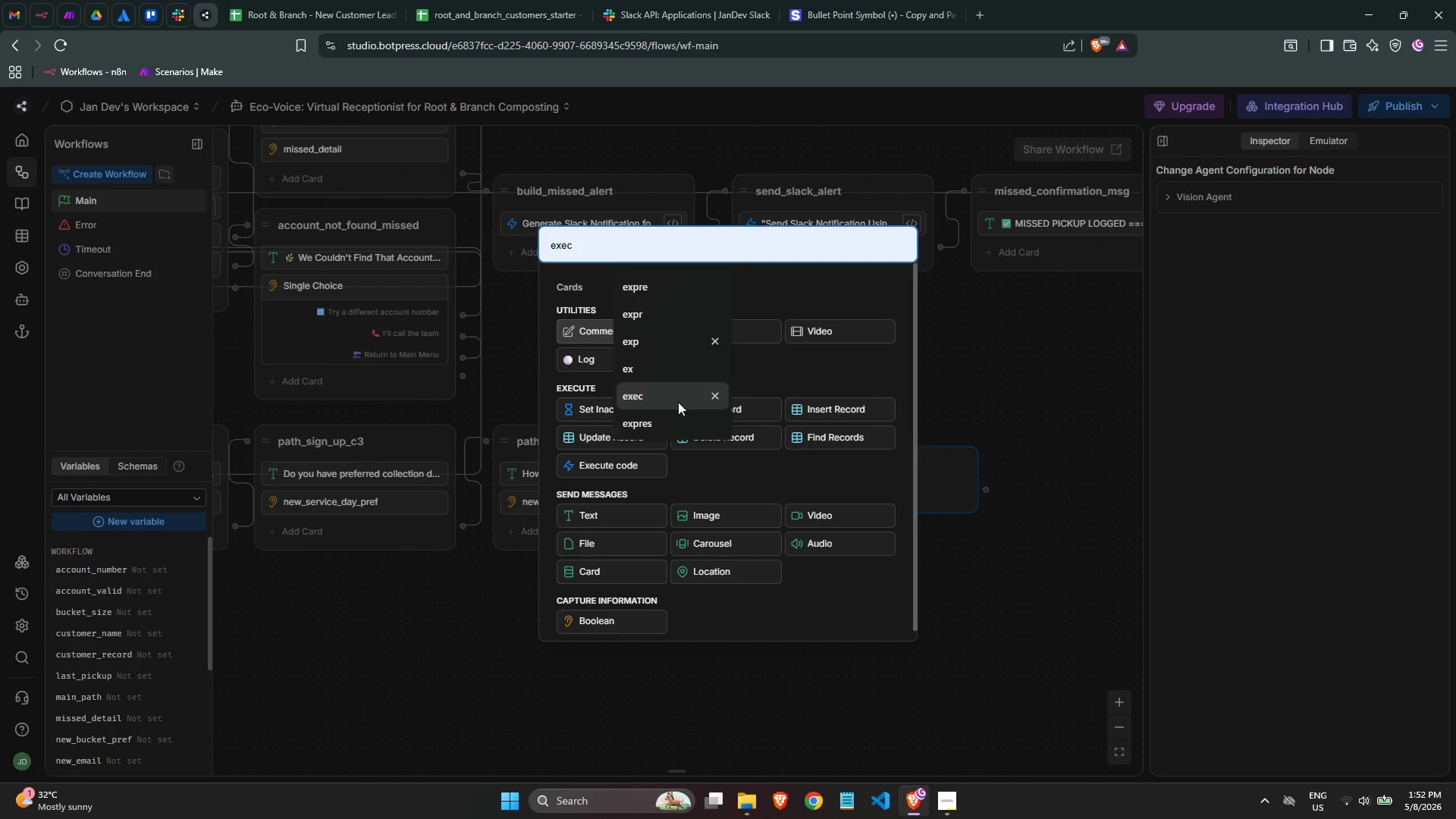 
type(xe)
 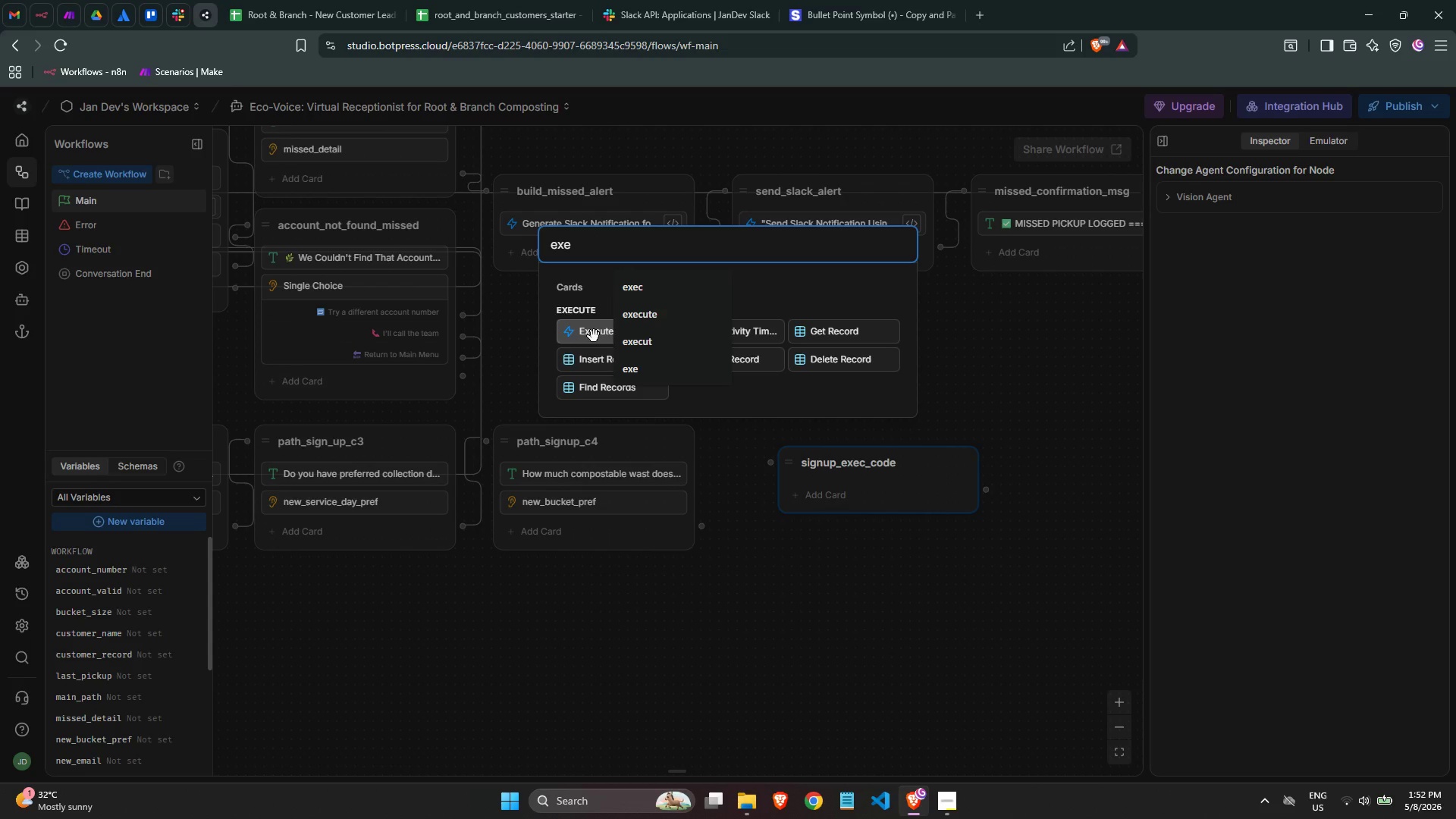 
left_click([594, 336])
 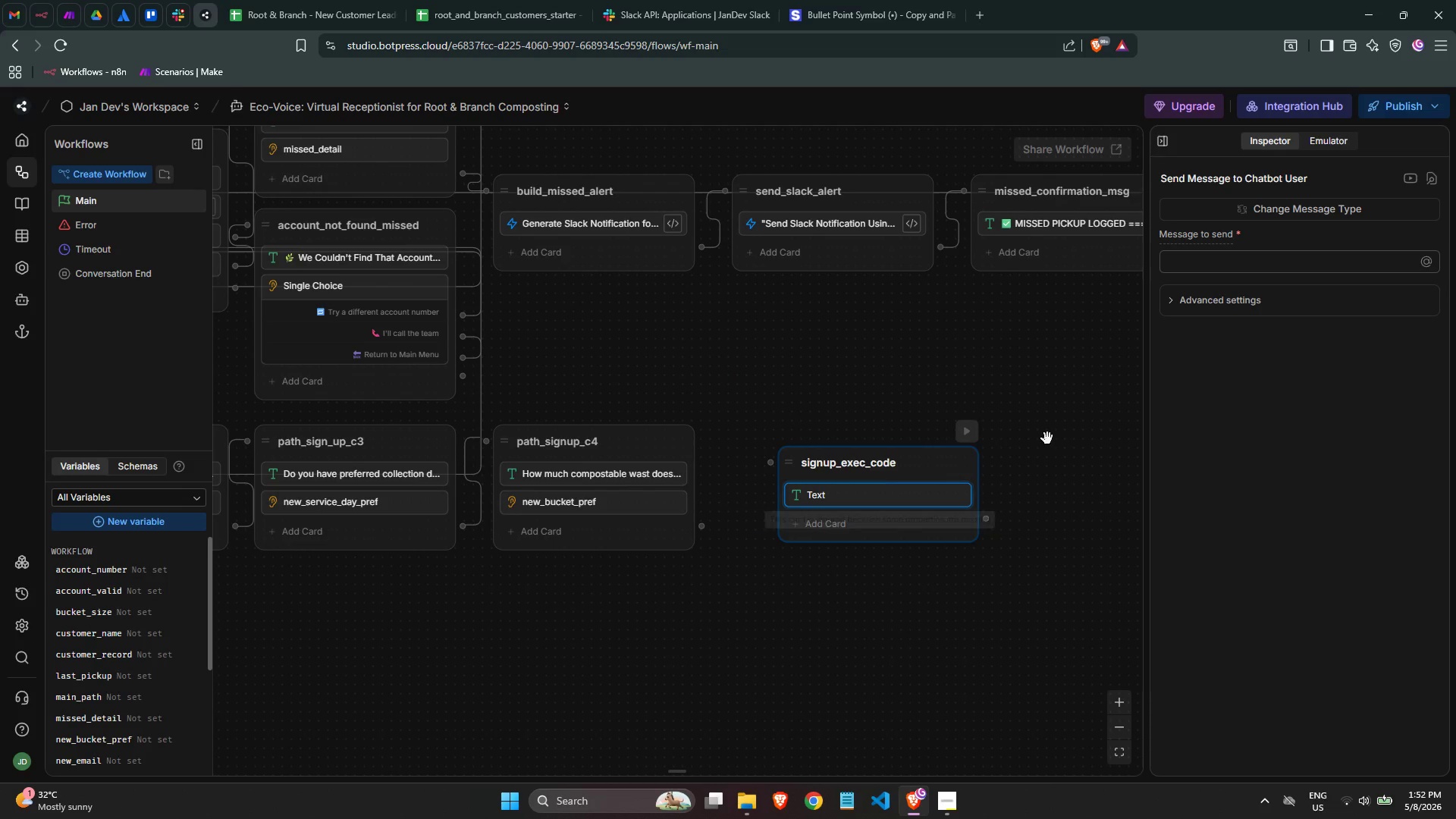 
right_click([892, 494])
 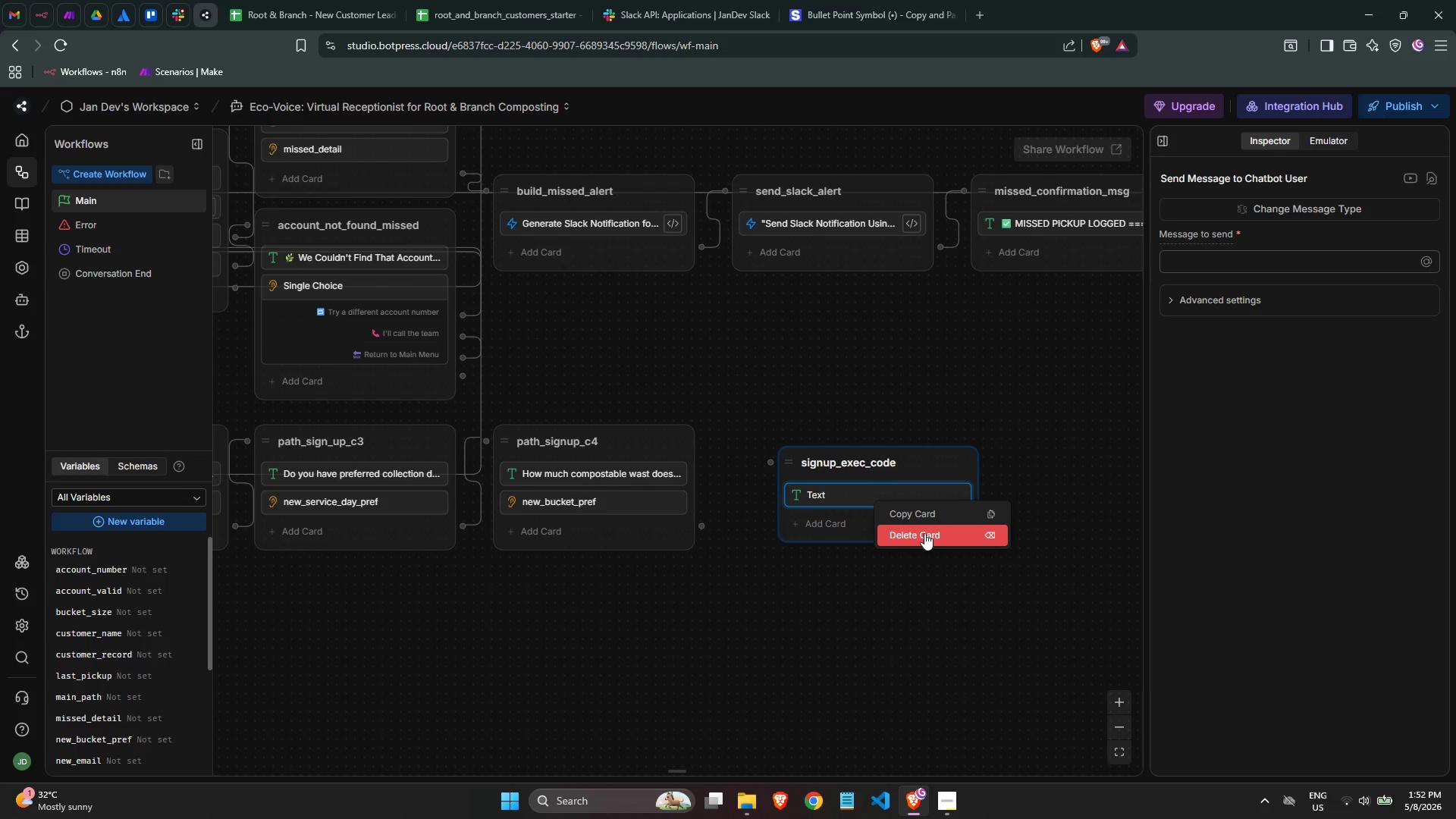 
left_click([924, 533])
 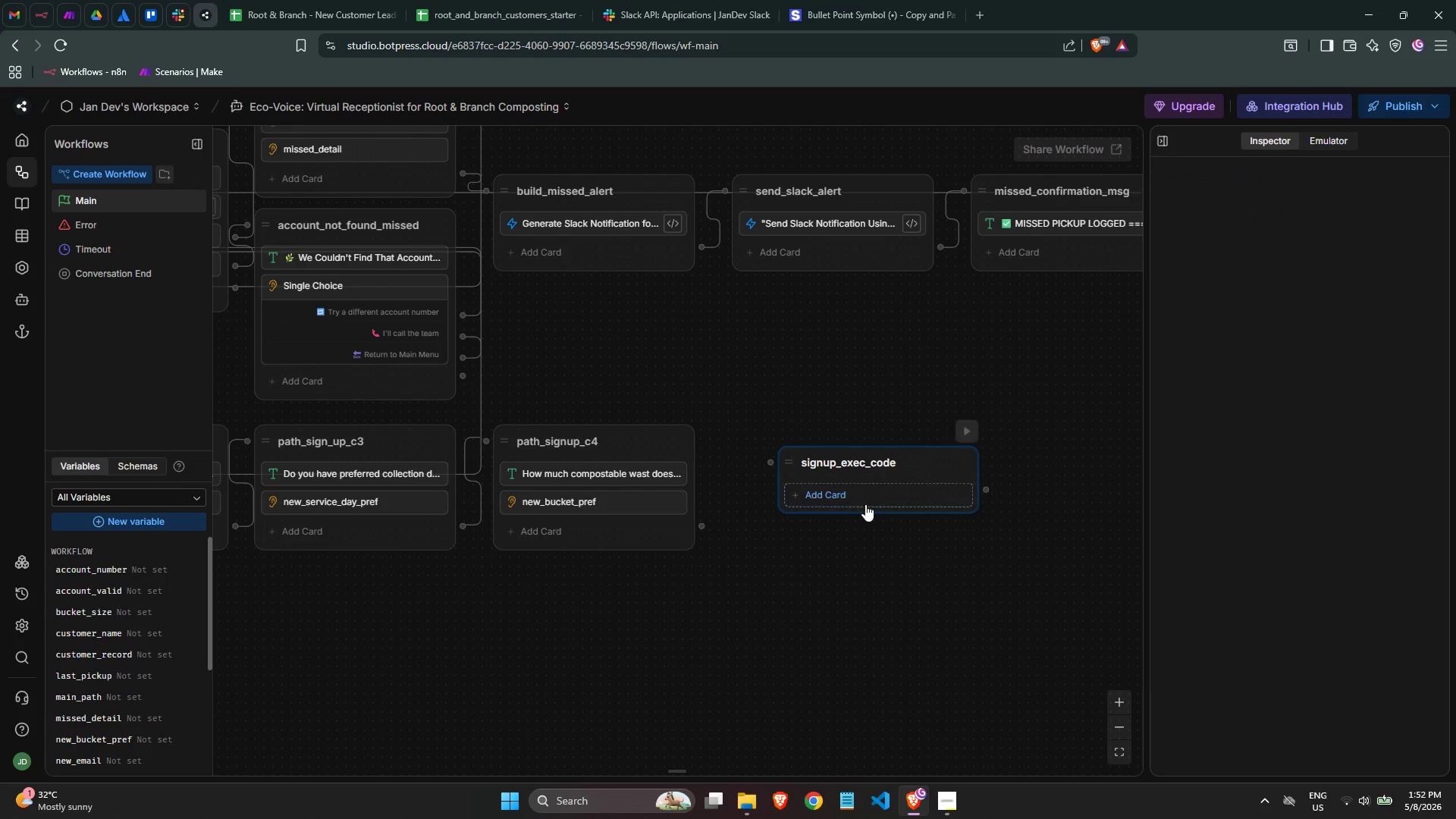 
left_click([865, 504])
 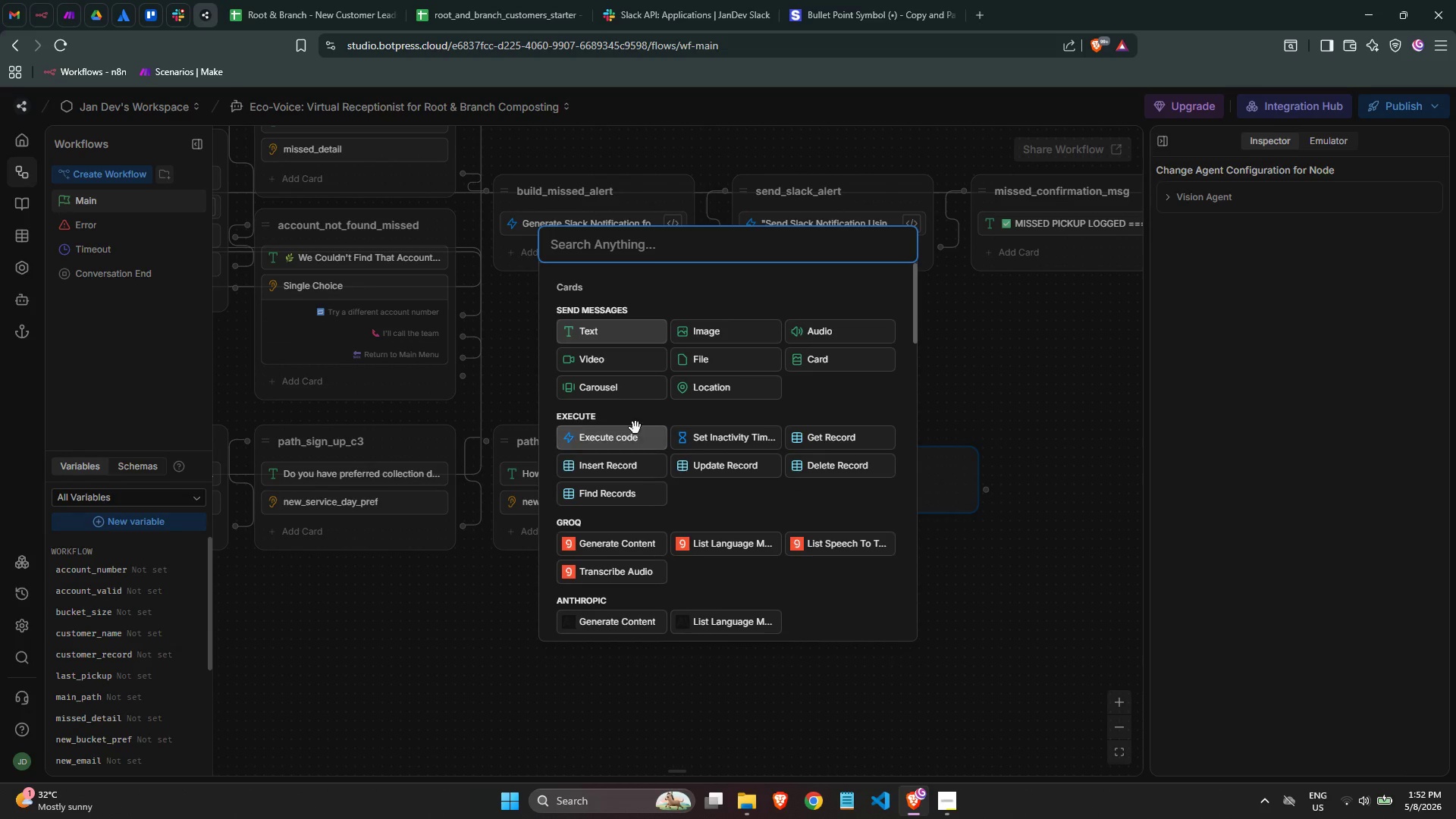 
left_click([635, 434])
 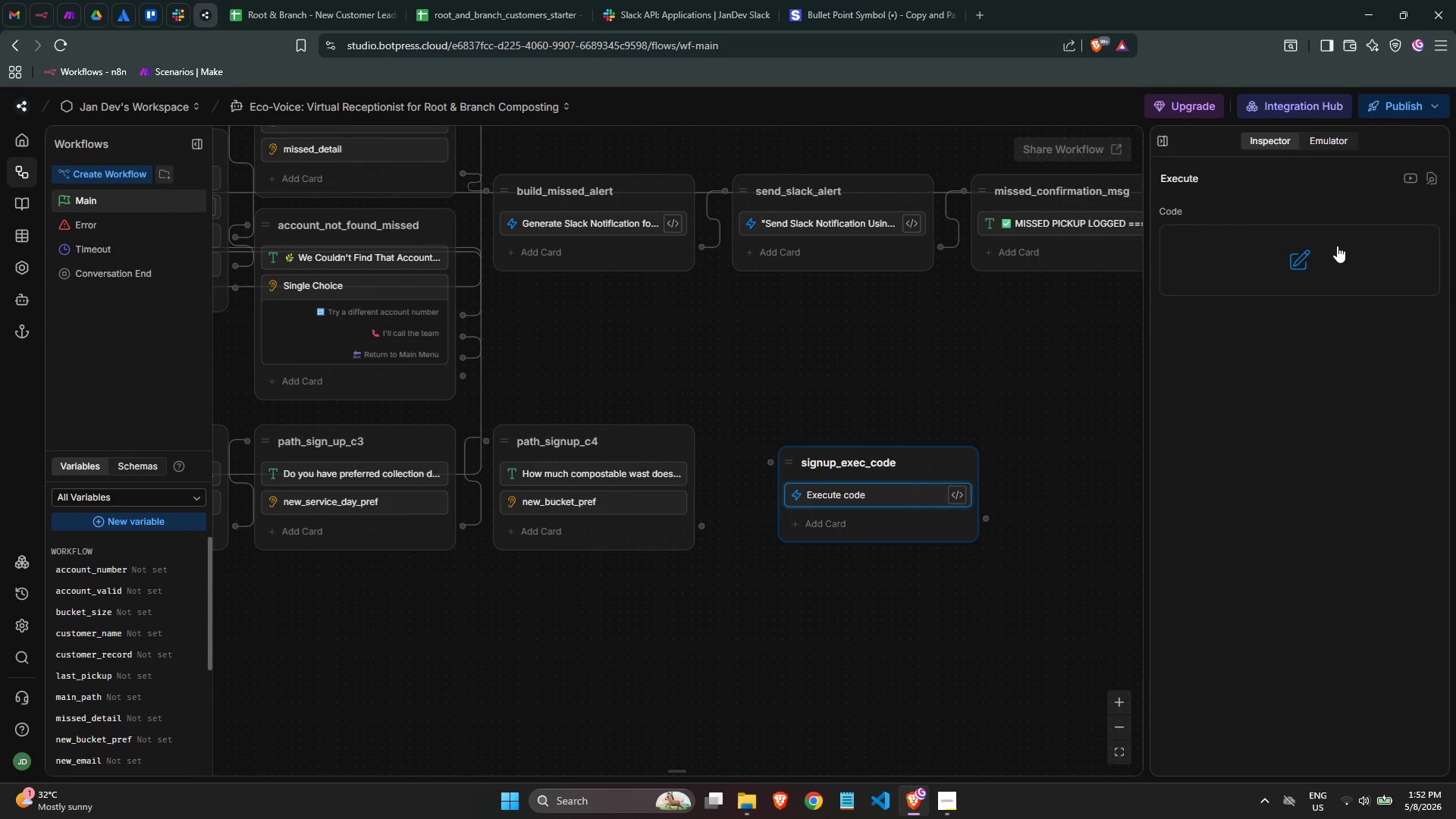 
left_click([1309, 256])
 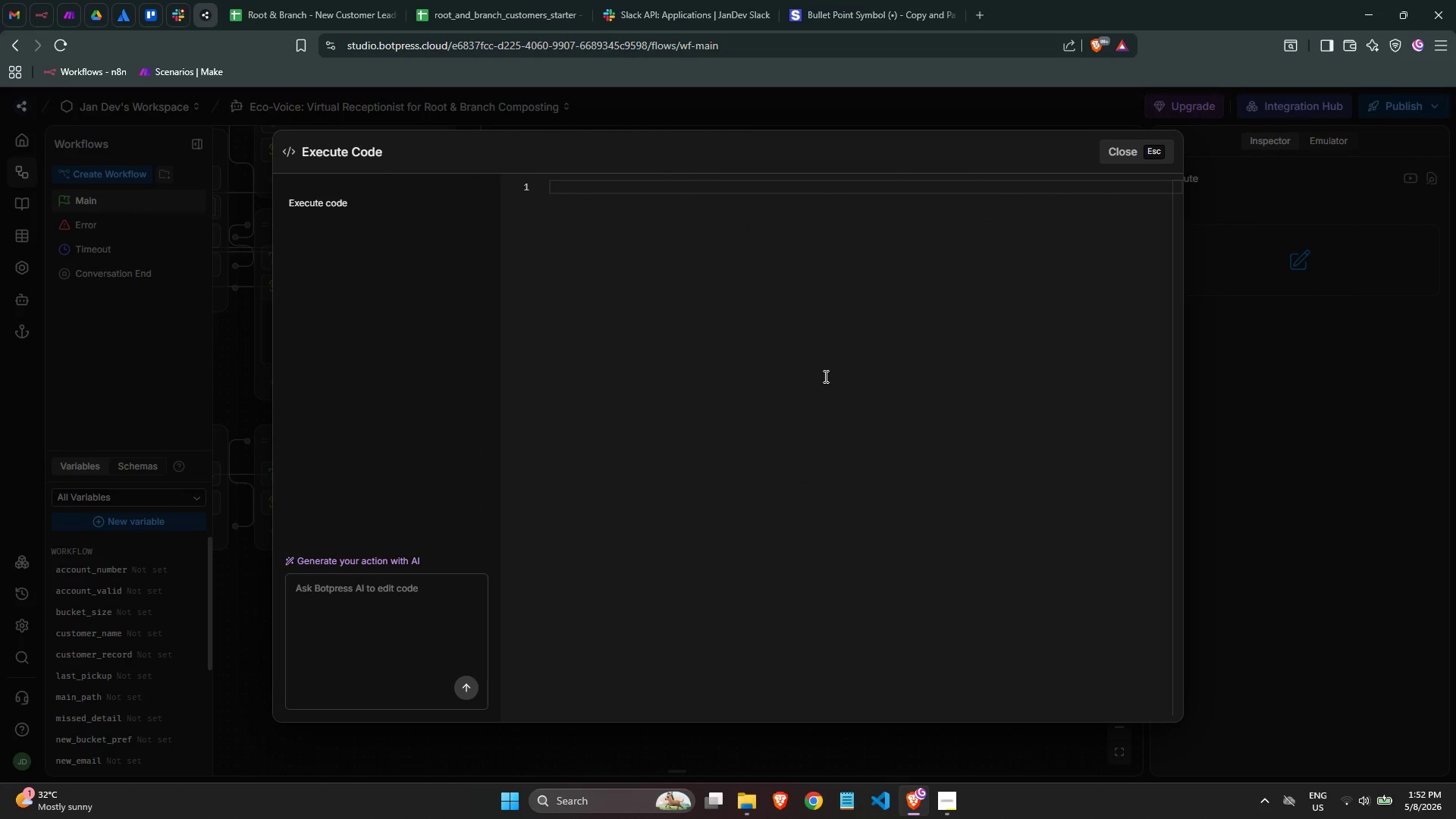 
wait(5.3)
 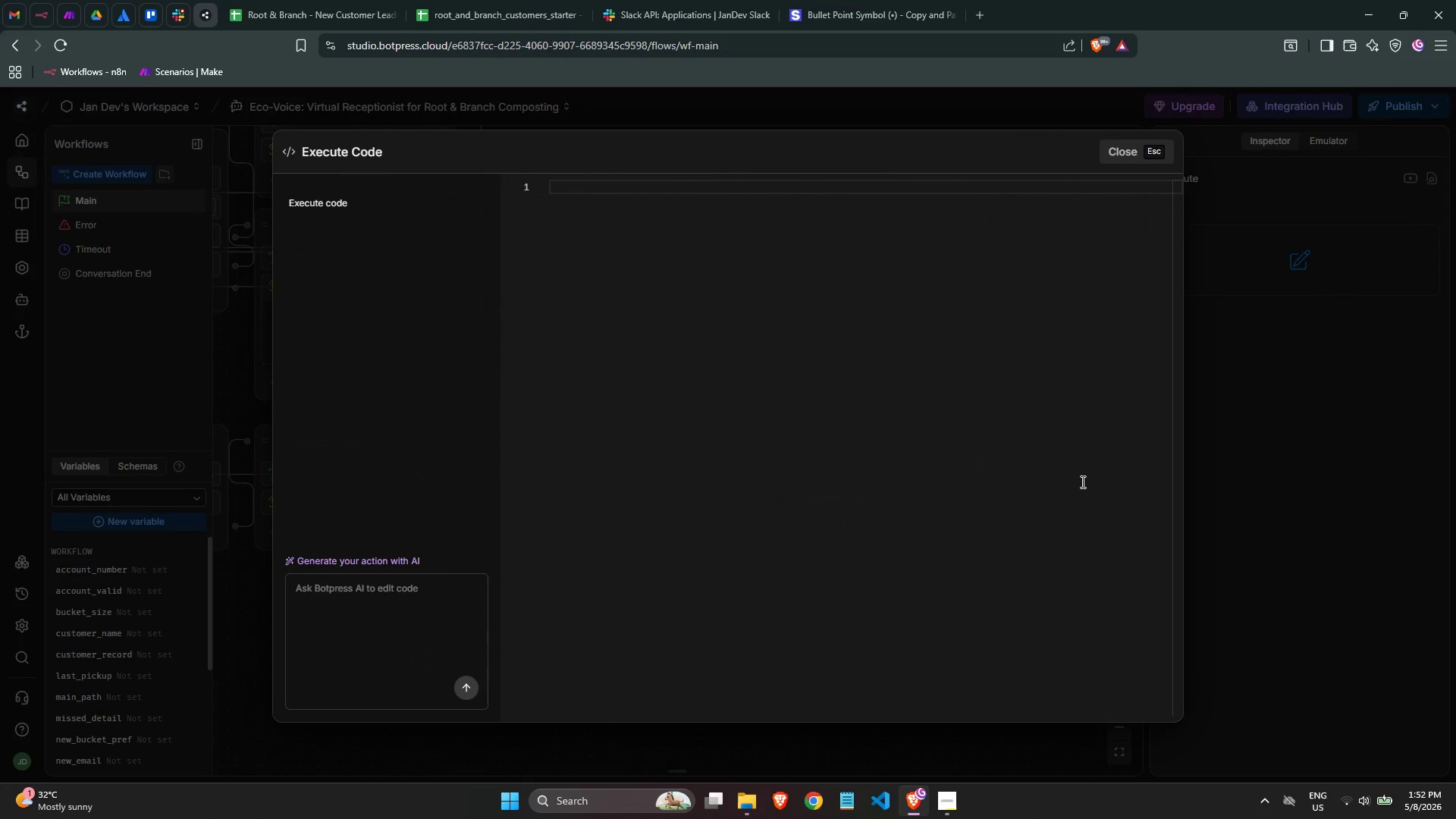 
type(const noe)
key(Backspace)
type(w = new Date()
 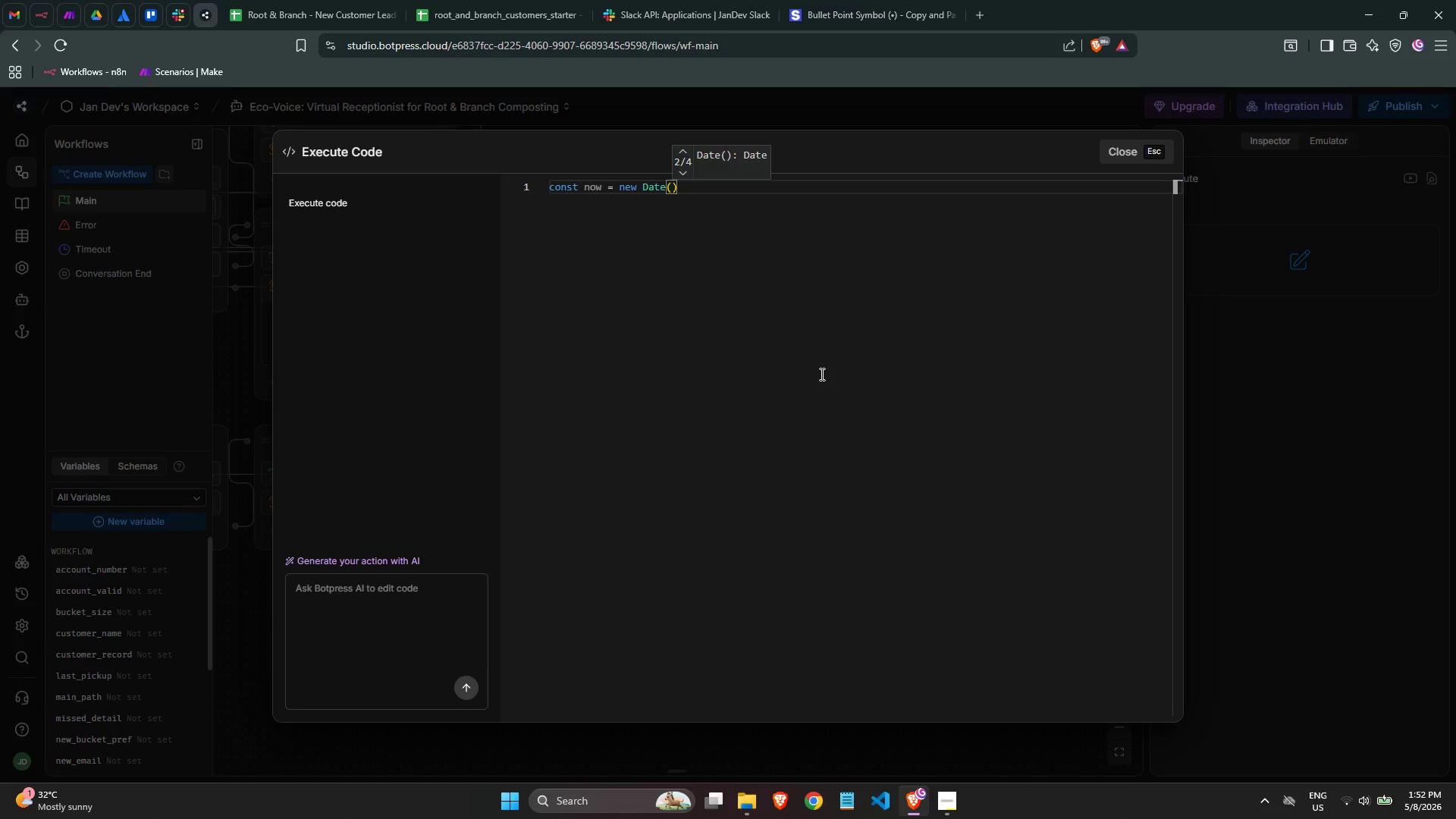 
key(ArrowRight)
 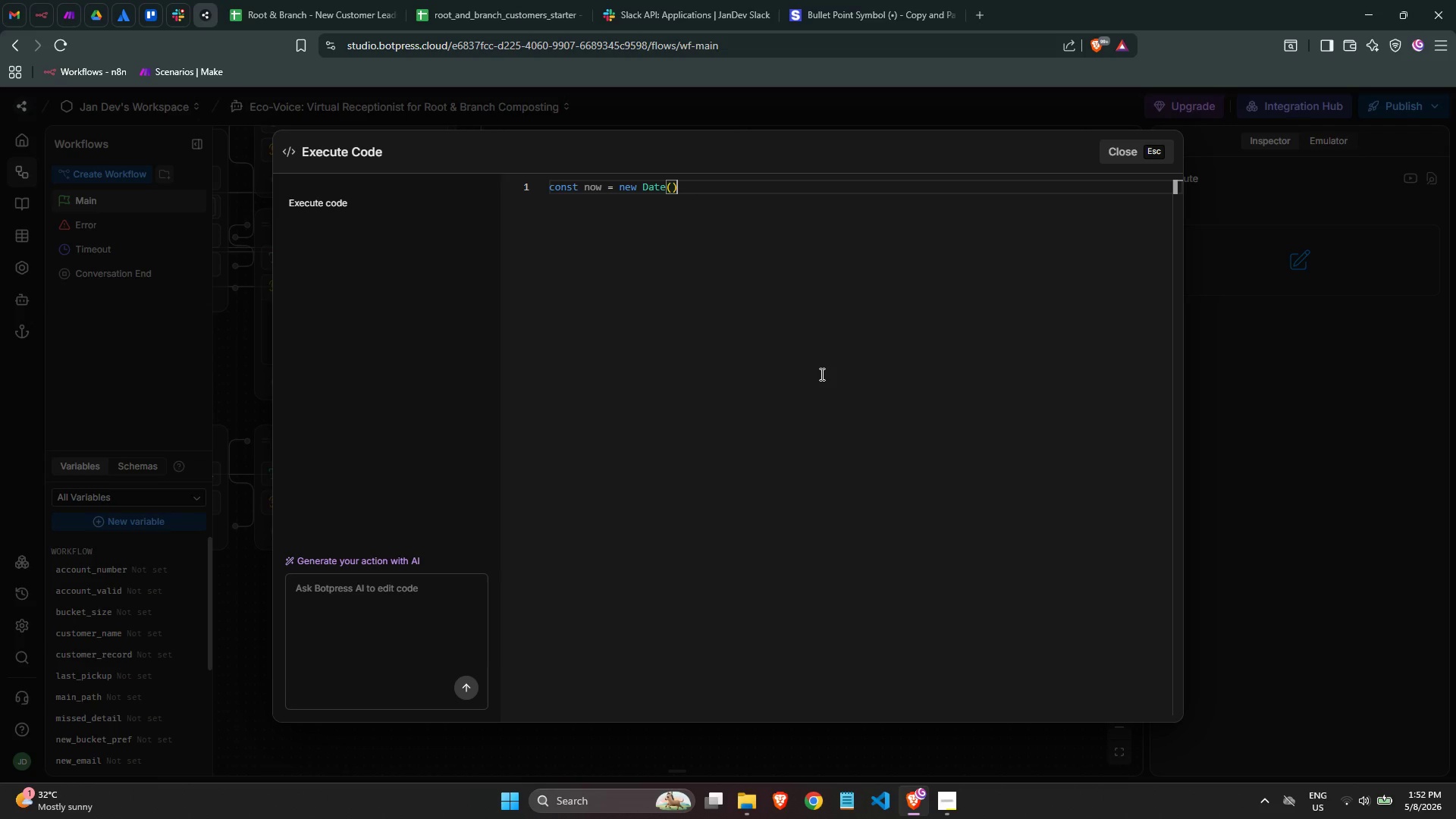 
key(Enter)
 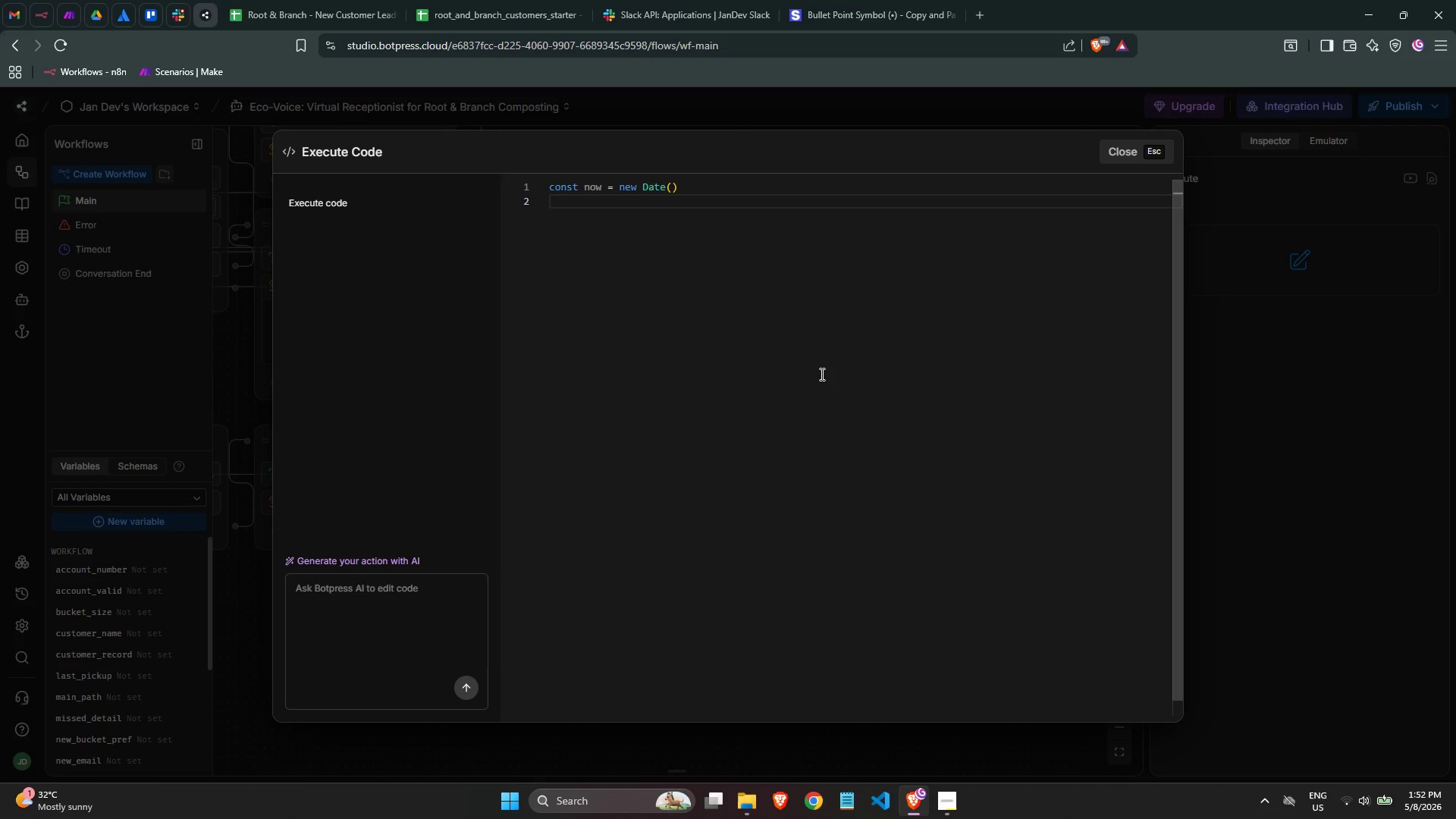 
type(const pad -)
key(Backspace)
type(= (n)
 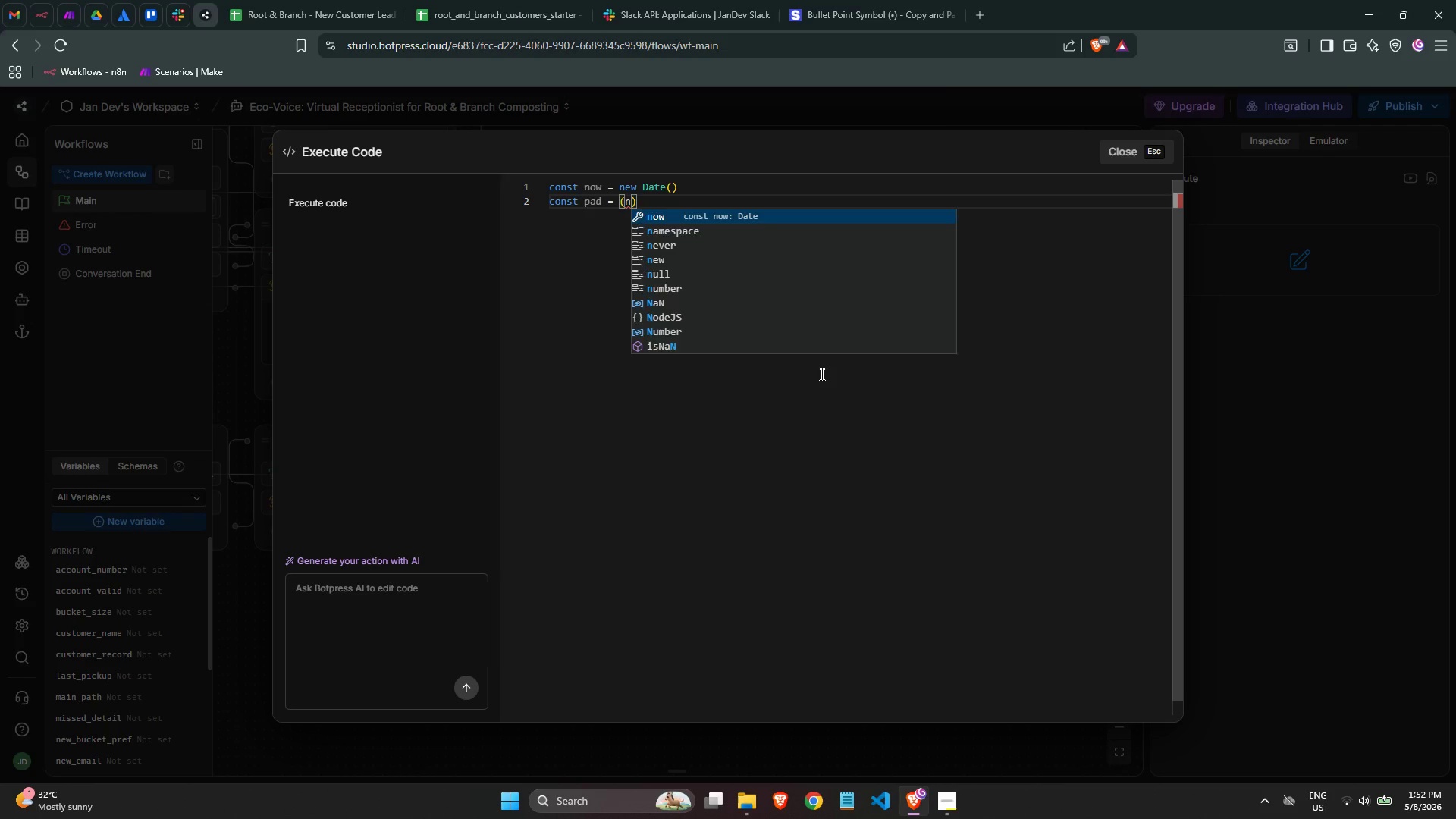 
key(ArrowRight)
 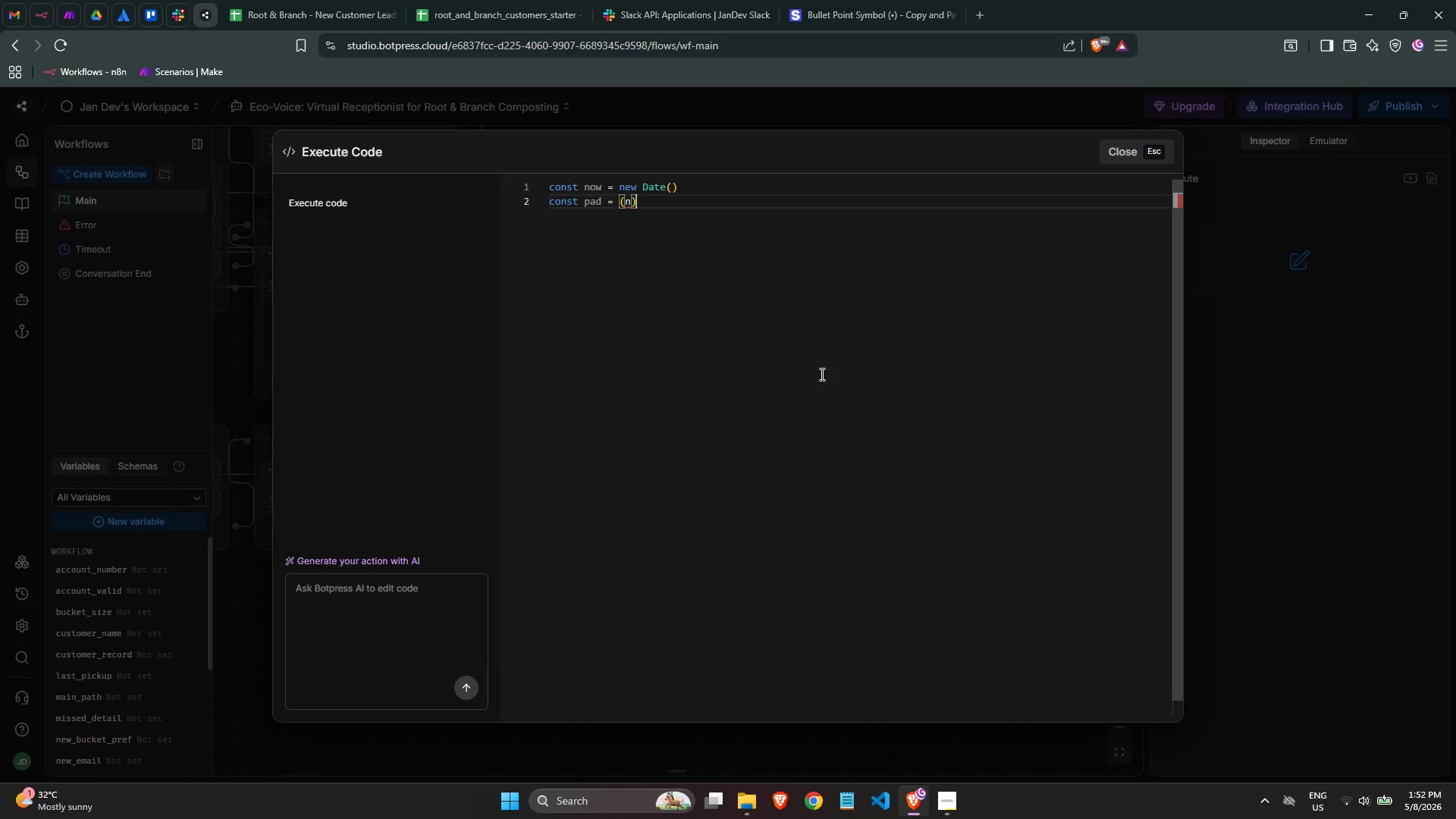 
key(ArrowRight)
 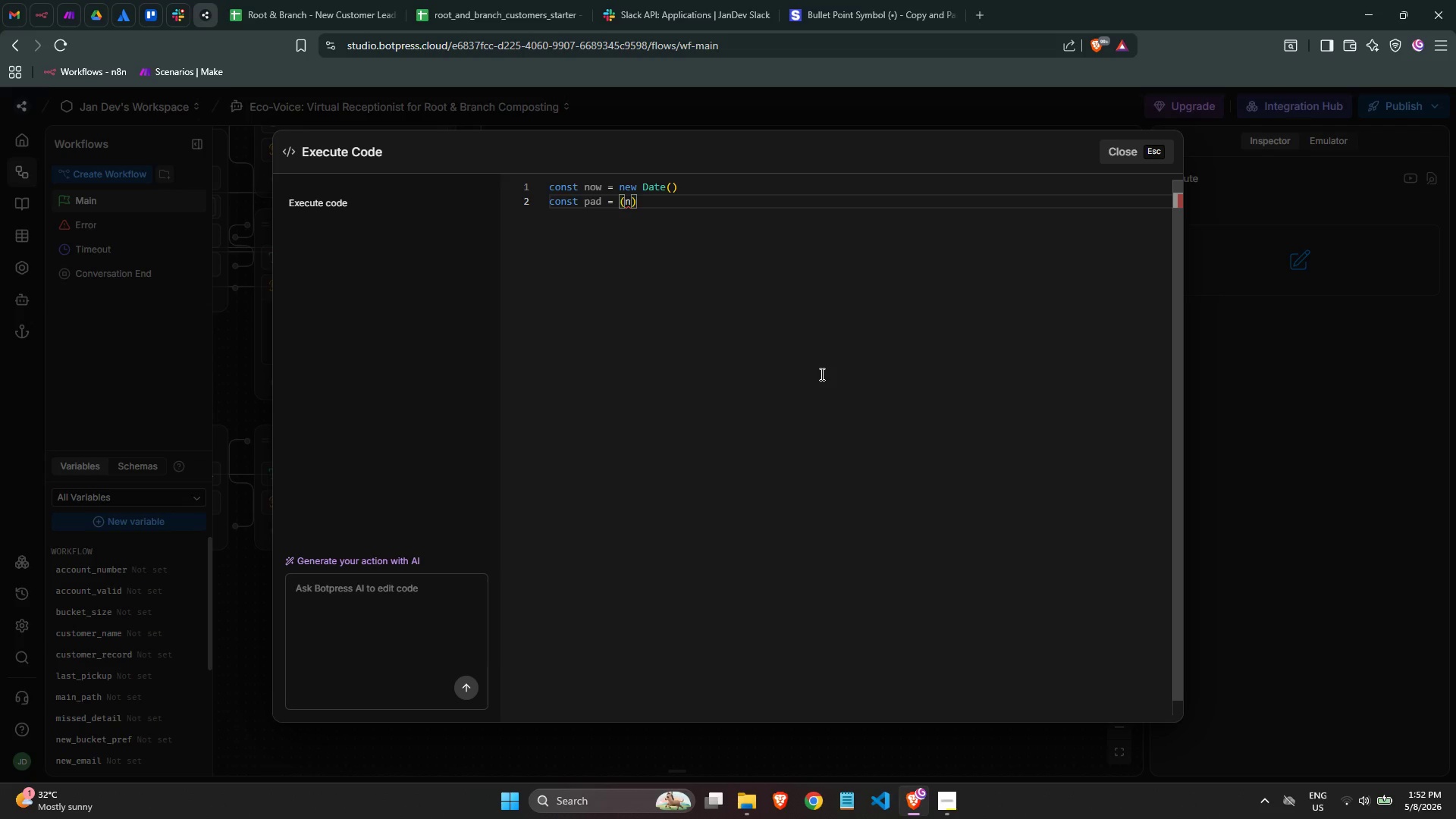 
type( => String(n)
 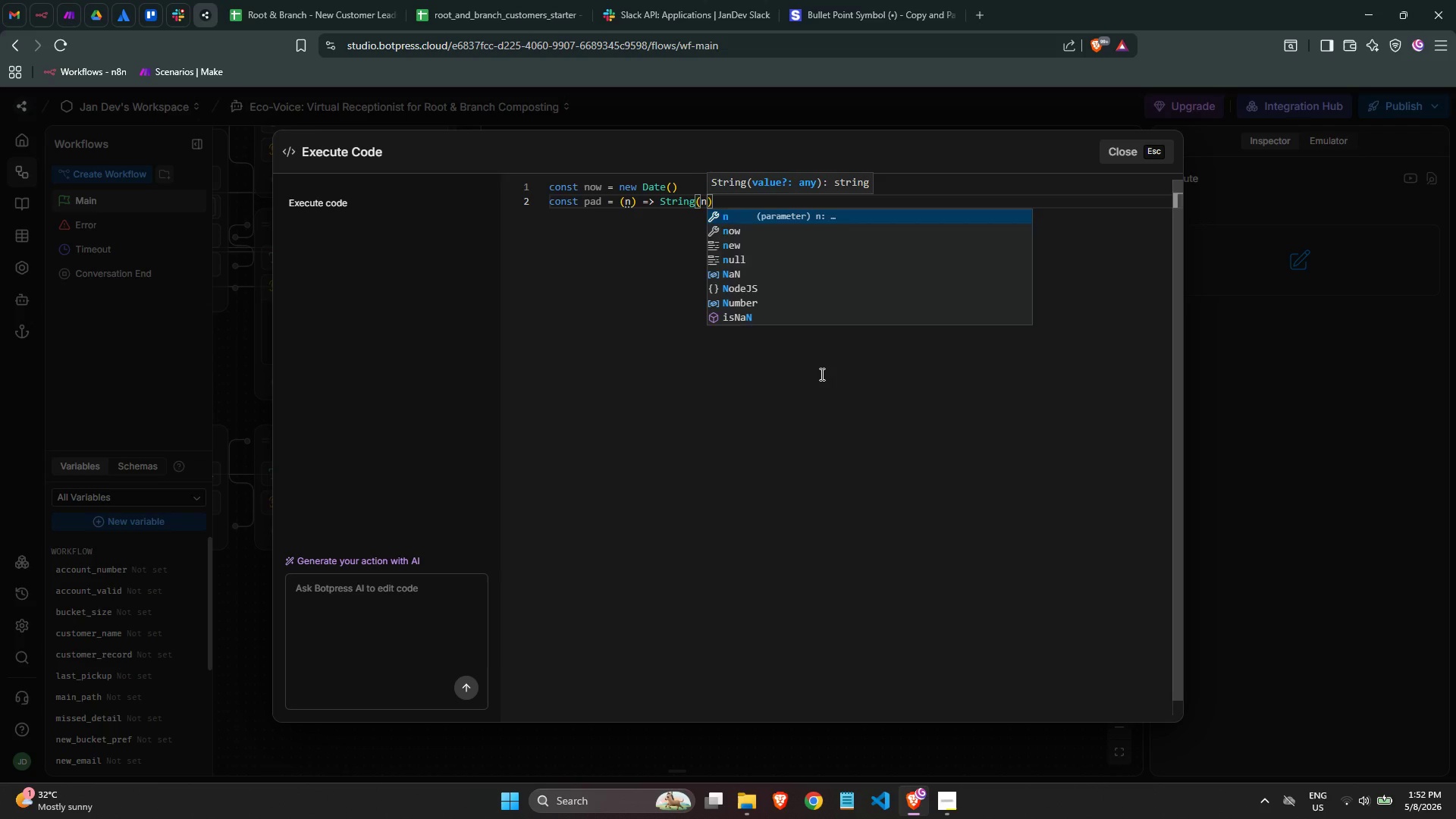 
key(ArrowRight)
 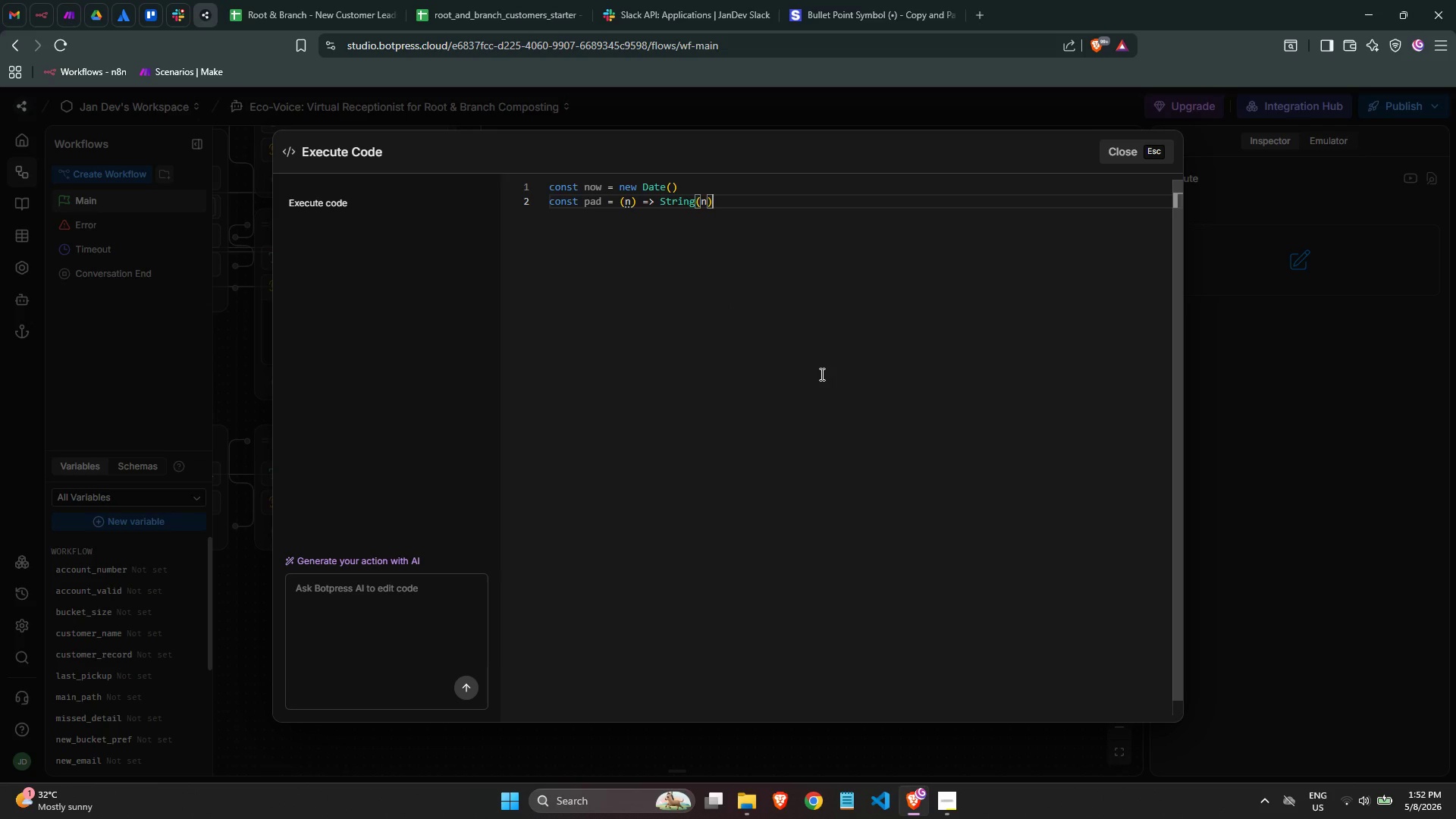 
type(.pads)
 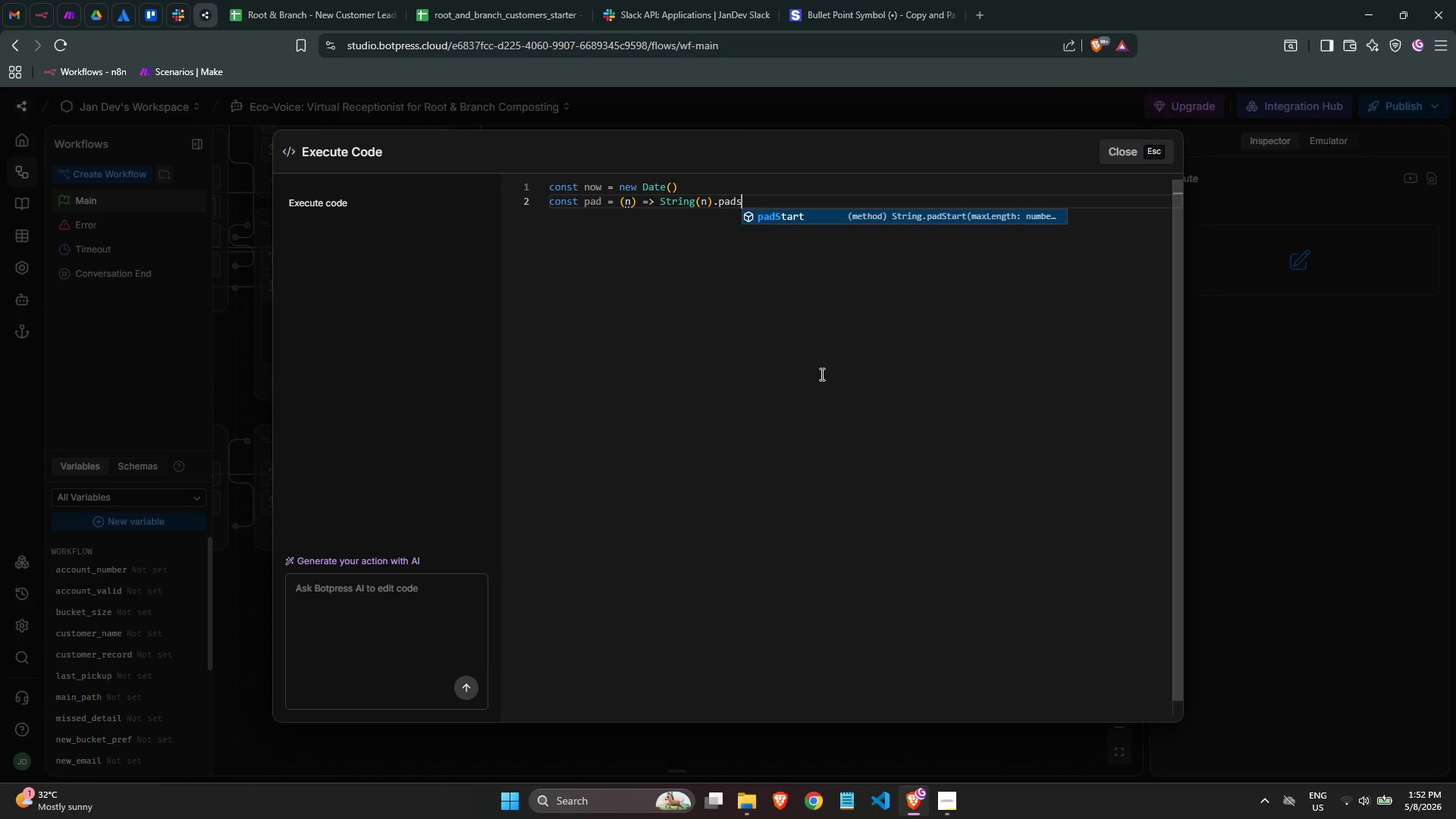 
key(Enter)
 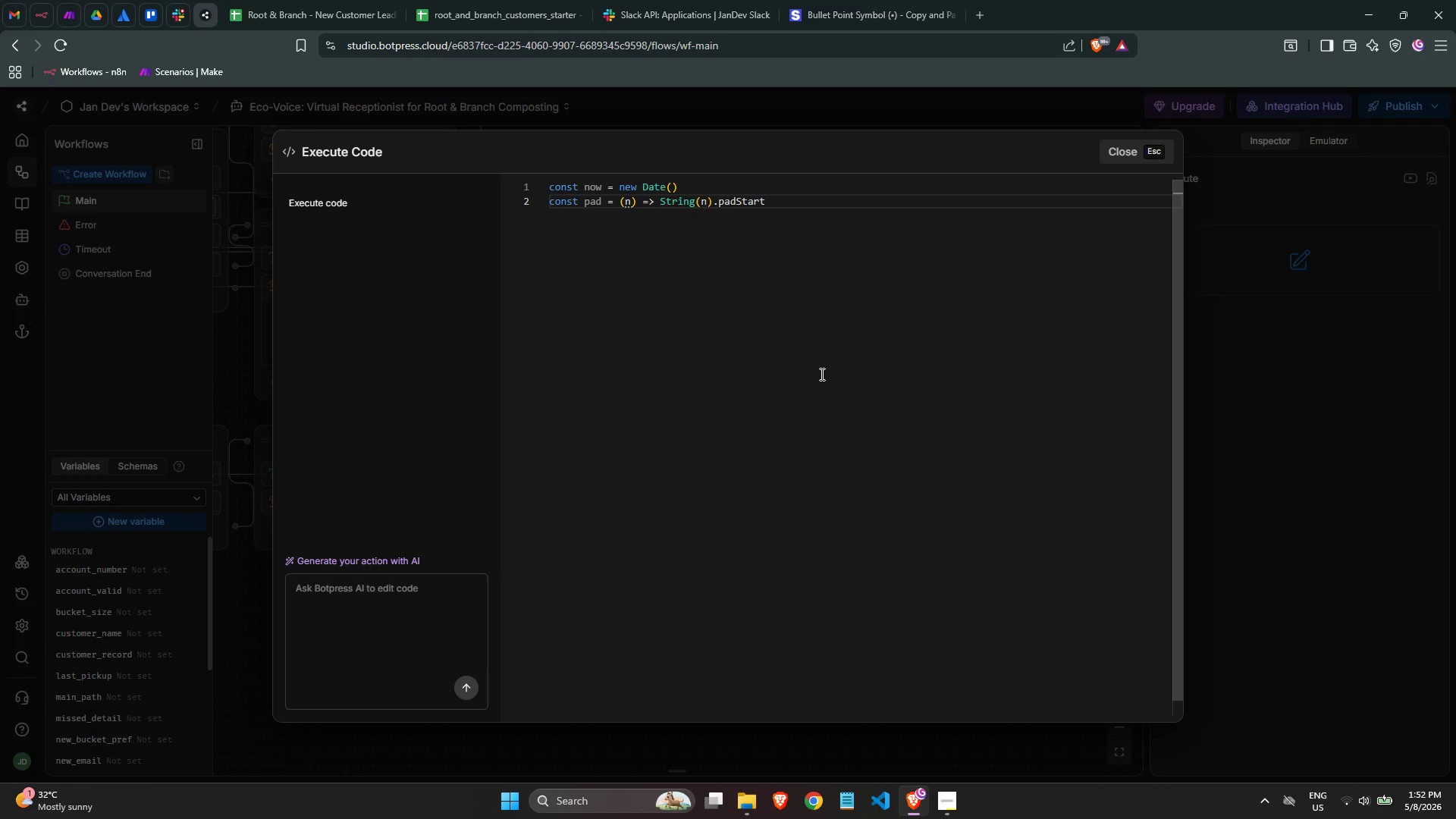 
type((2, '0)
 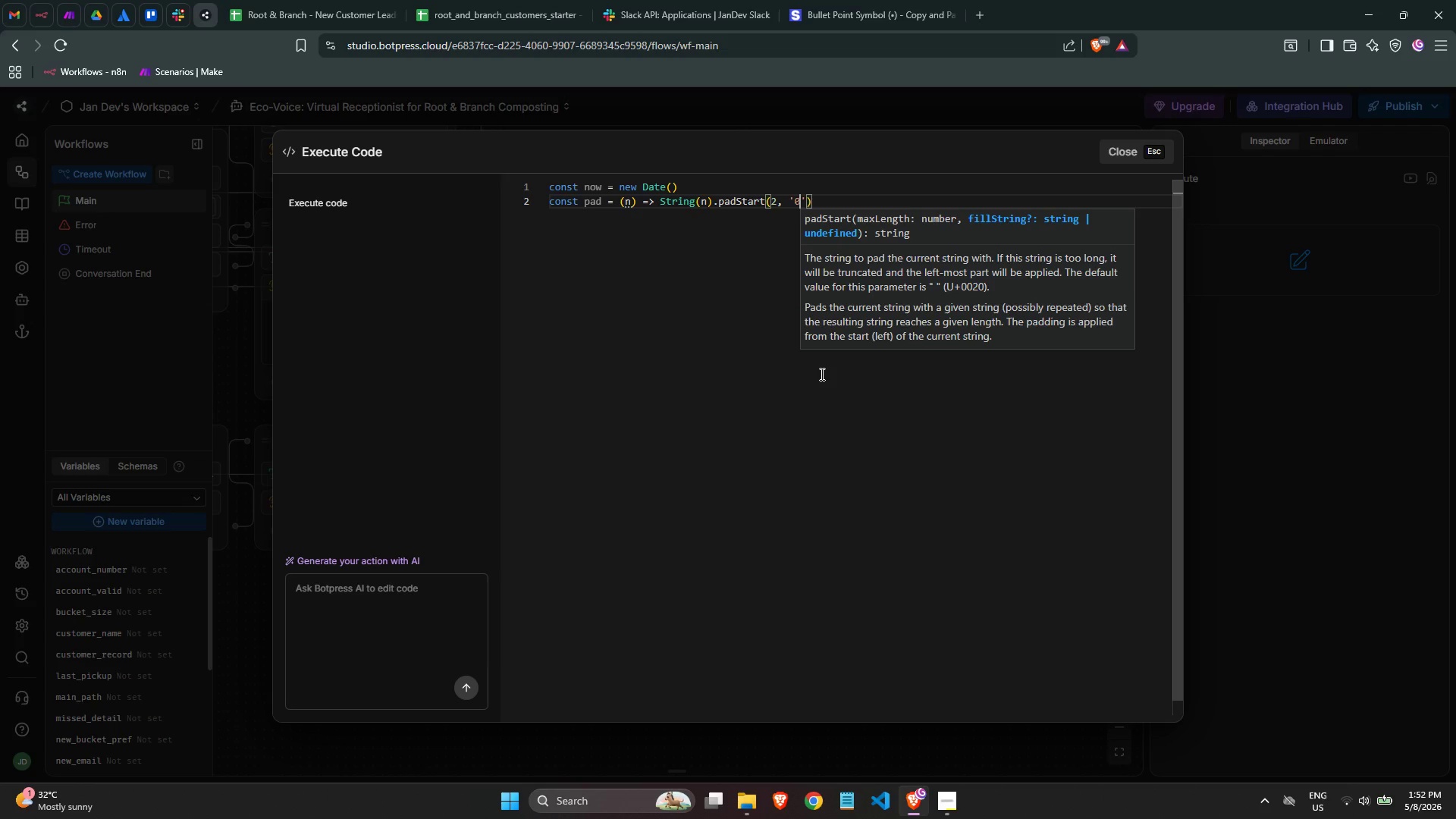 
key(ArrowRight)
 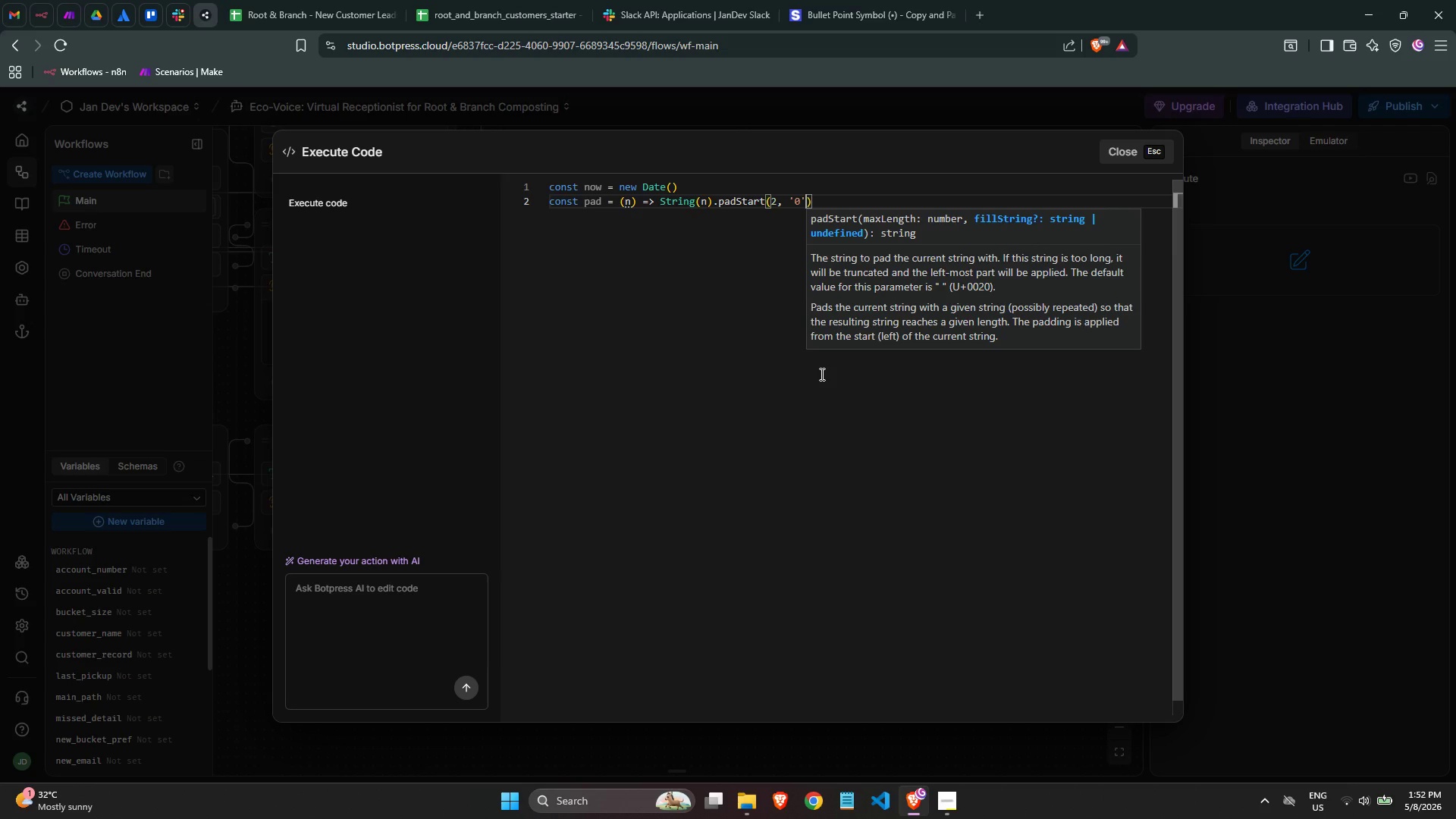 
key(ArrowRight)
 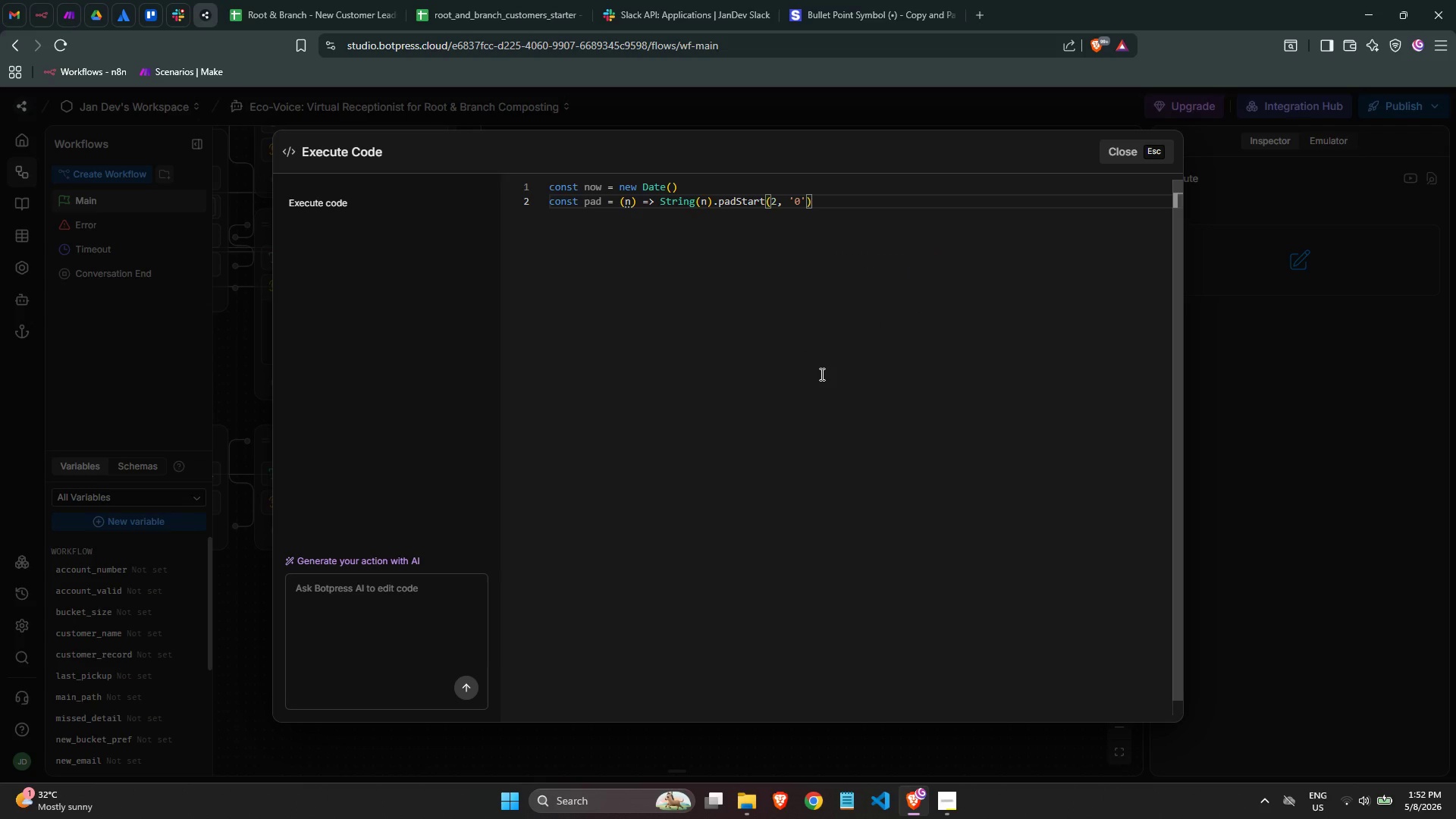 
key(Enter)
 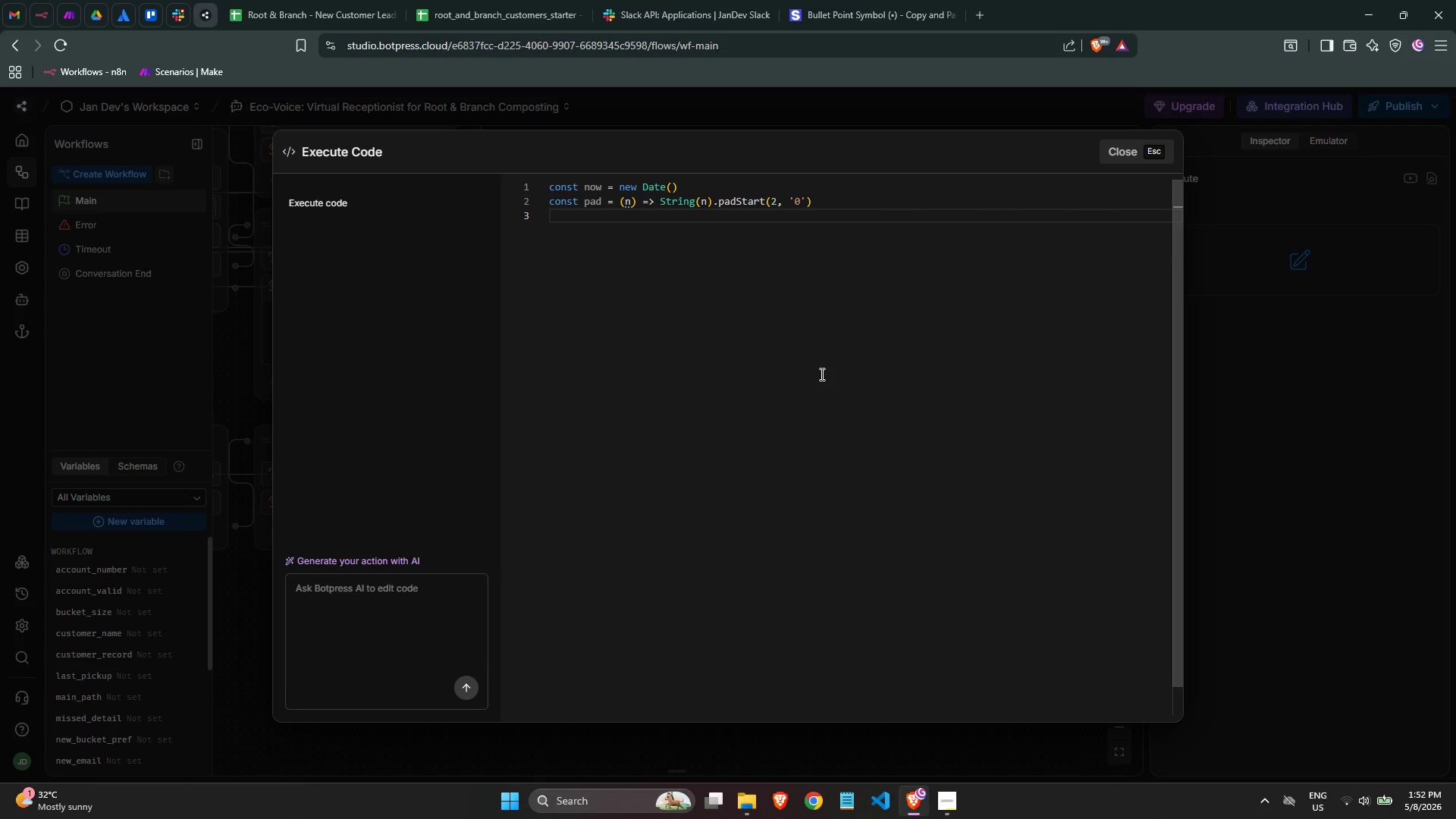 
type(const datepart)
 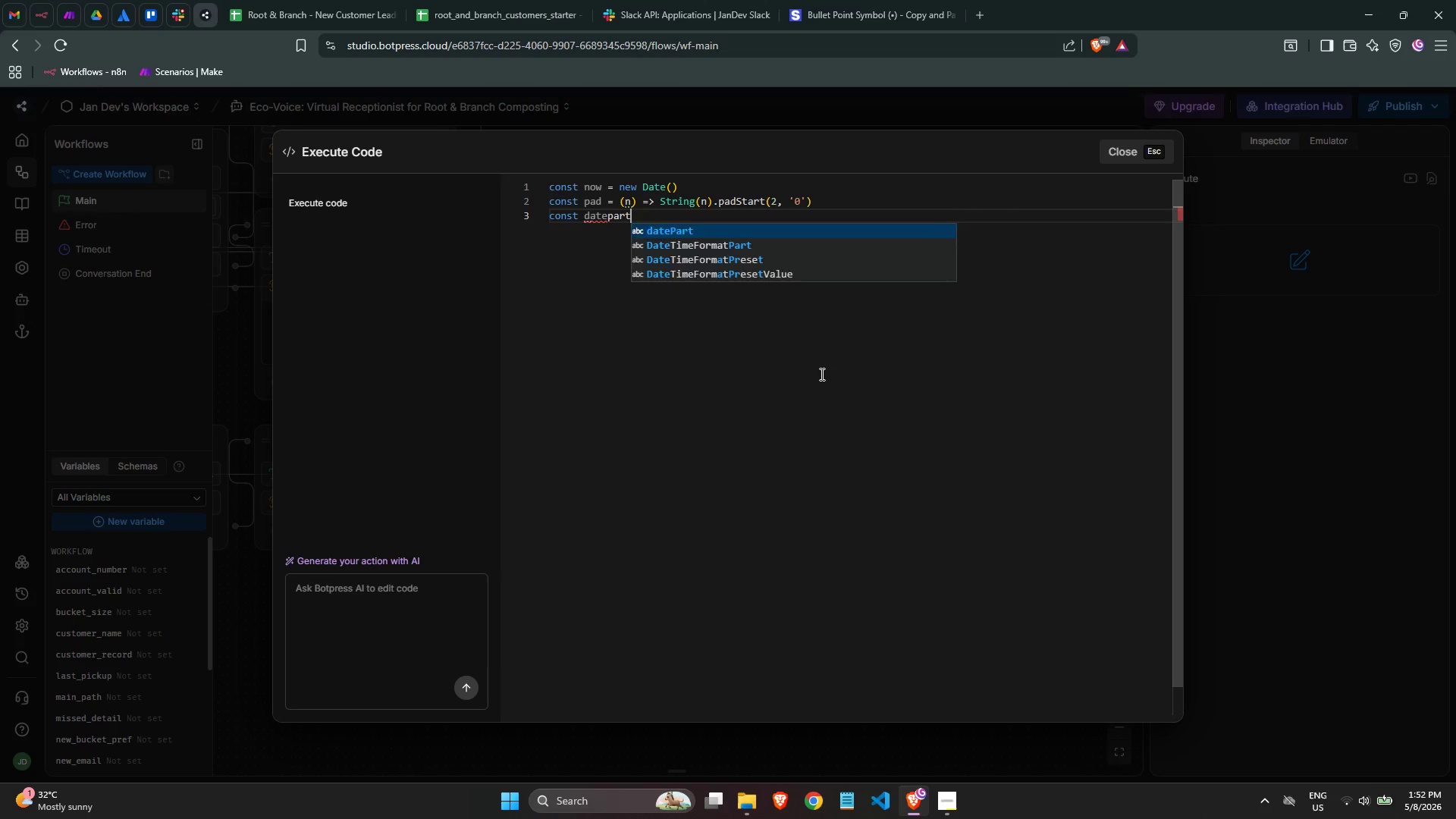 
key(Enter)
 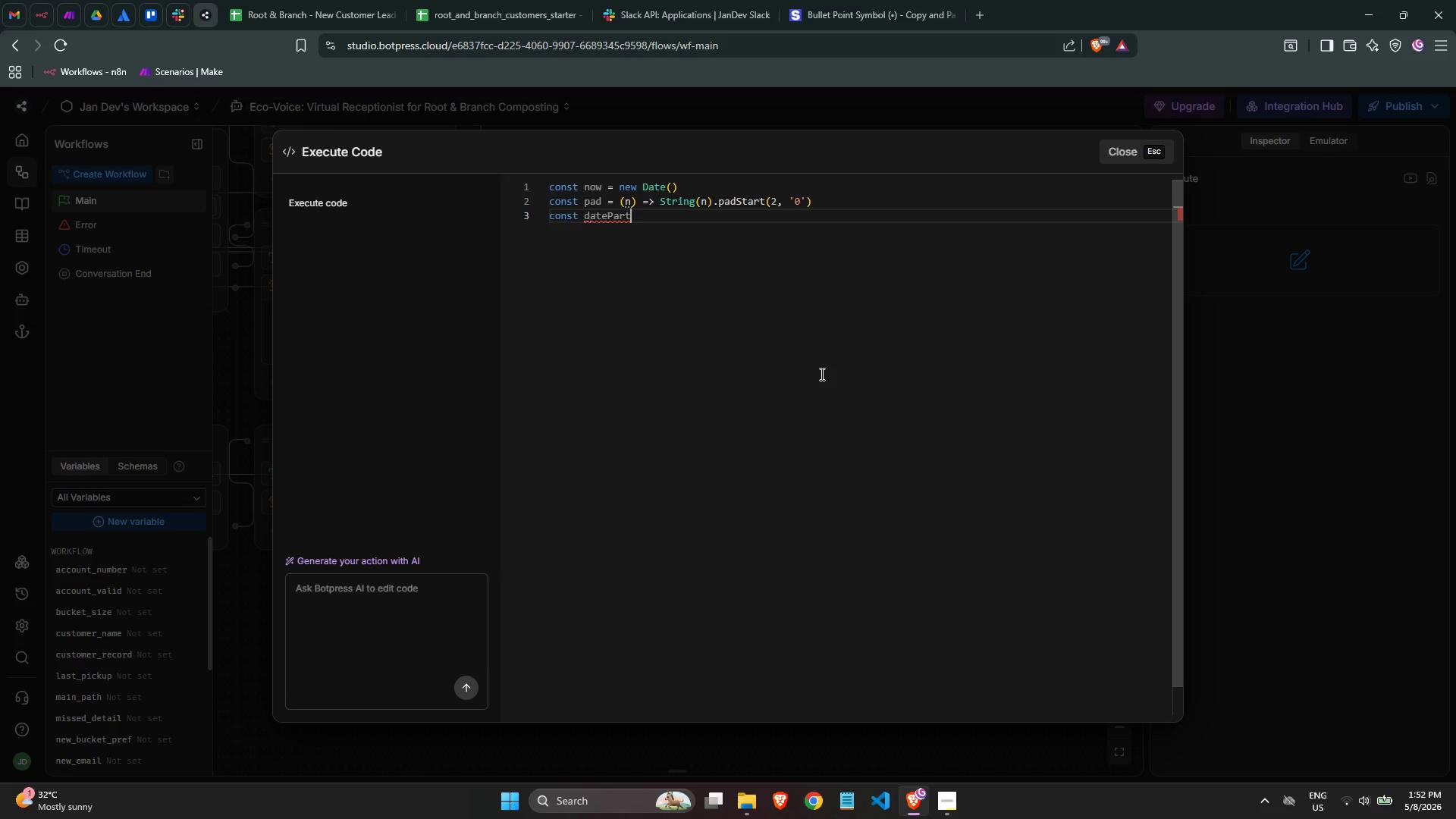 
type( = `${now.getdu)
key(Backspace)
key(Backspace)
type(full)
 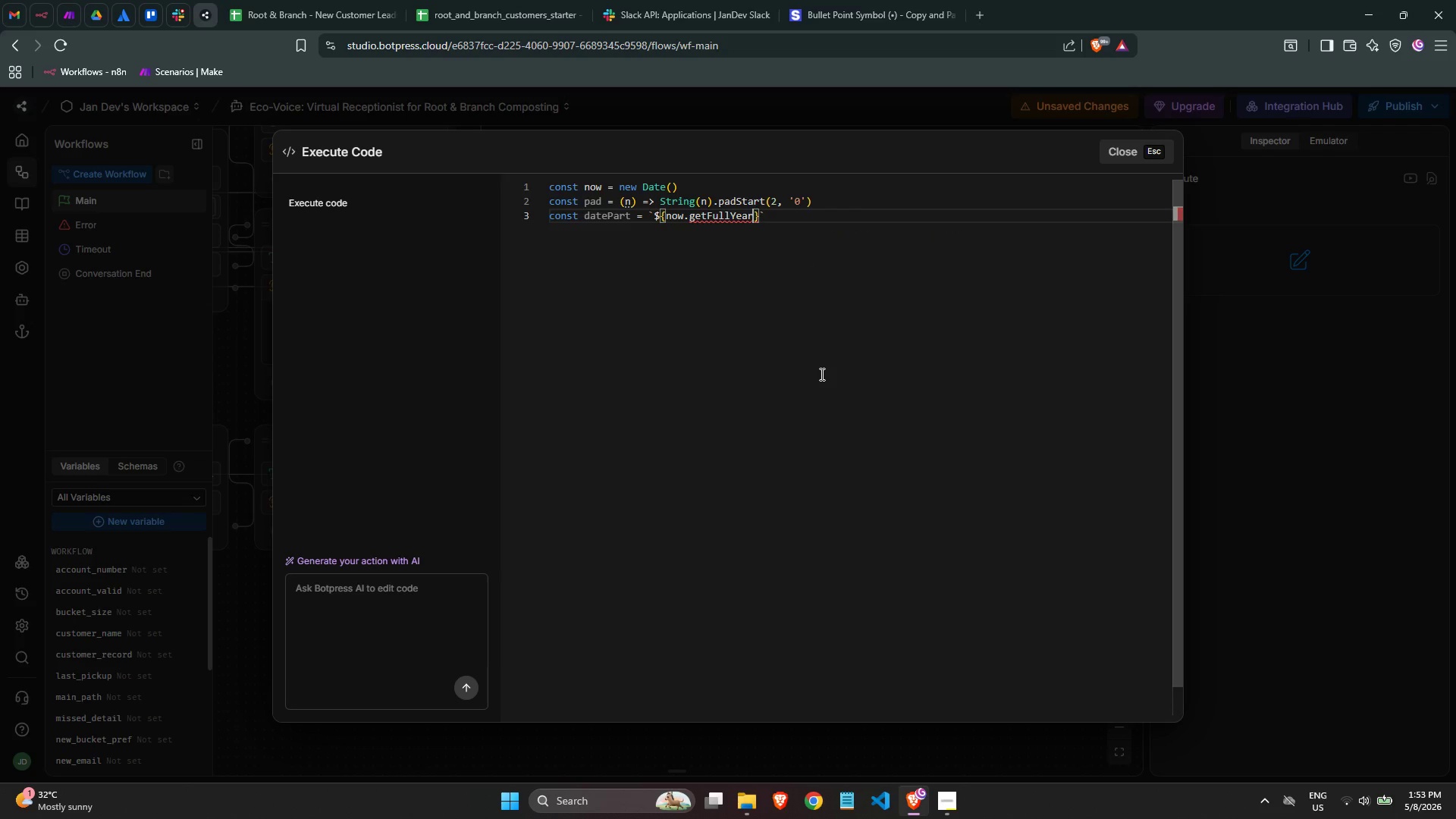 
 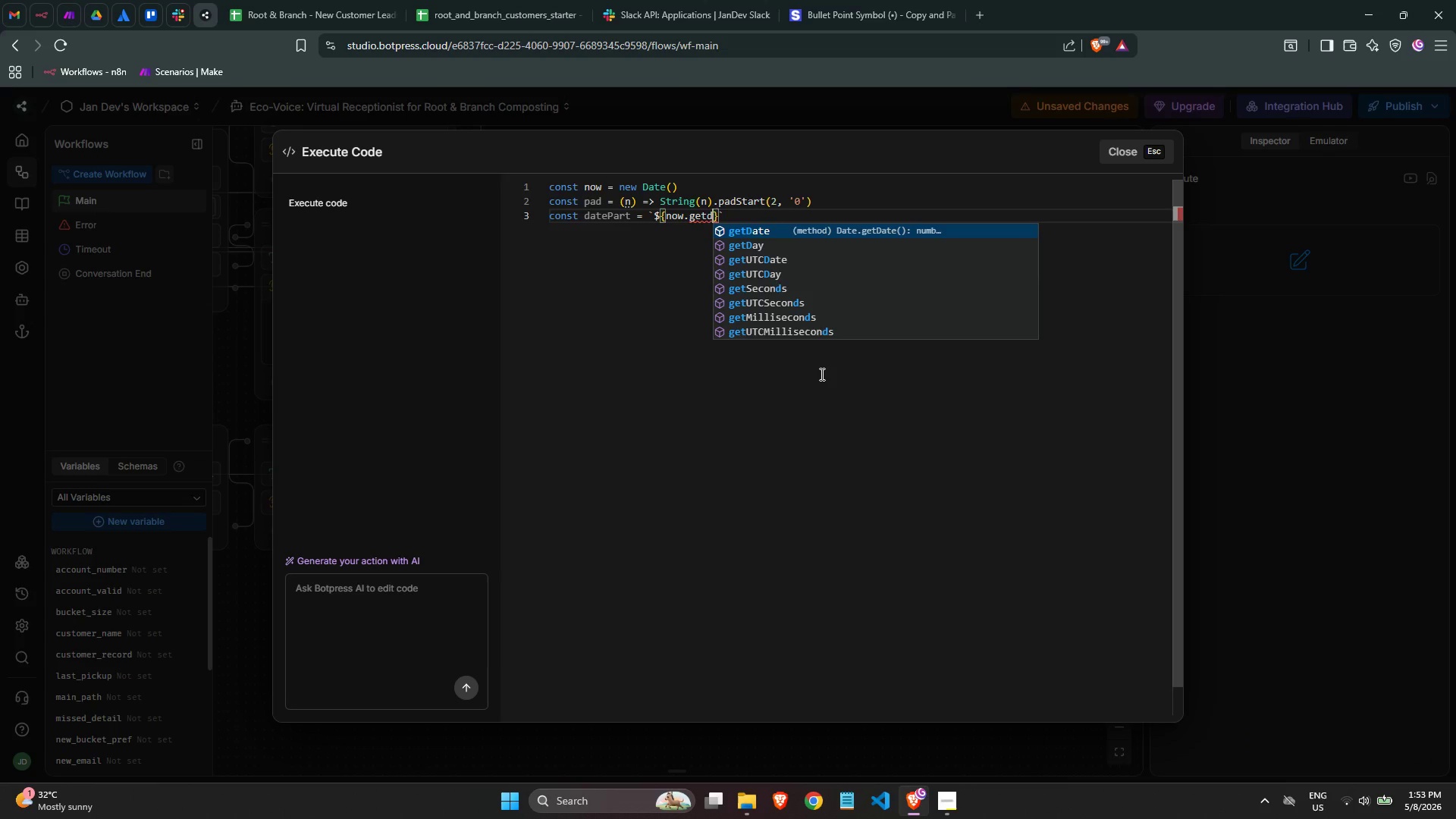 
key(Enter)
 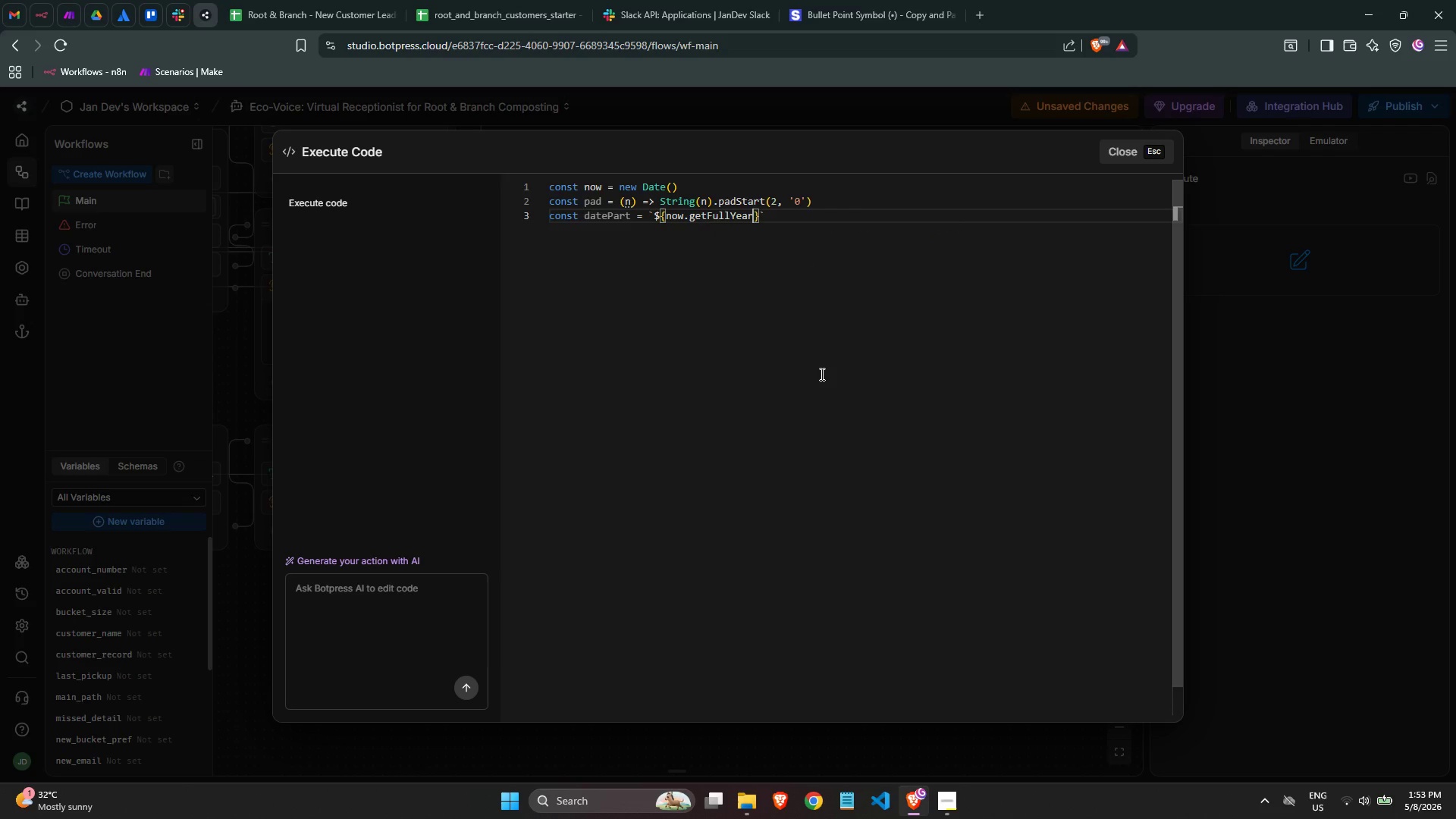 
key(Shift+ShiftLeft)
 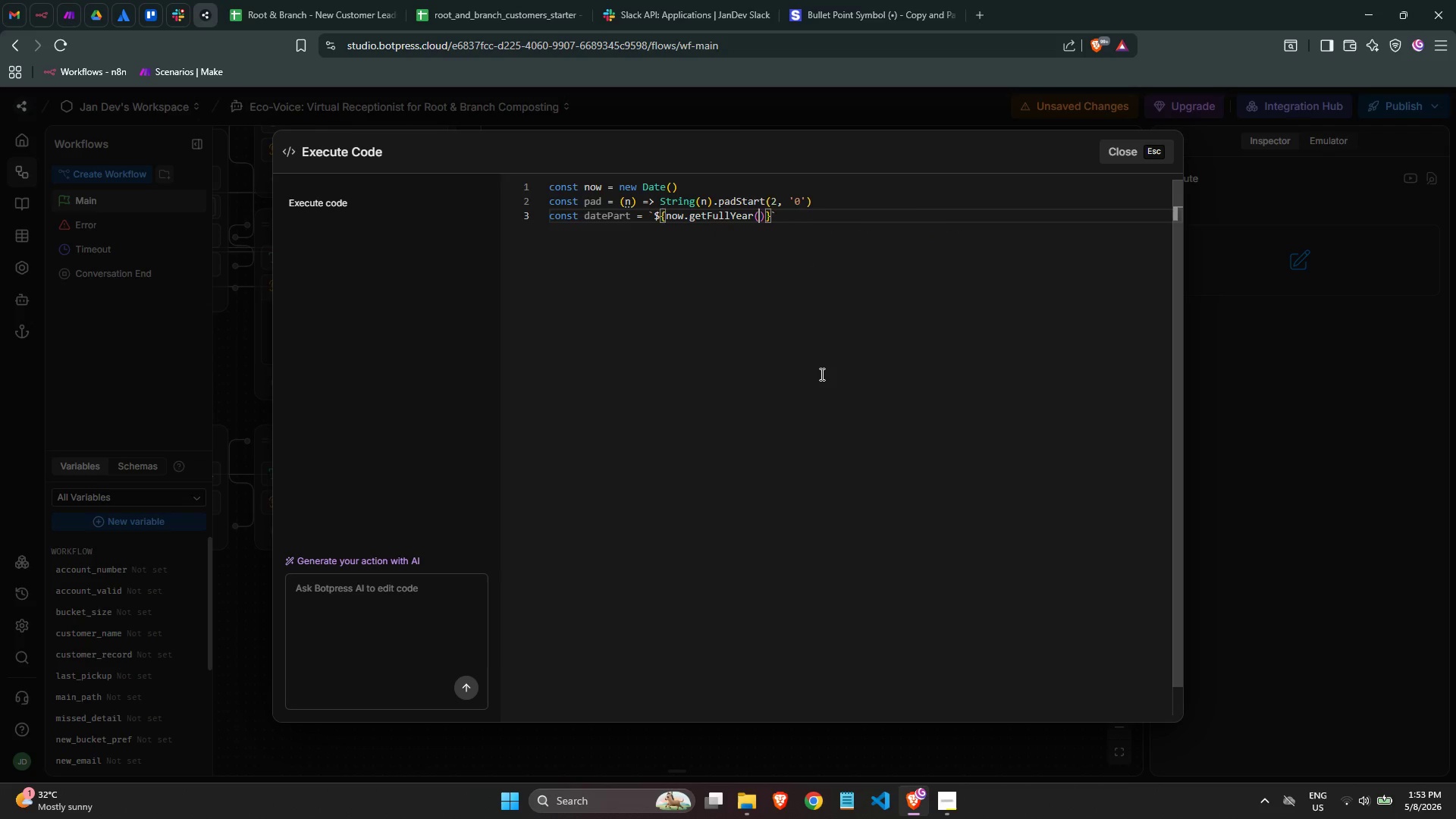 
key(Shift+9)
 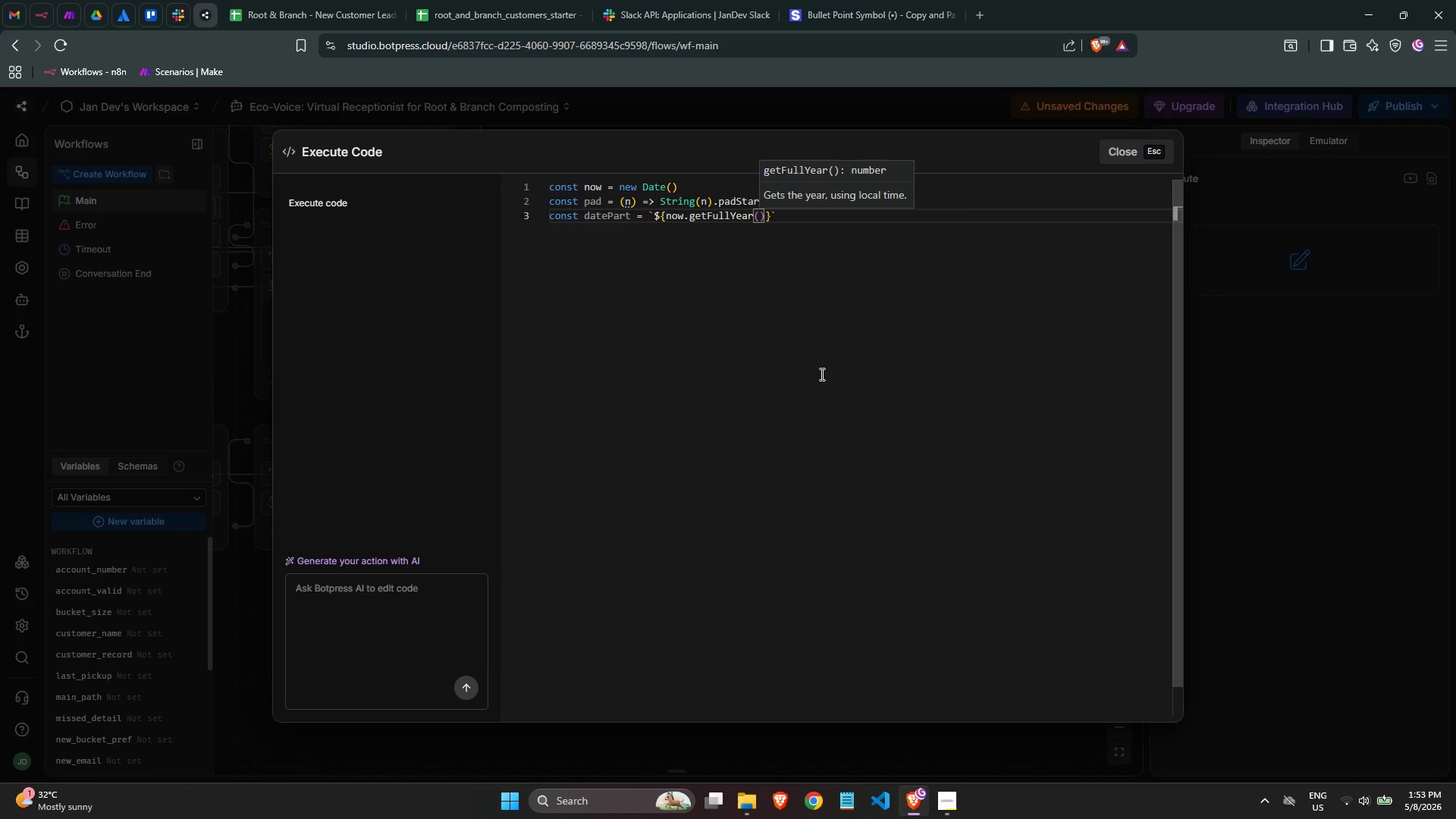 
key(ArrowRight)
 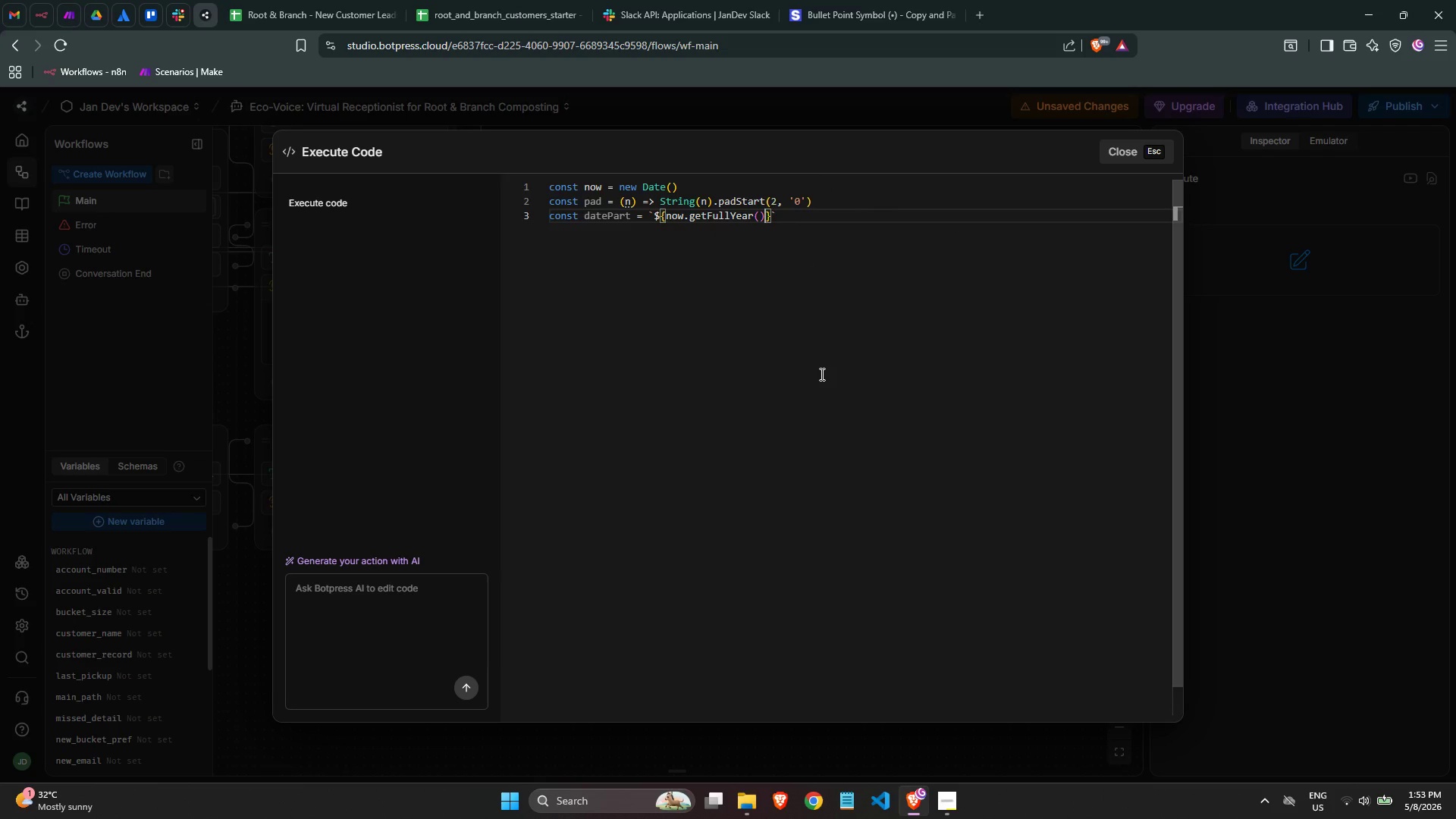 
key(ArrowRight)
 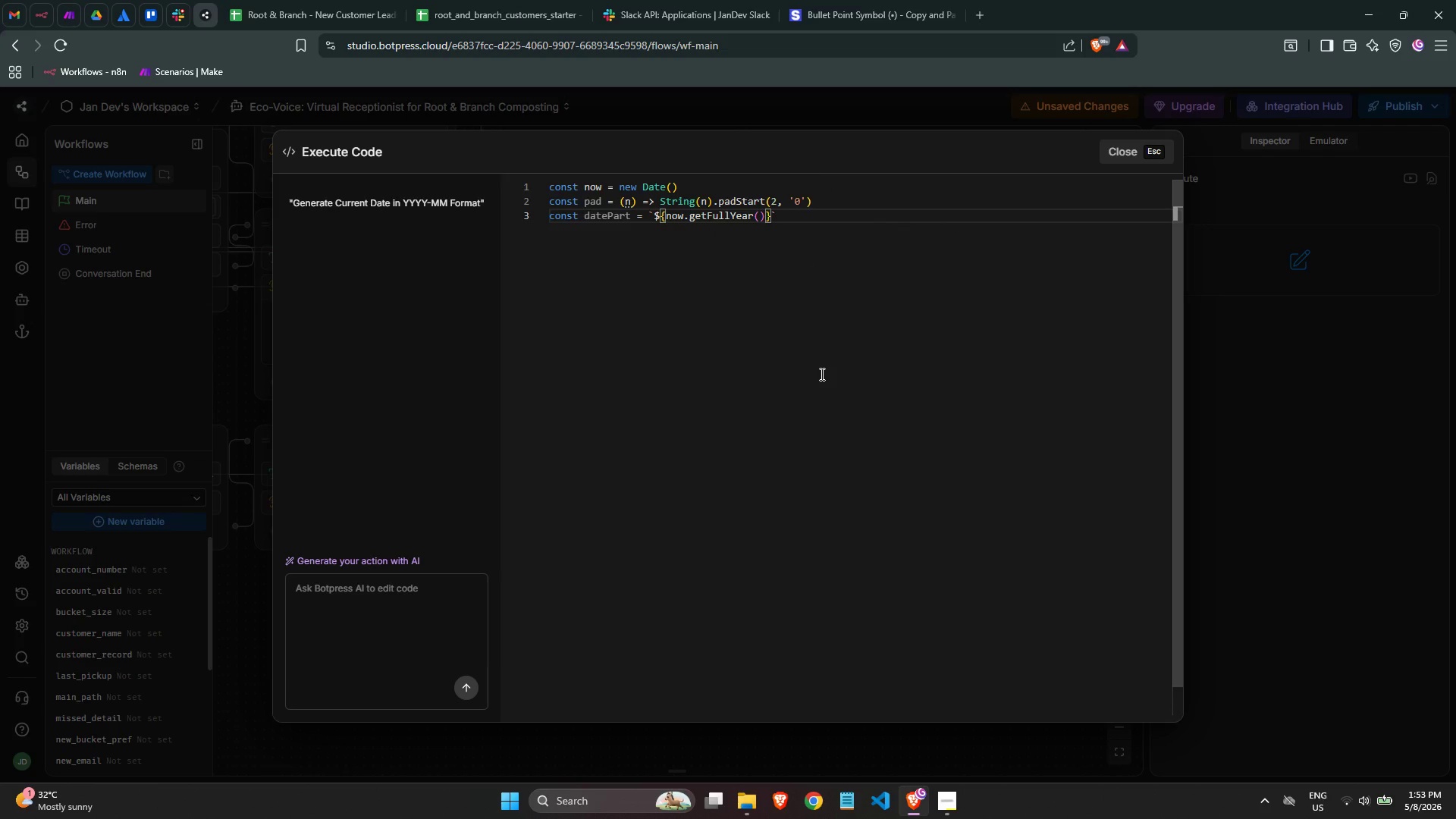 
type(${pad)
 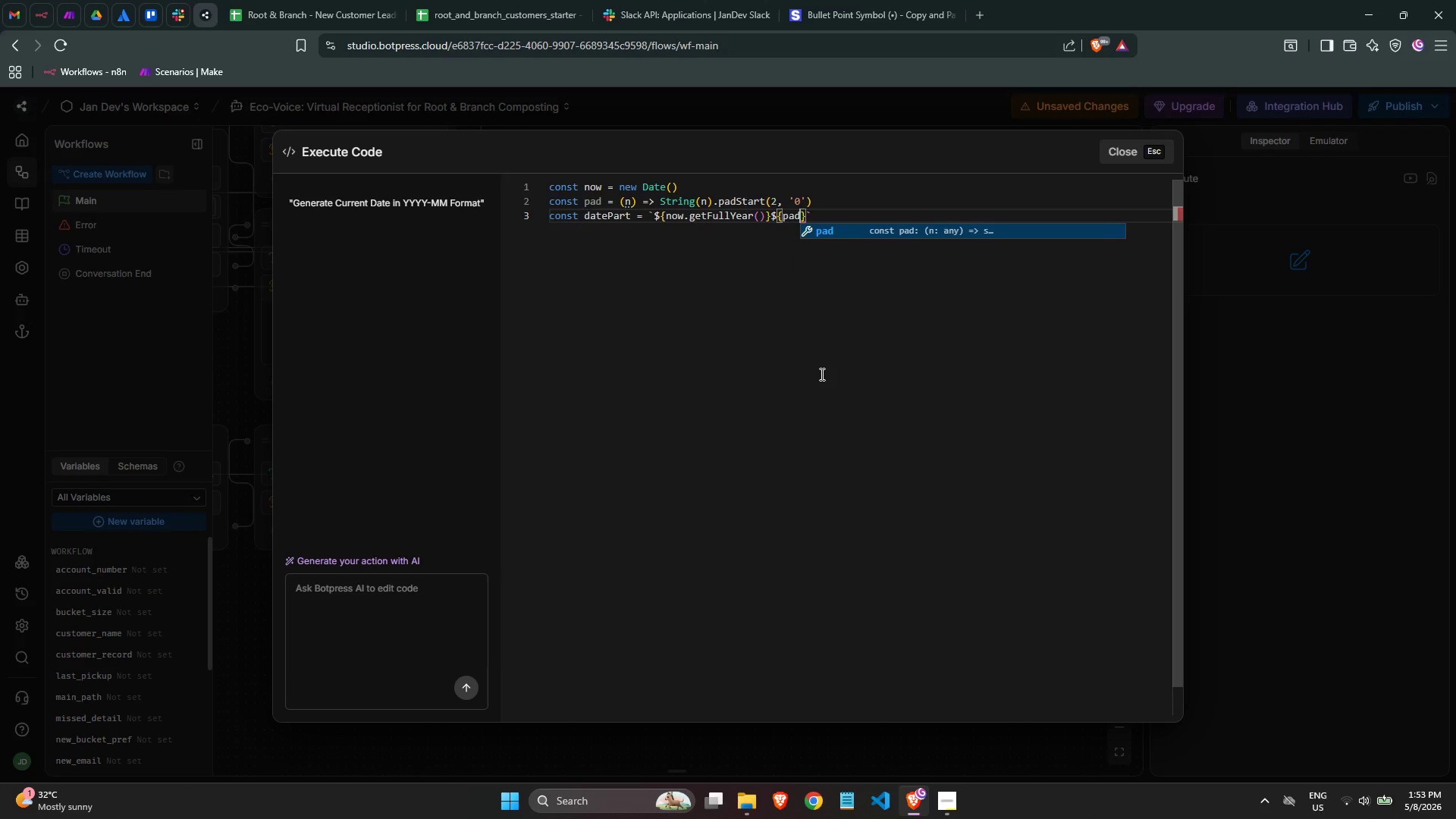 
key(Enter)
 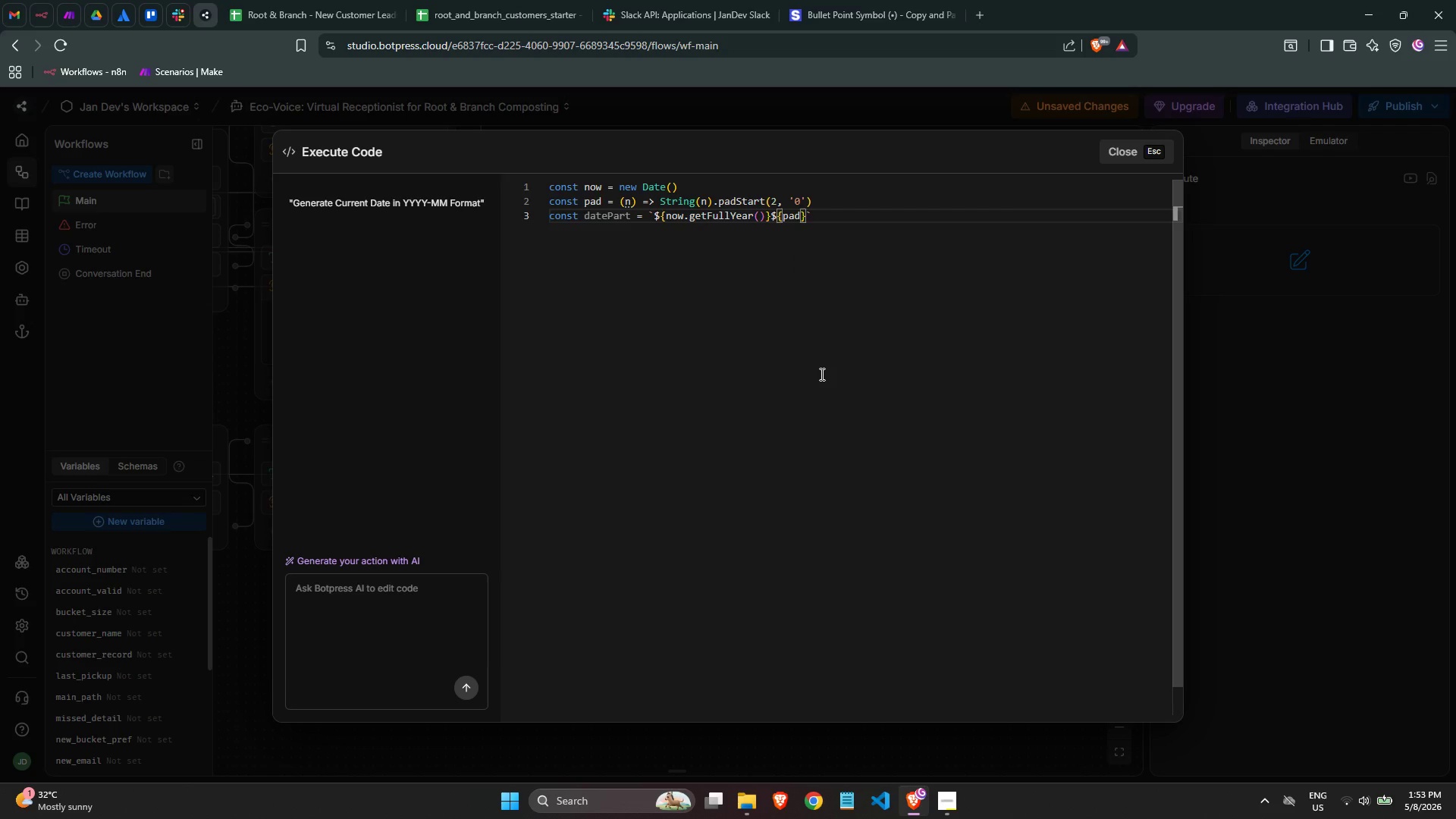 
type((now.getMoon)
key(Backspace)
key(Backspace)
type(nt)
 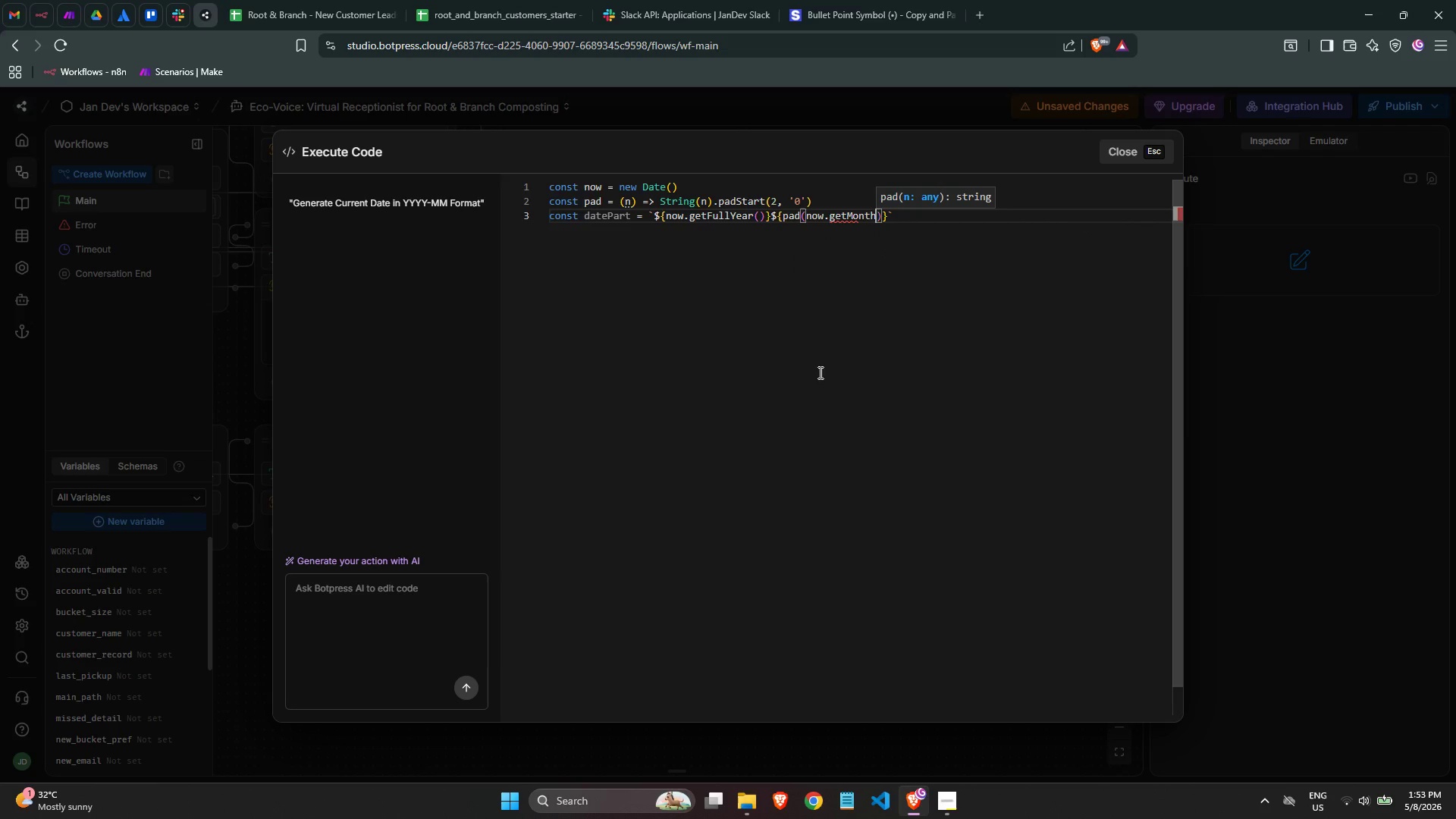 
 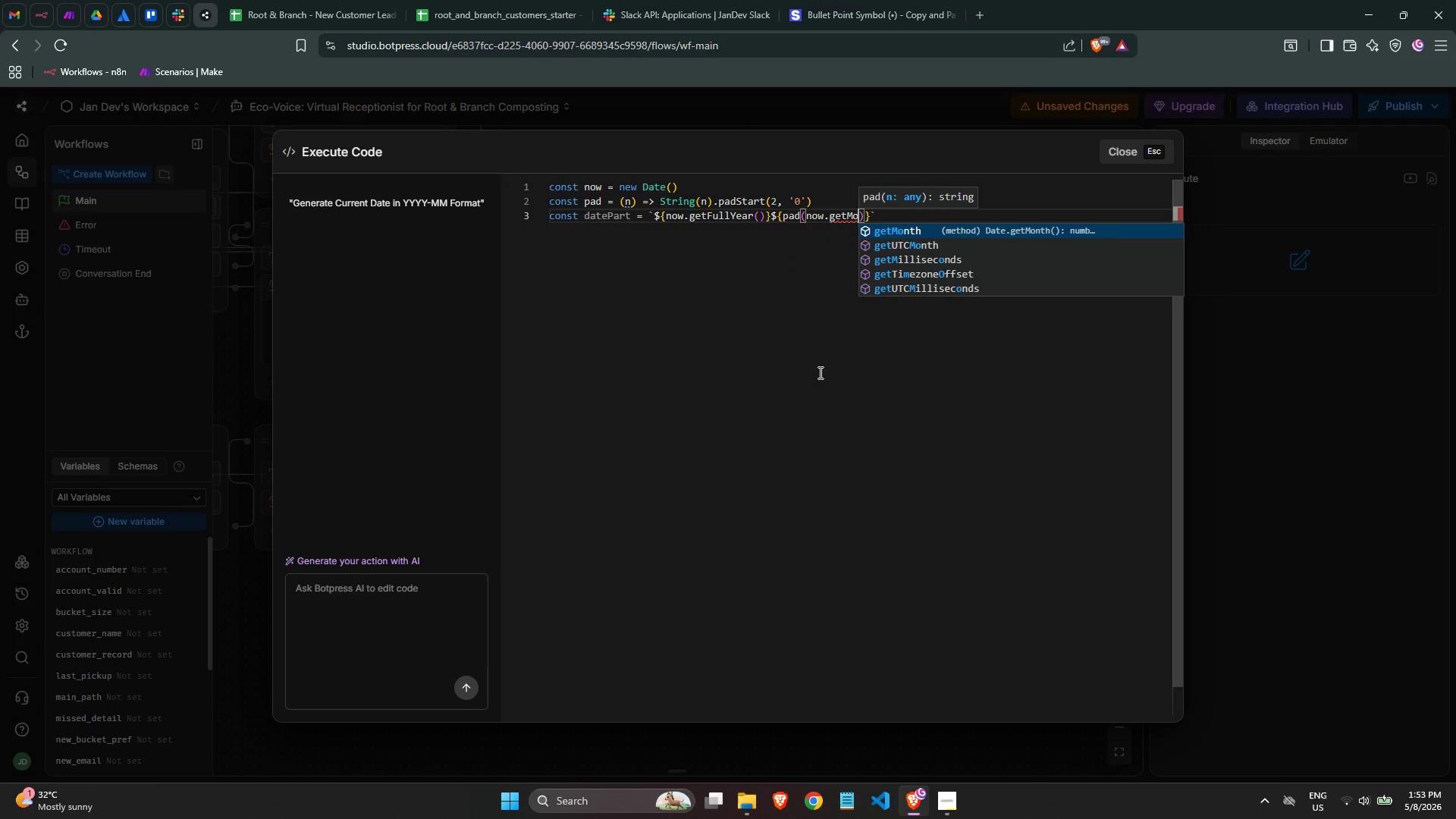 
key(Enter)
 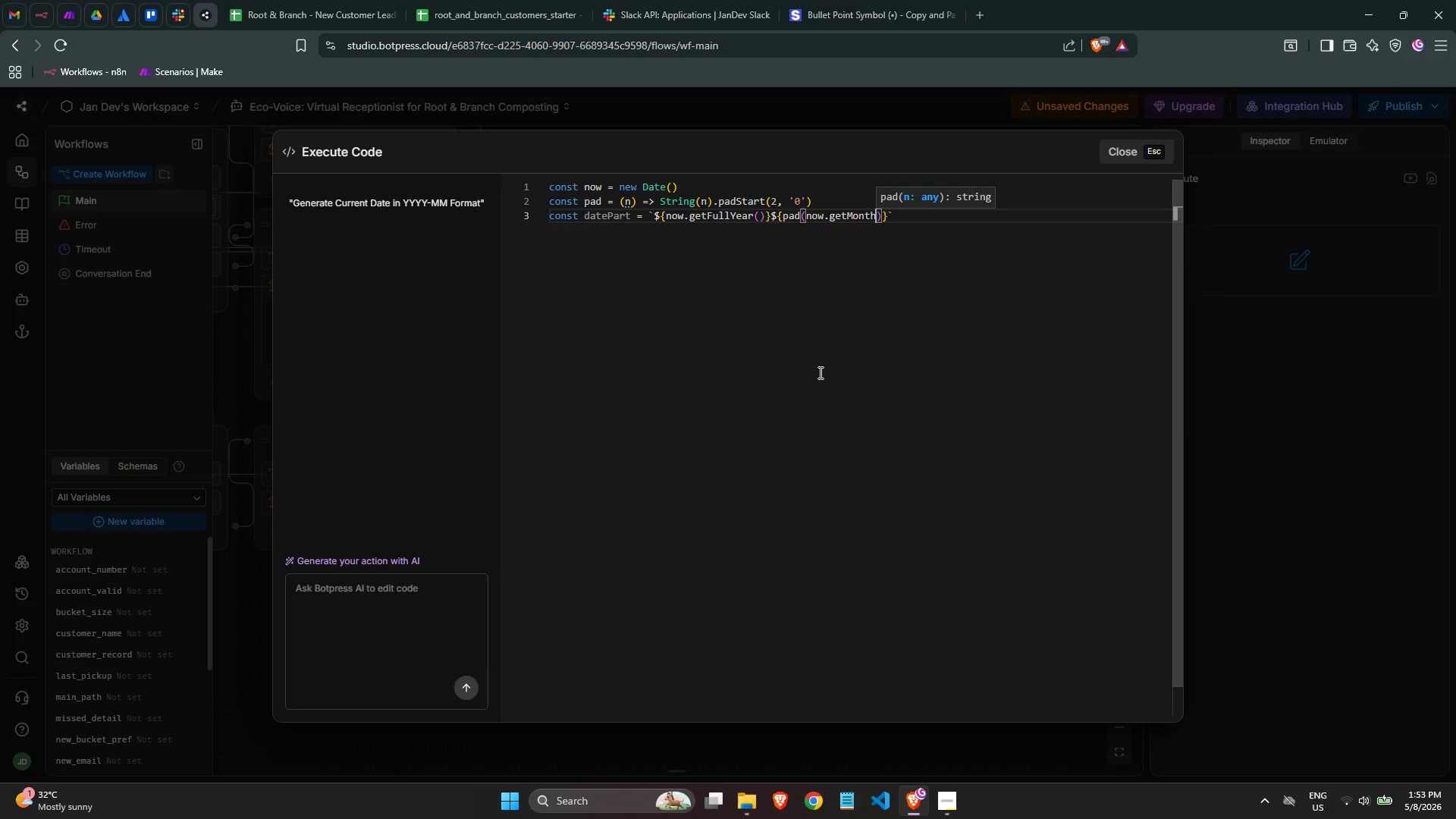 
key(Shift+9)
 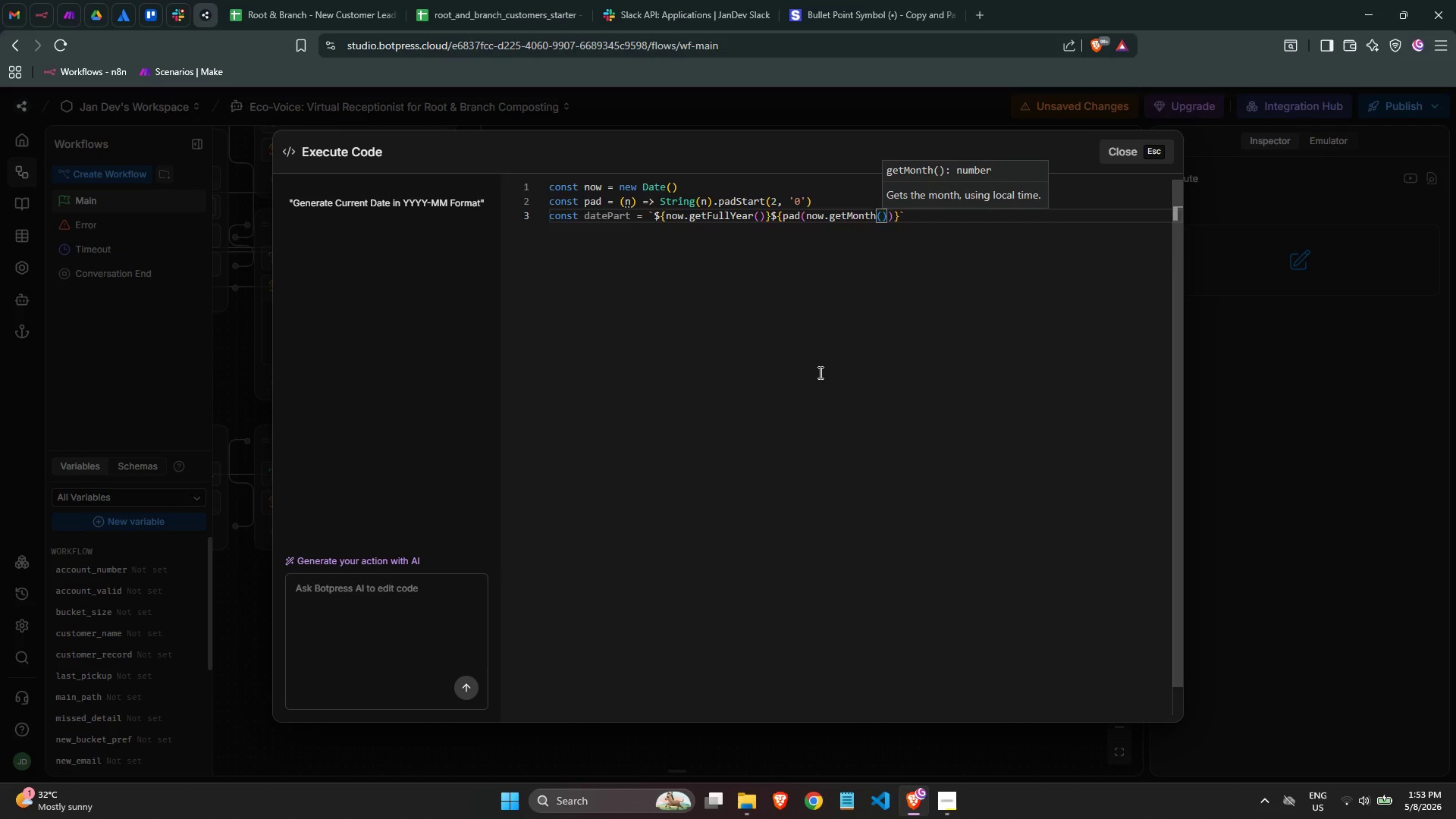 
key(ArrowRight)
 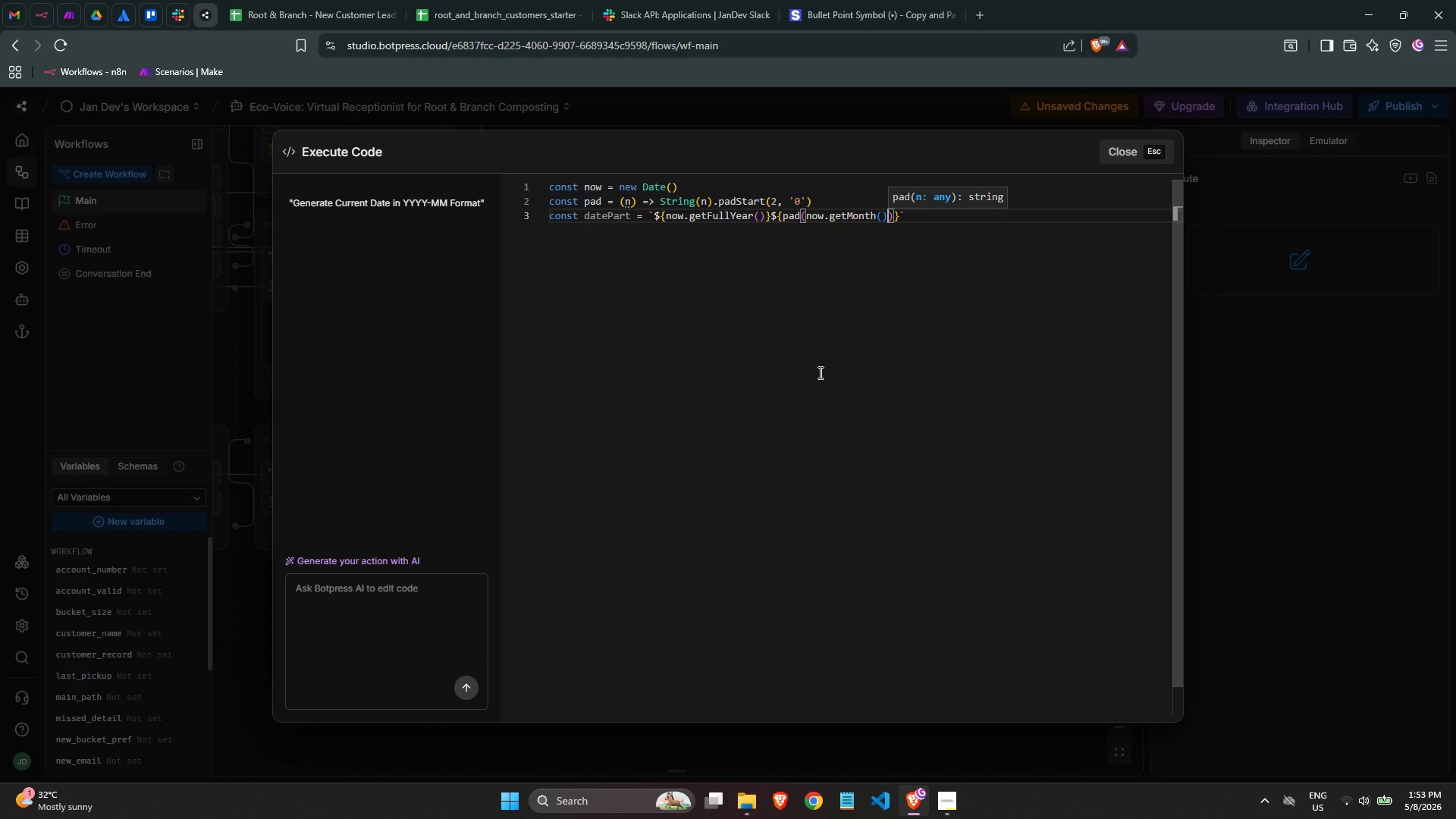 
key(Shift+ShiftLeft)
 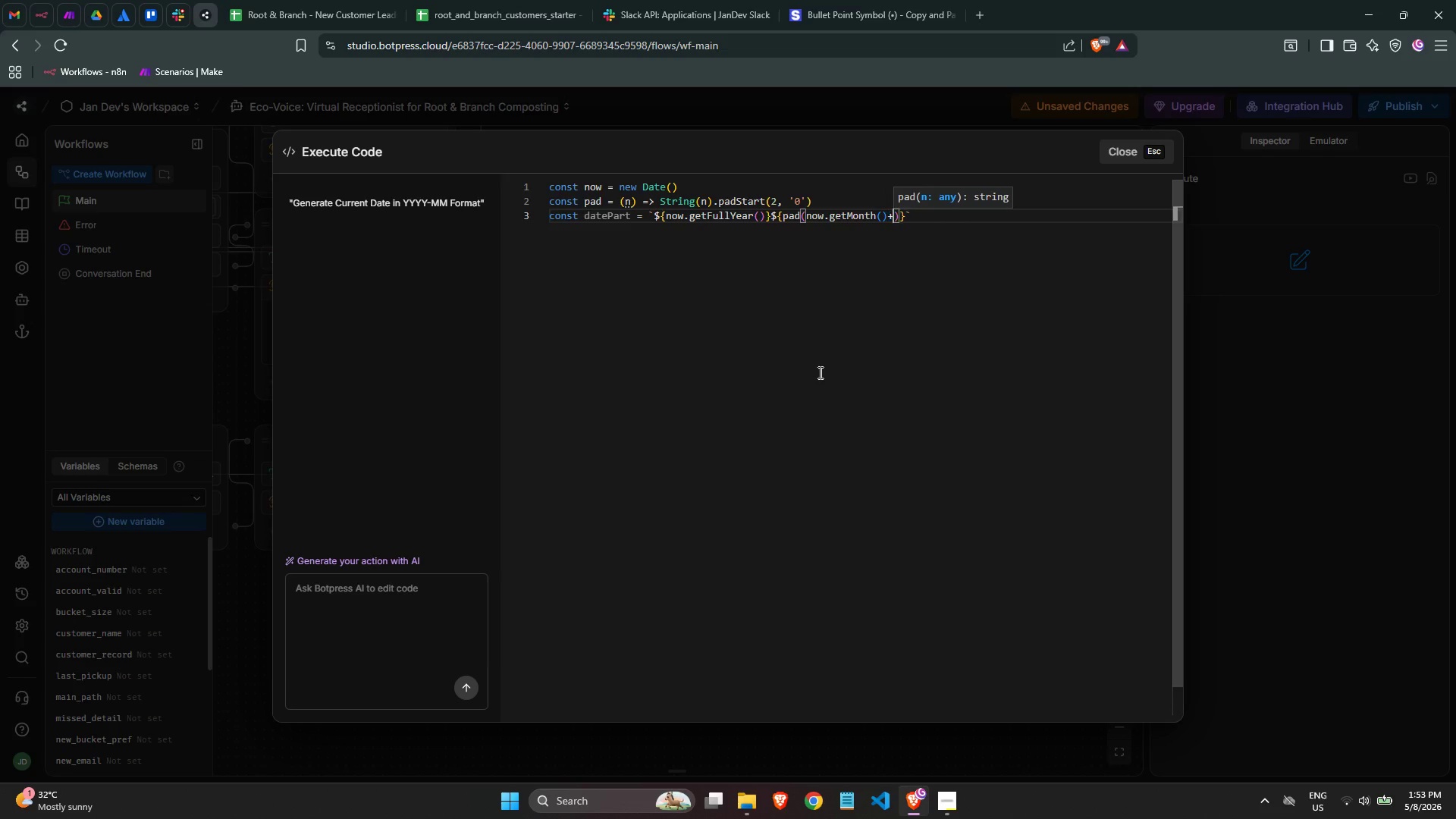 
key(Shift+Equal)
 